 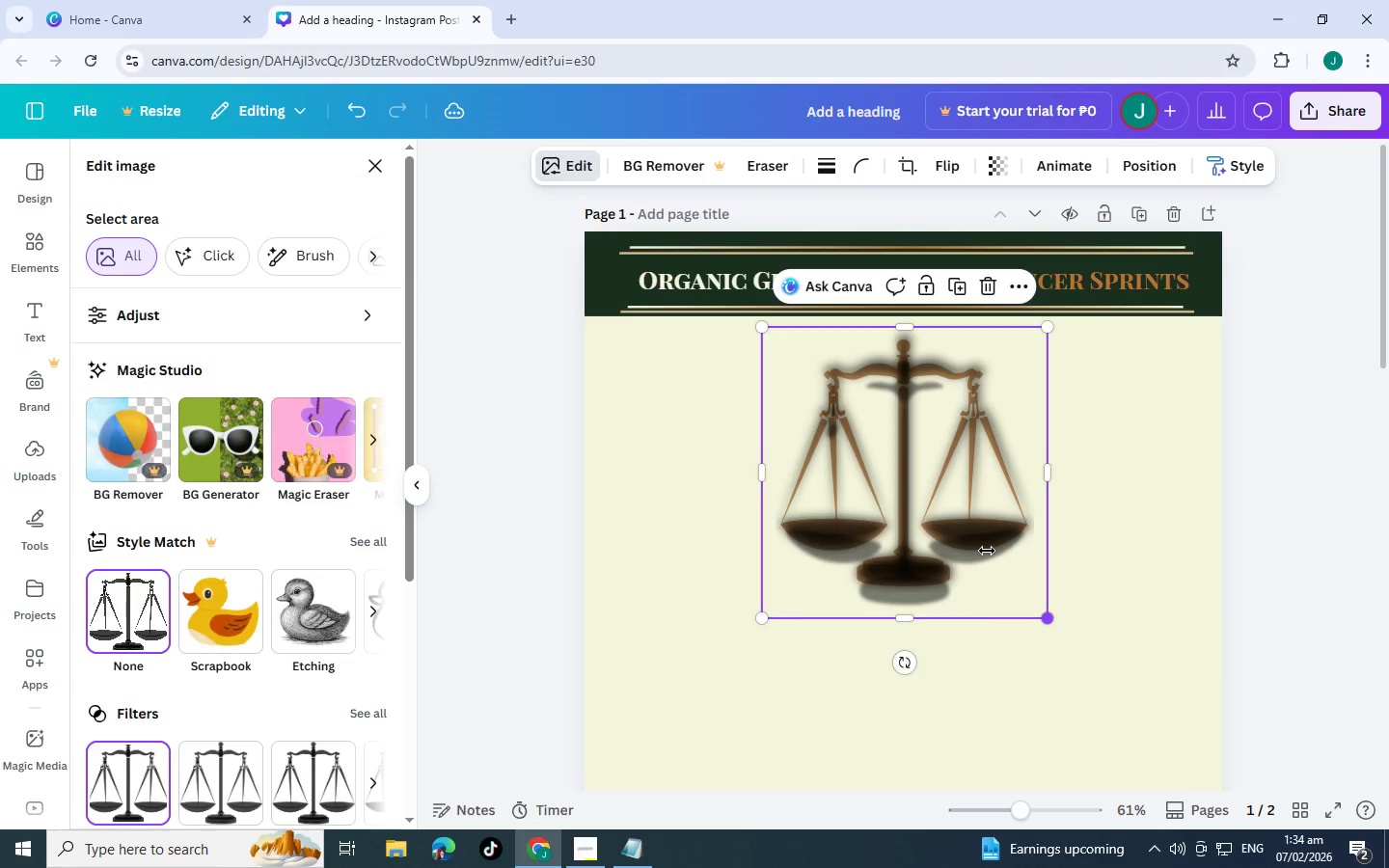 
left_click_drag(start_coordinate=[985, 550], to_coordinate=[981, 557])
 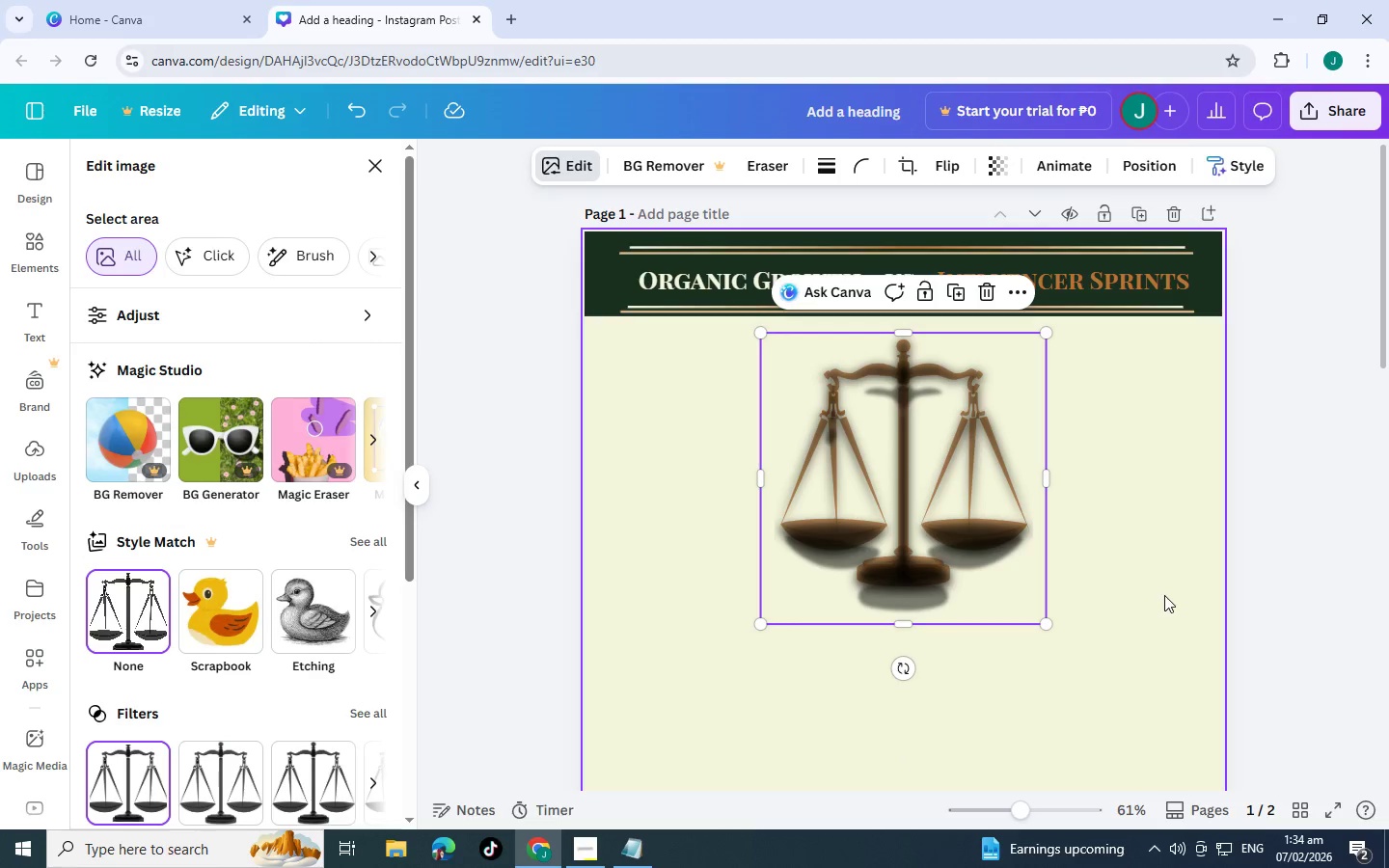 
left_click([1164, 595])
 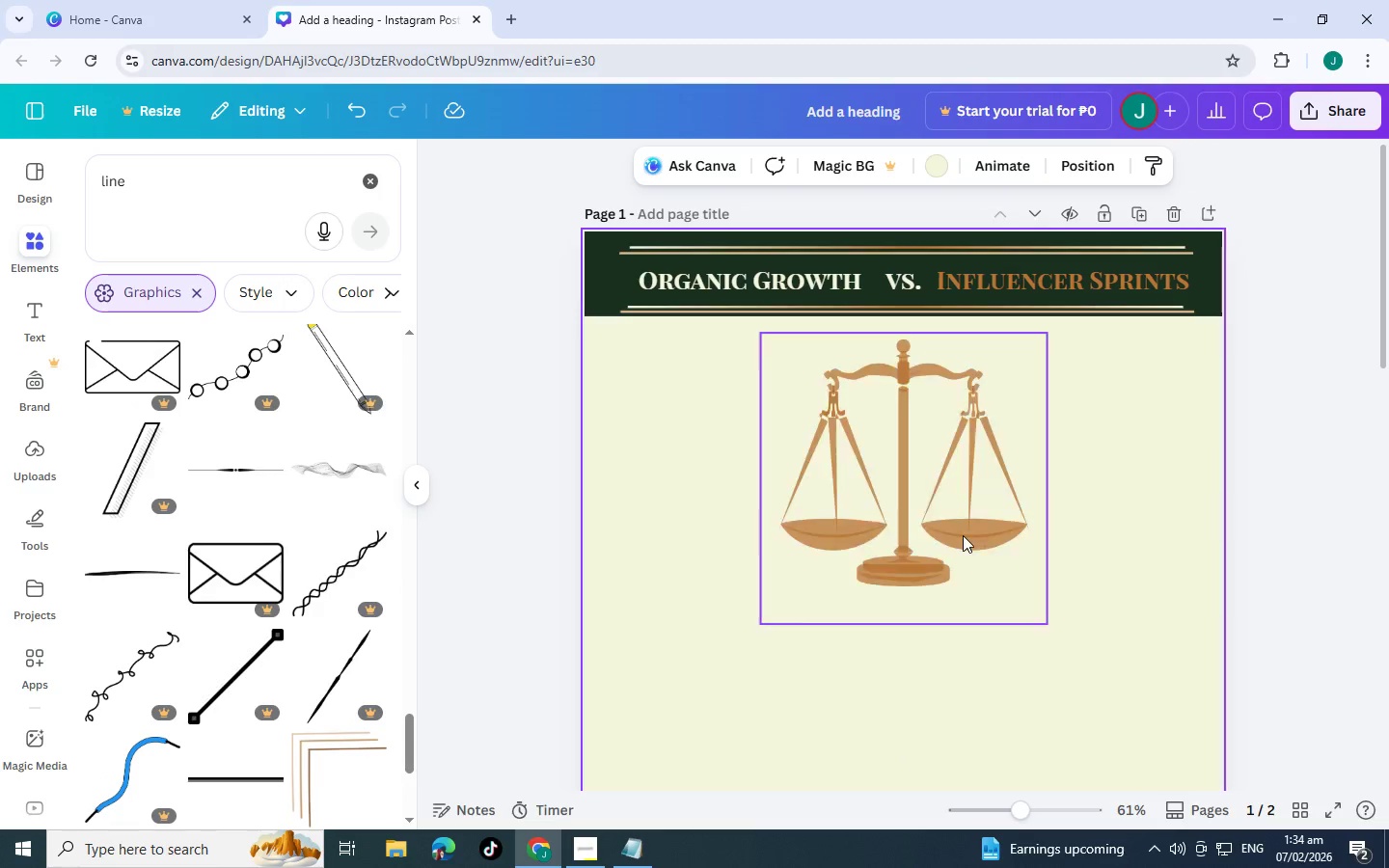 
left_click([963, 535])
 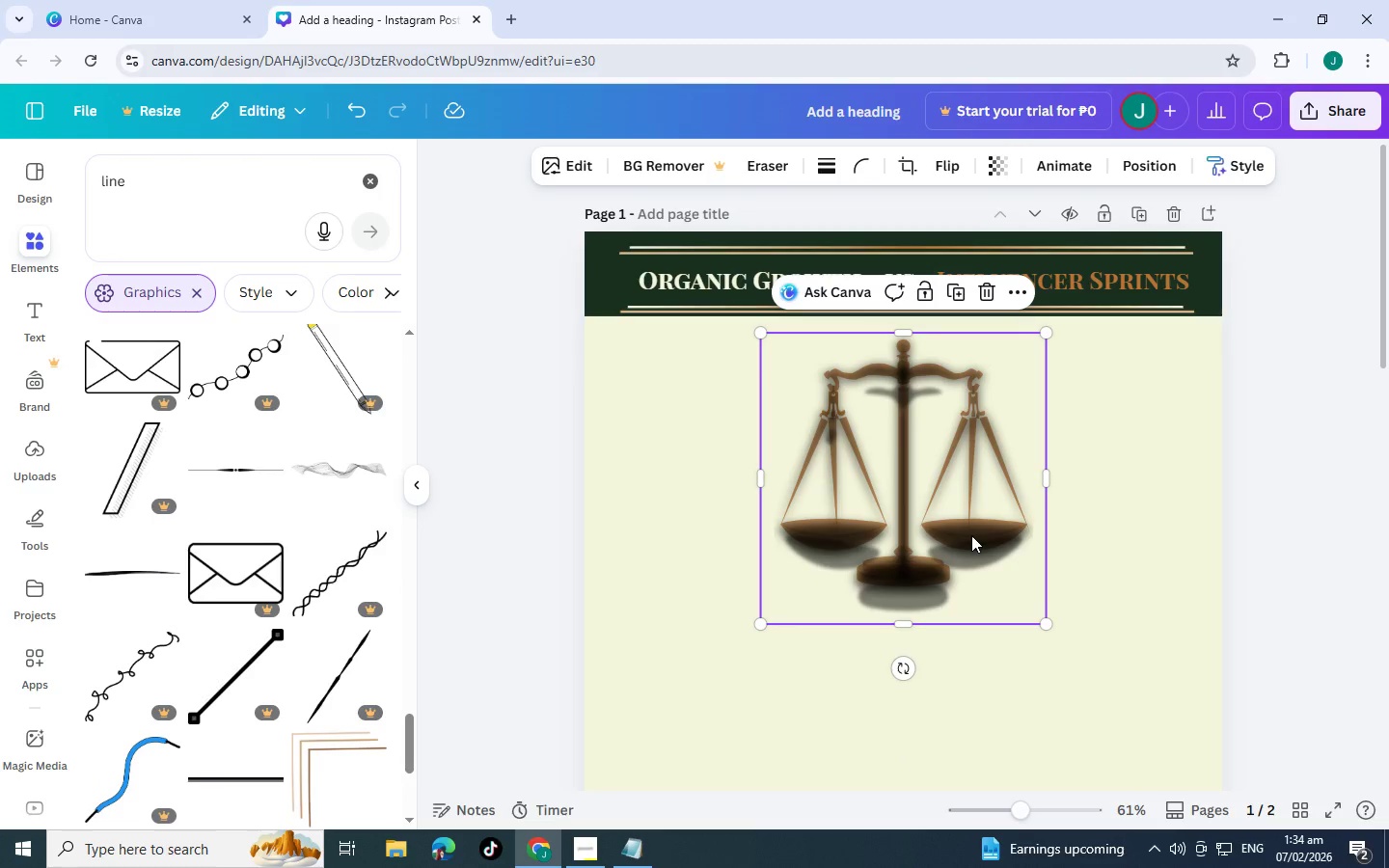 
key(Control+BracketLeft)
 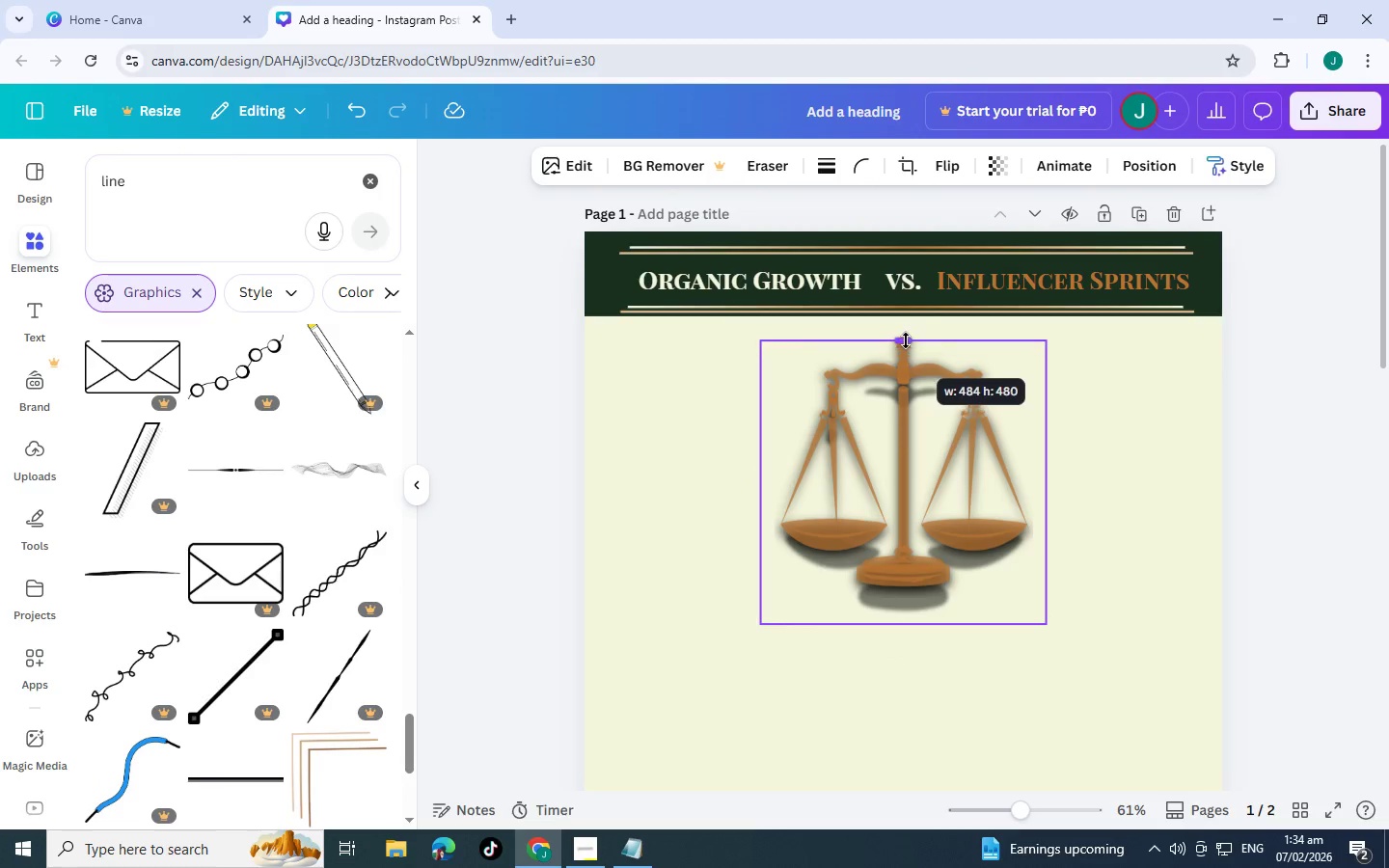 
wait(5.11)
 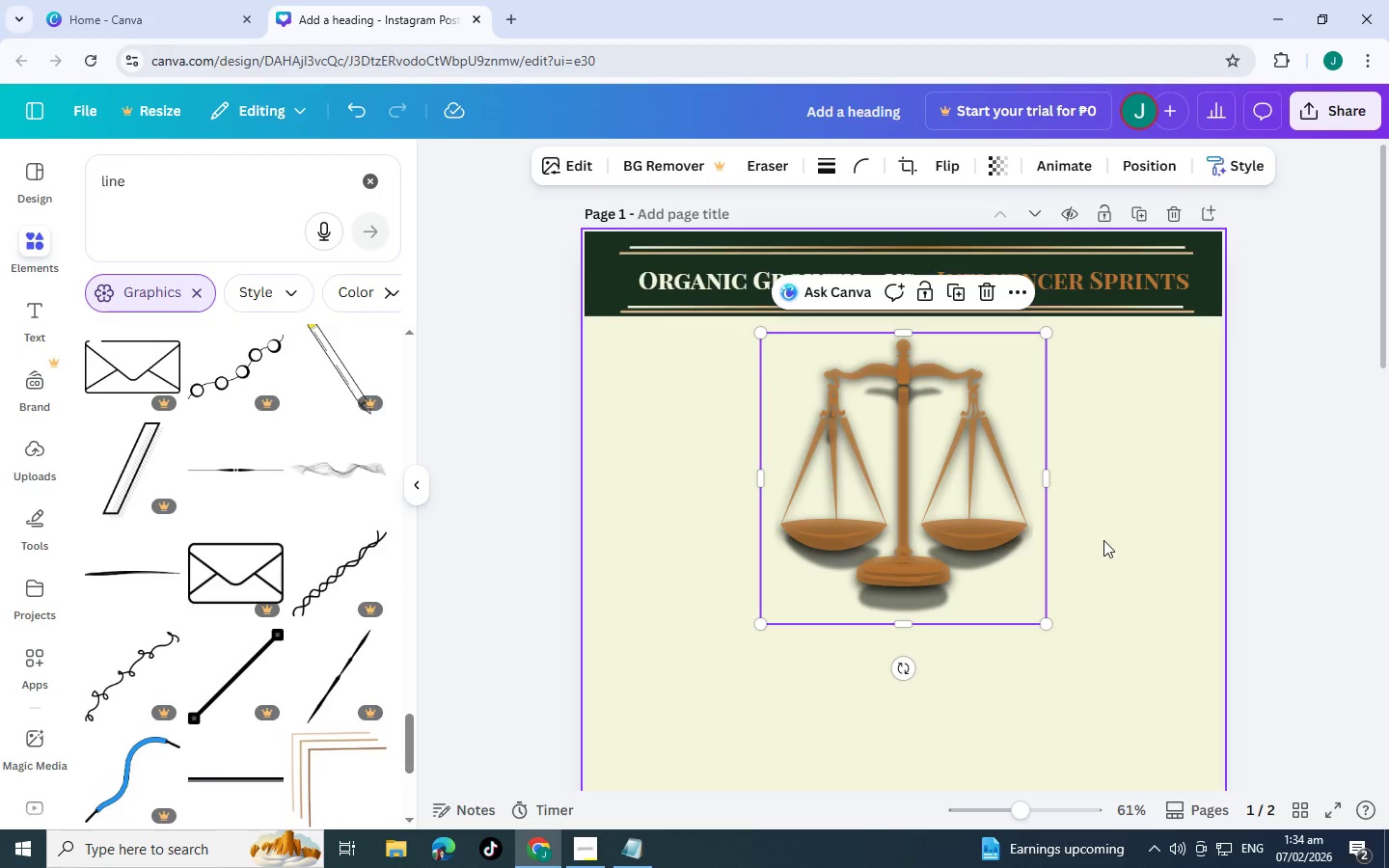 
left_click_drag(start_coordinate=[1046, 336], to_coordinate=[850, 541])
 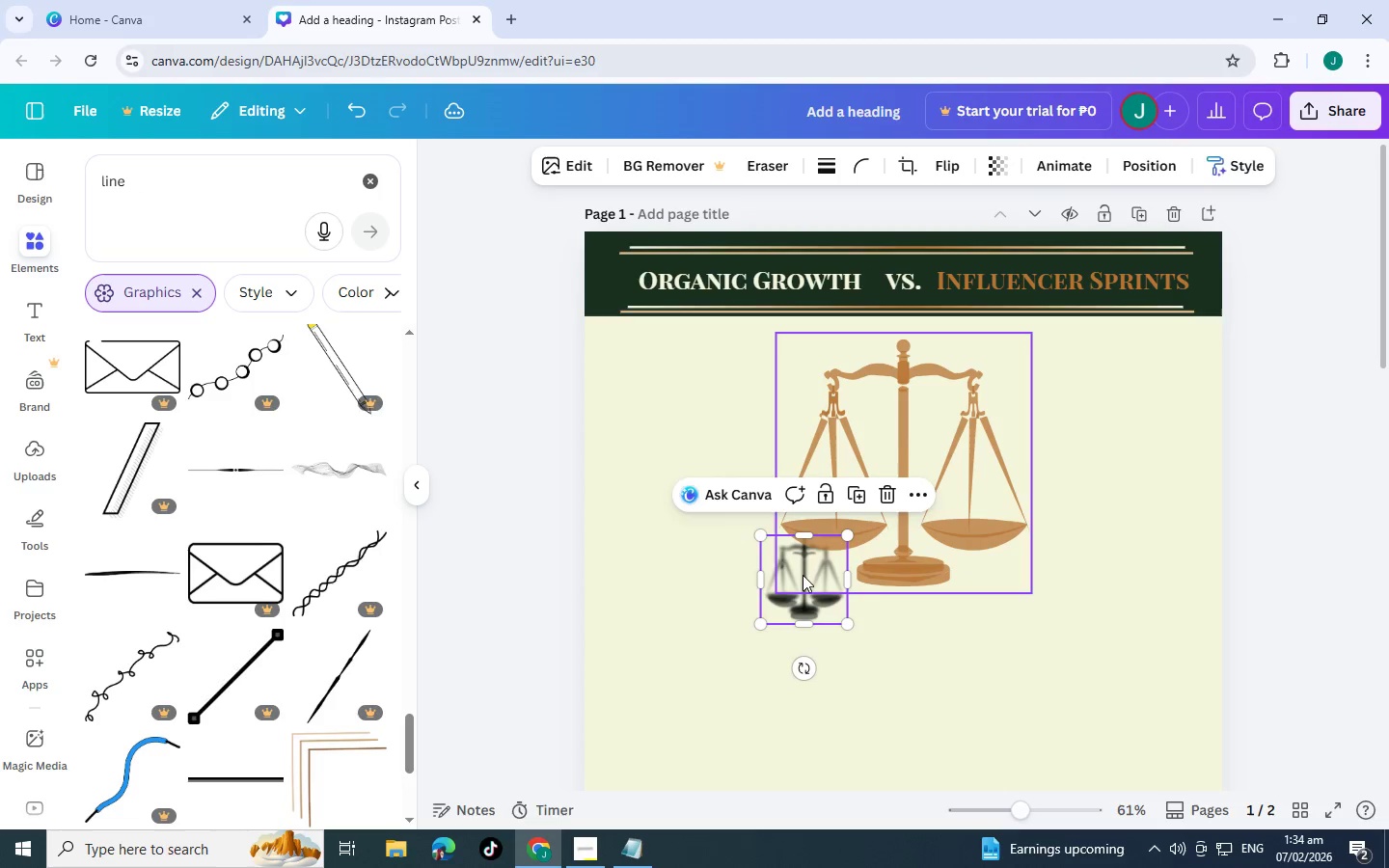 
left_click_drag(start_coordinate=[803, 575], to_coordinate=[898, 542])
 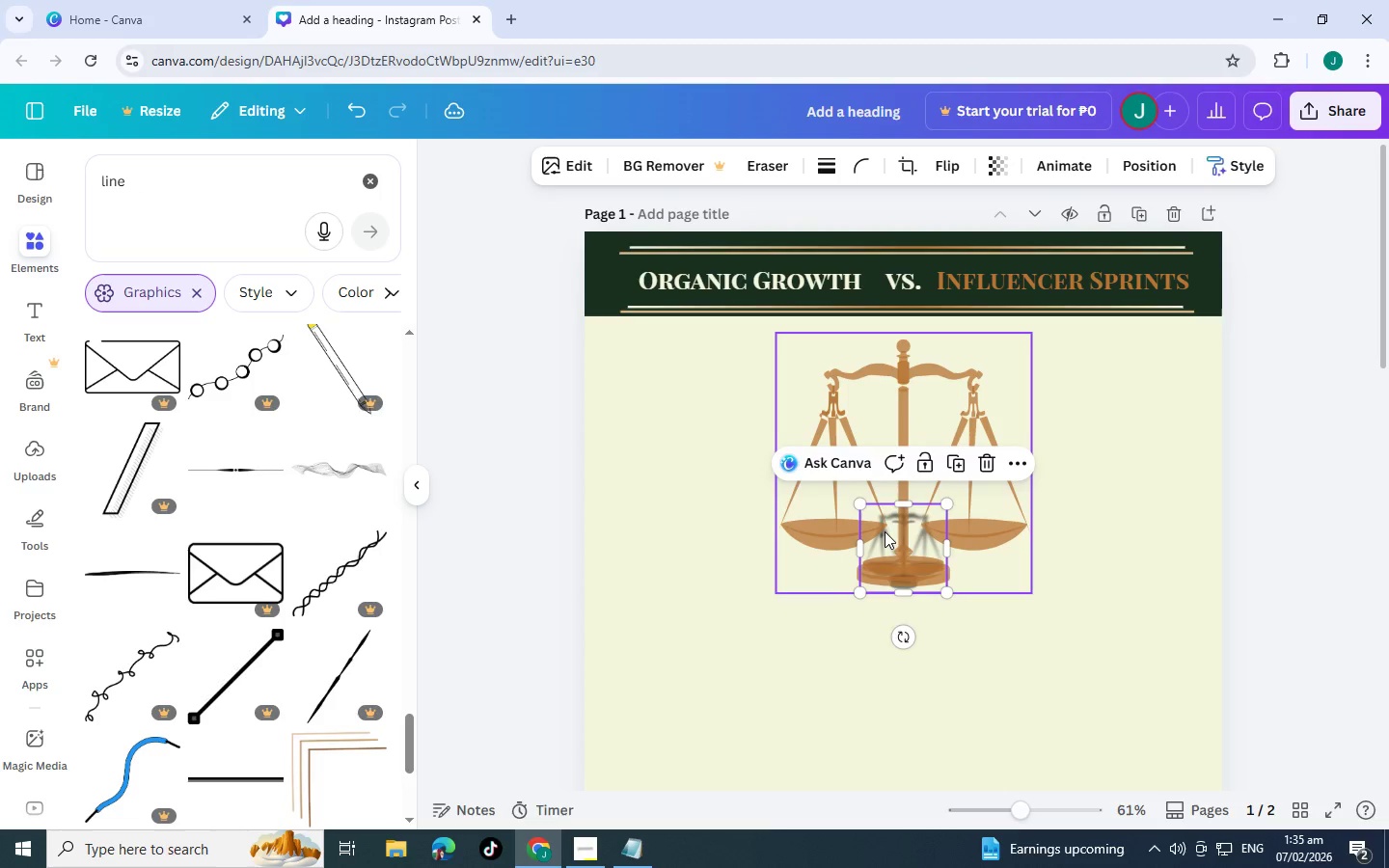 
key(Control+Z)
 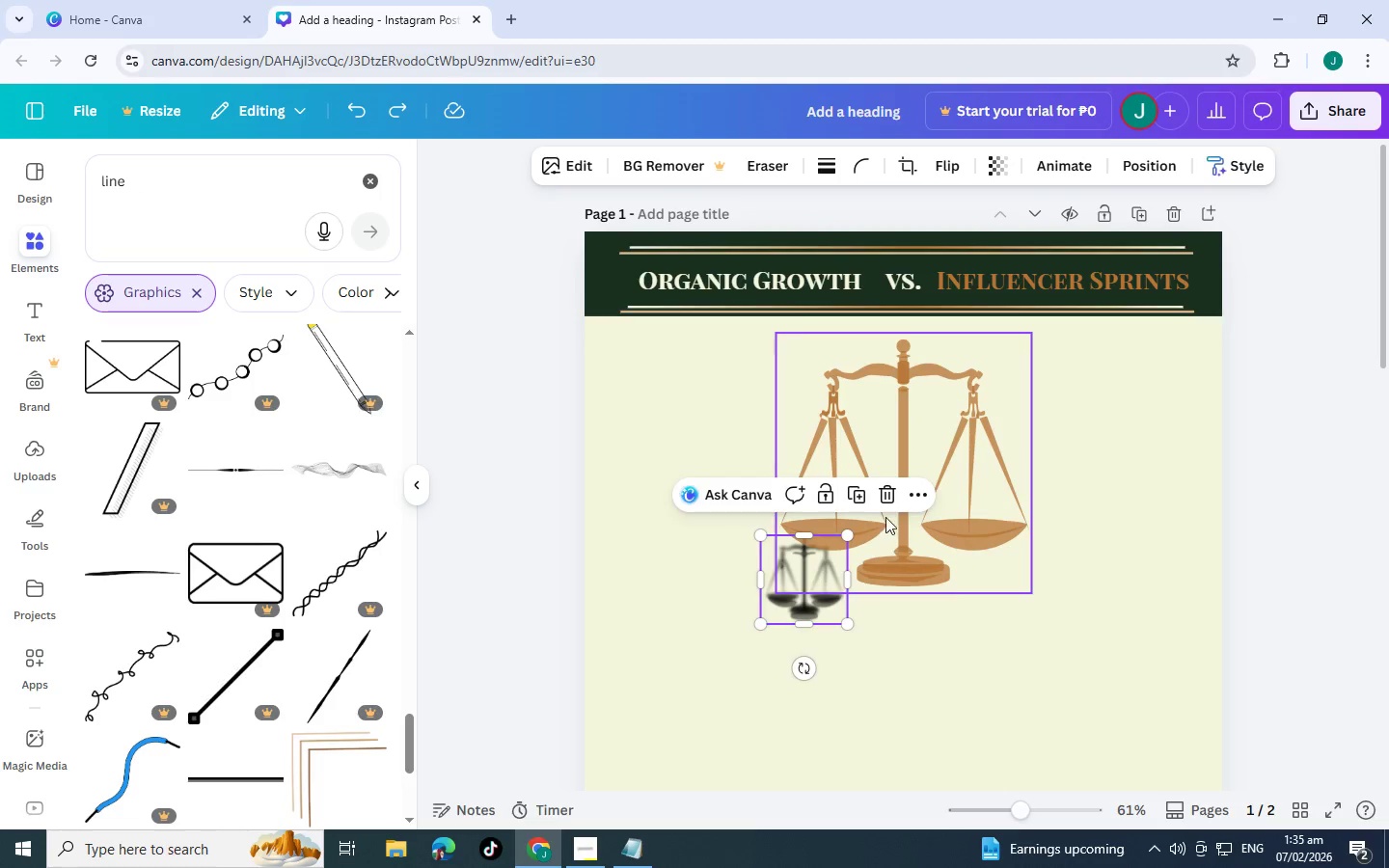 
key(Control+Z)
 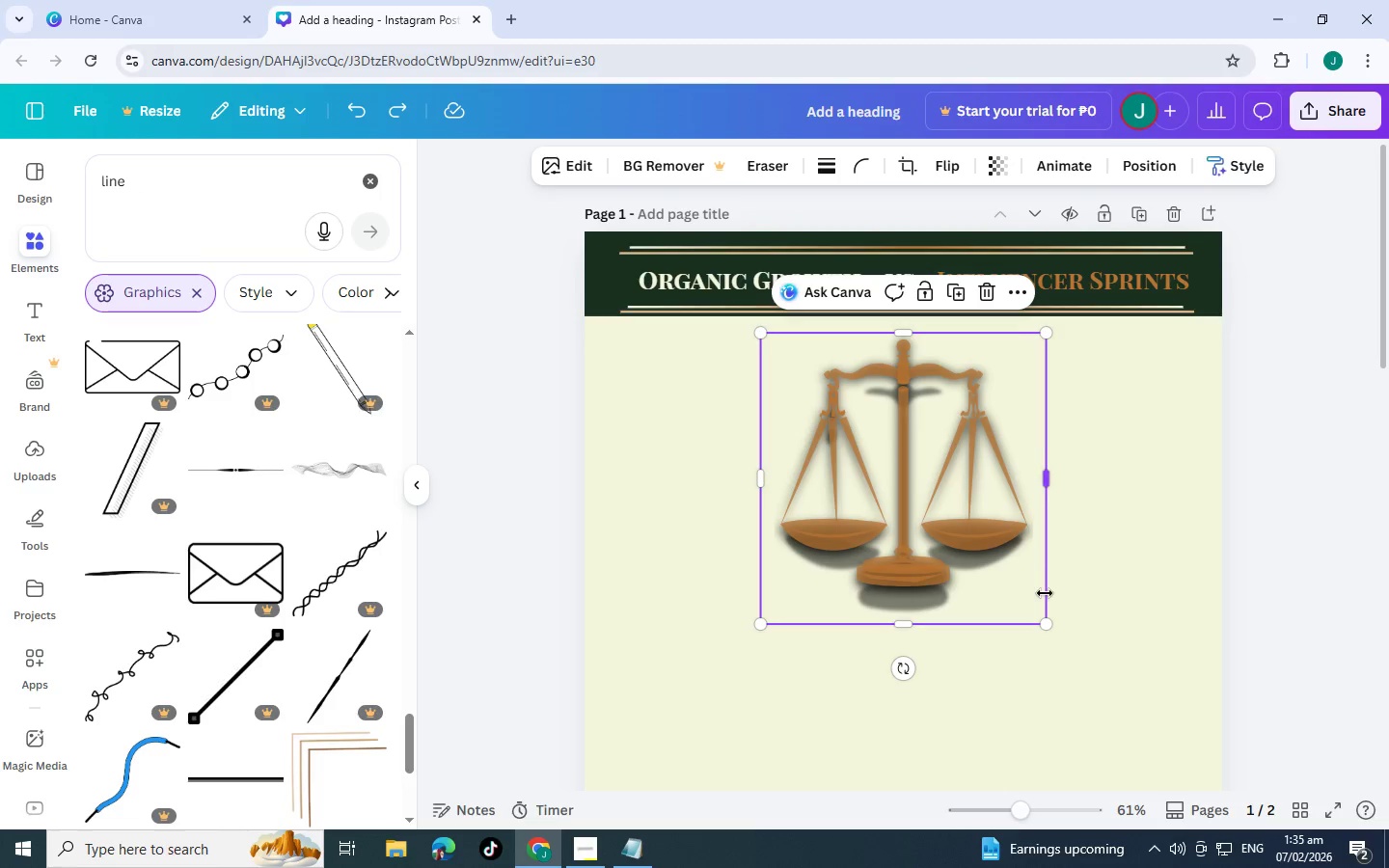 
left_click_drag(start_coordinate=[1025, 605], to_coordinate=[1015, 594])
 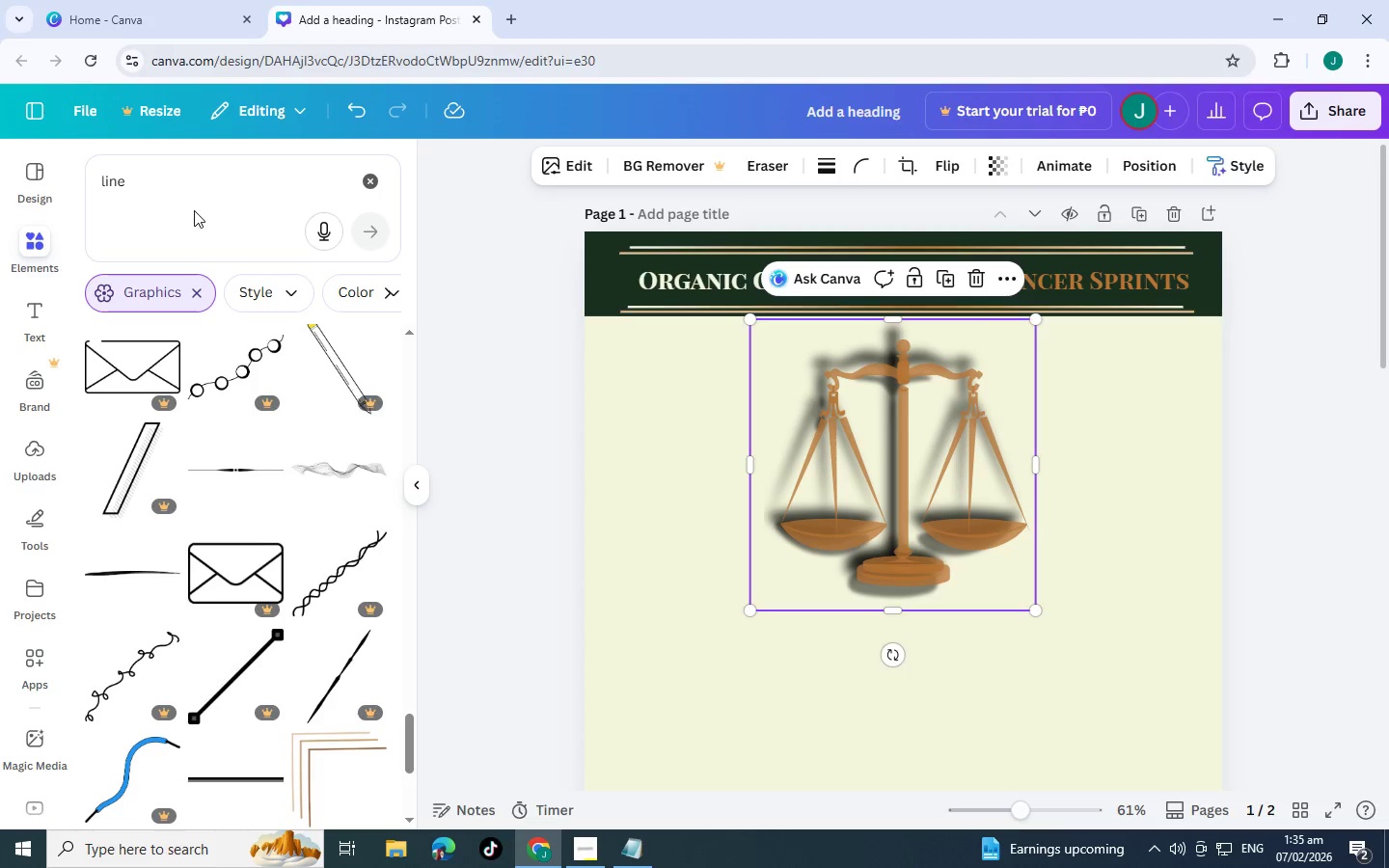 
left_click([194, 203])
 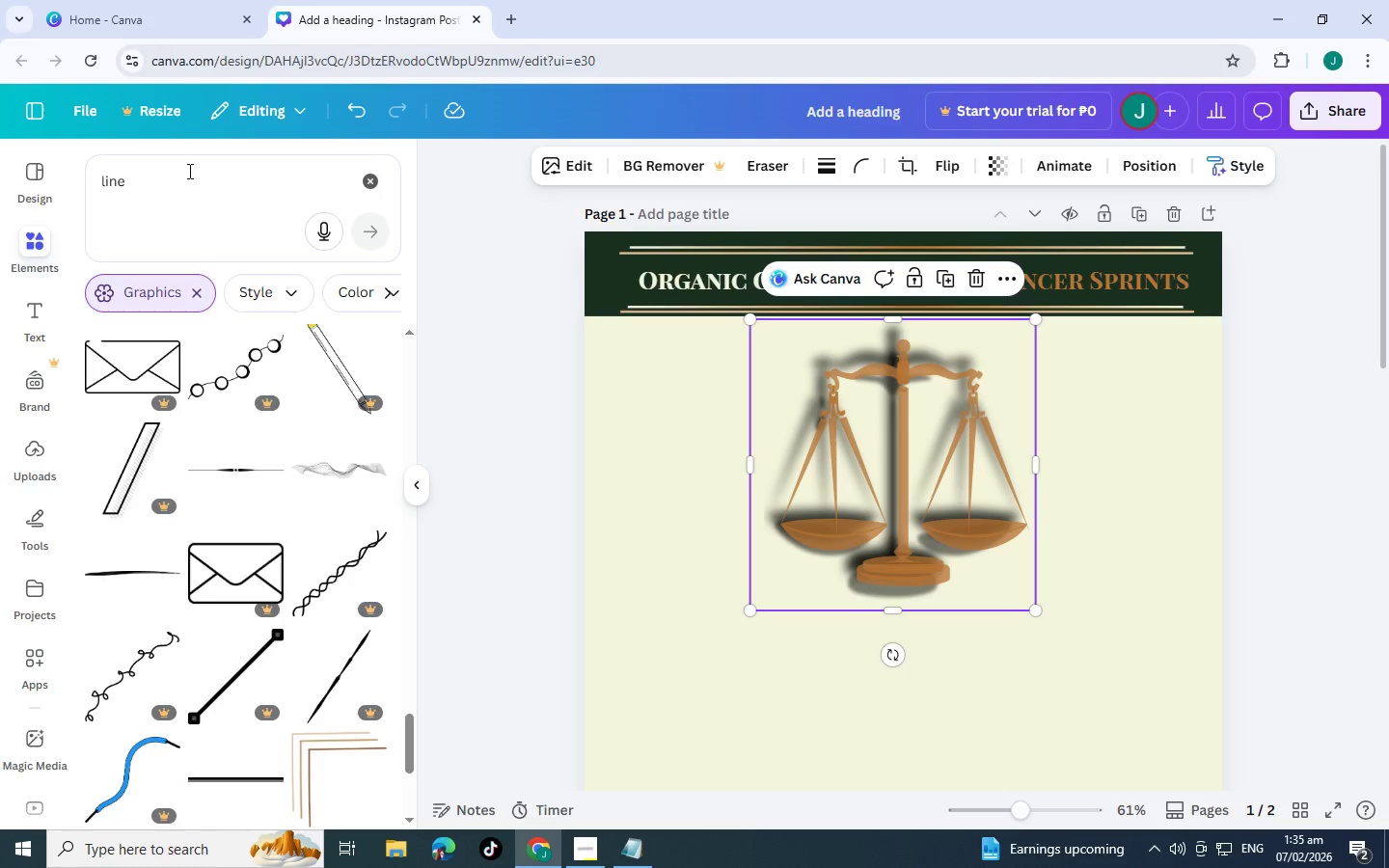 
left_click([188, 170])
 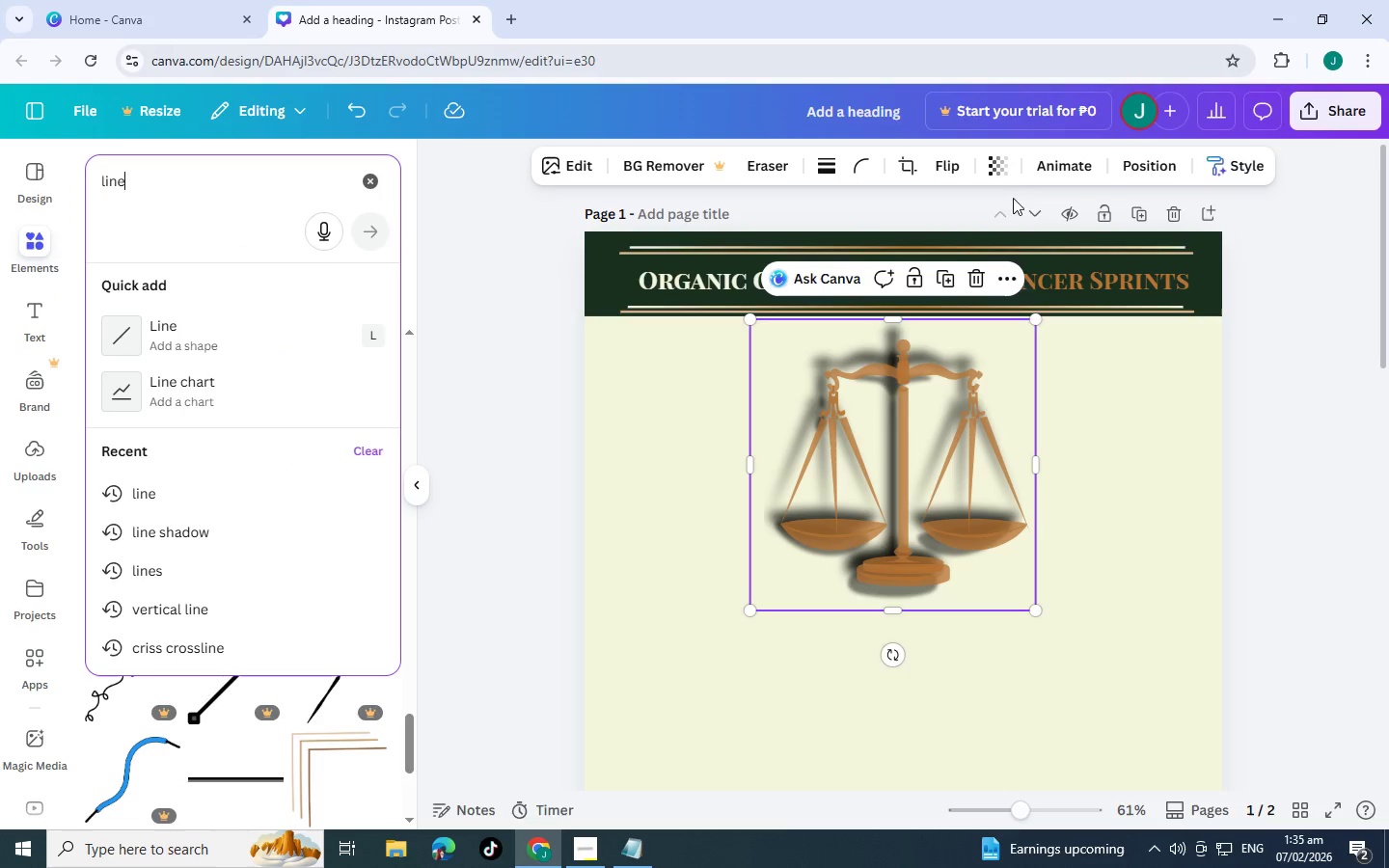 
left_click([998, 167])
 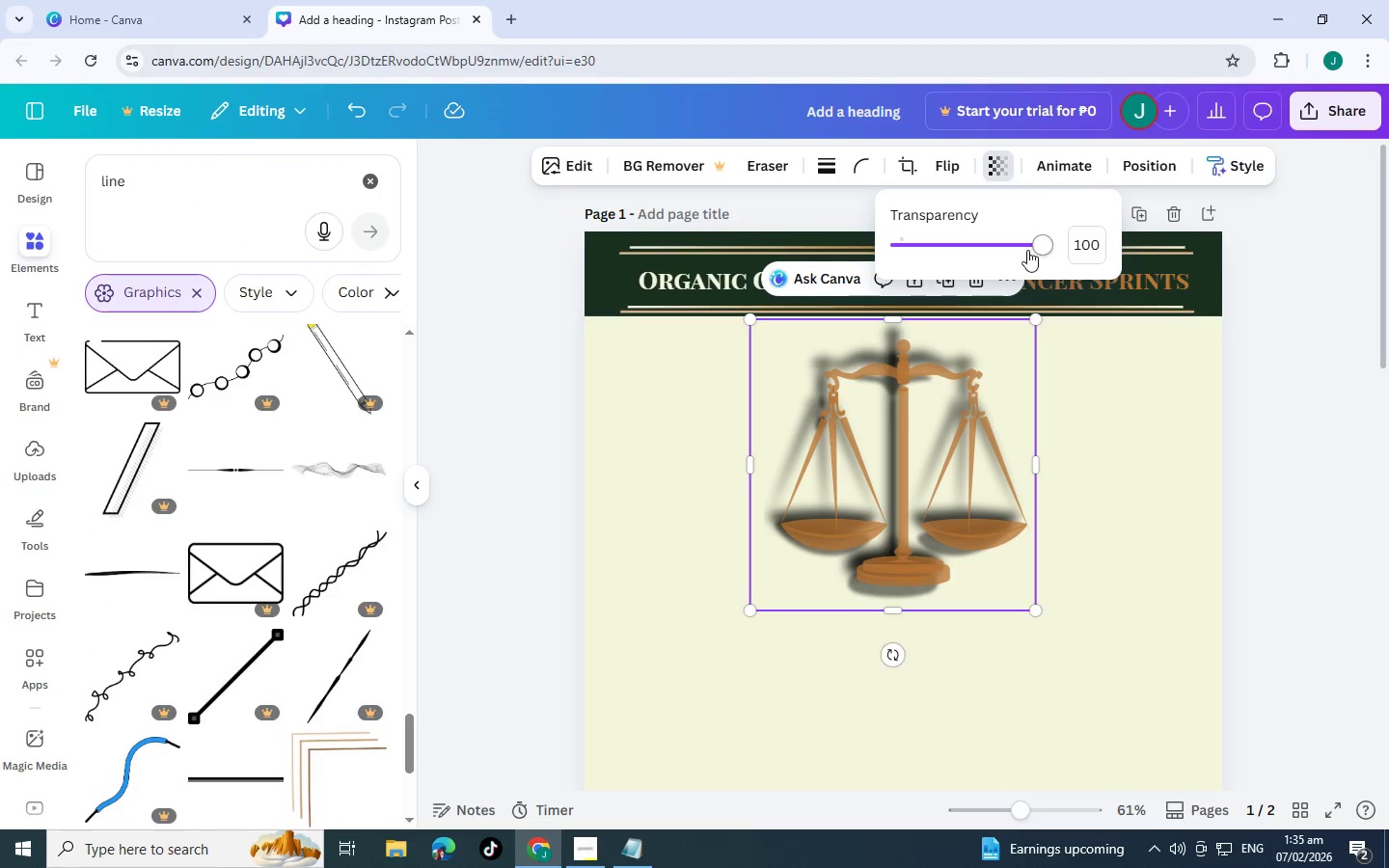 
left_click_drag(start_coordinate=[1027, 250], to_coordinate=[926, 250])
 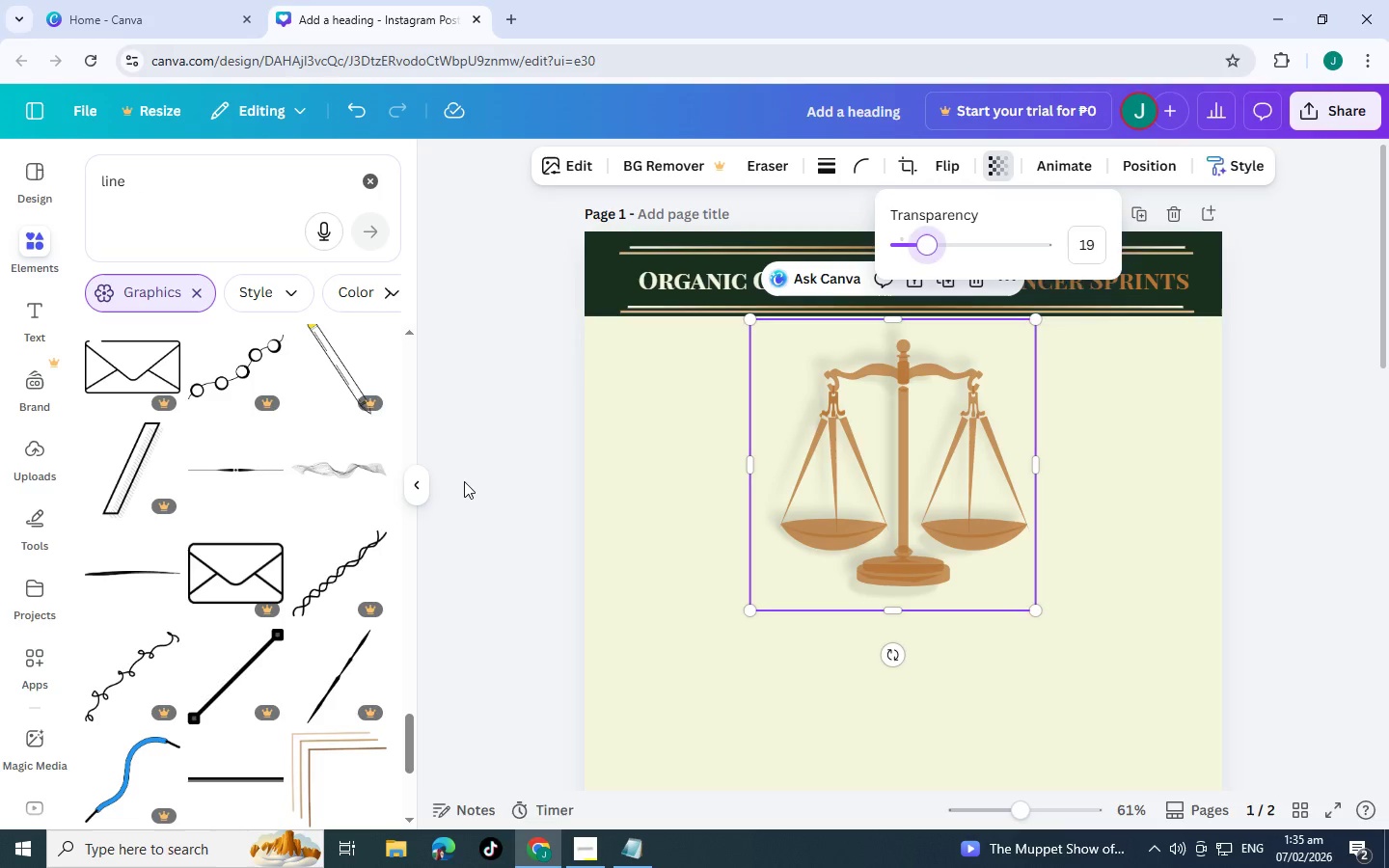 
left_click([464, 481])
 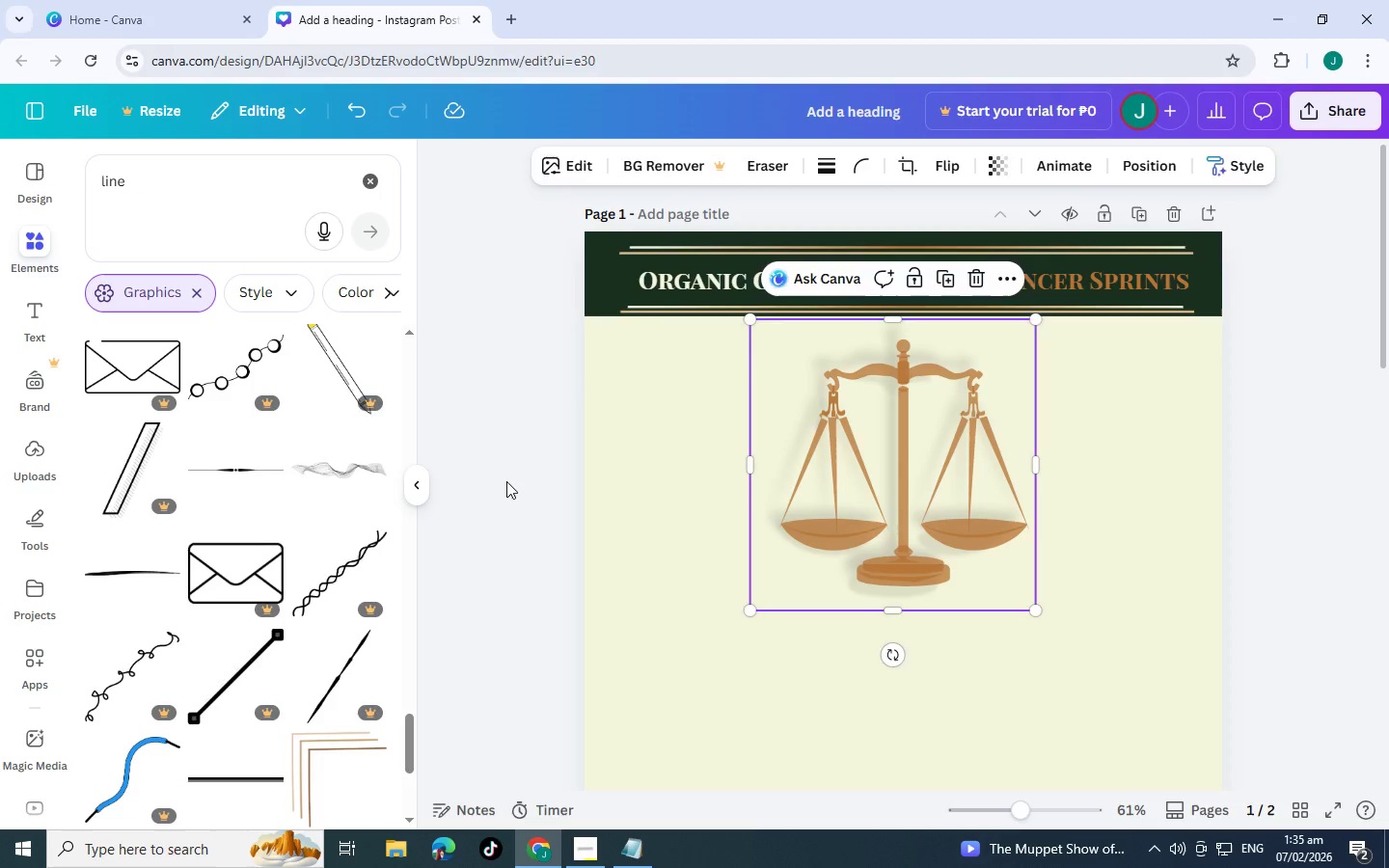 
left_click([506, 481])
 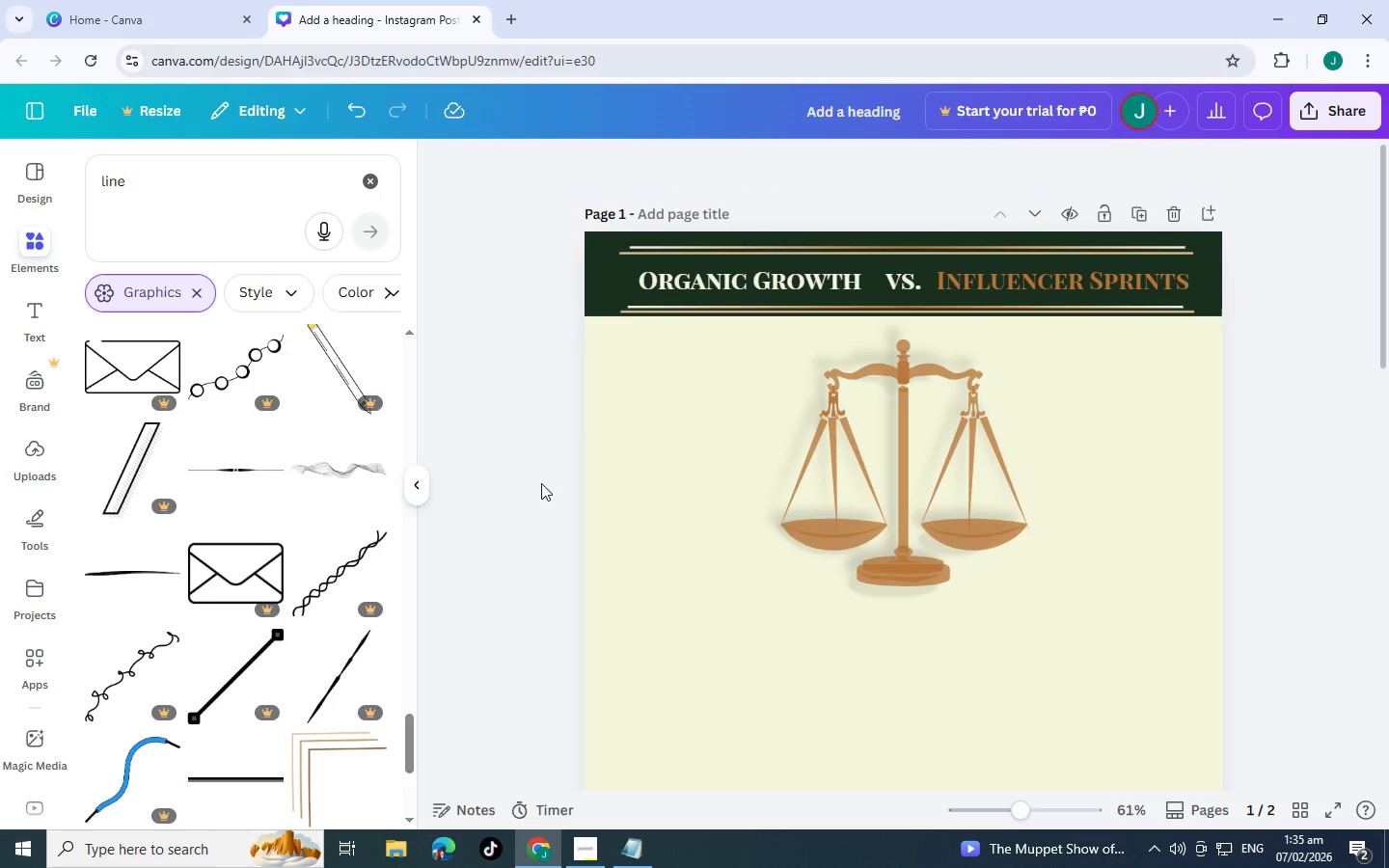 
scroll: coordinate [633, 534], scroll_direction: down, amount: 1.0
 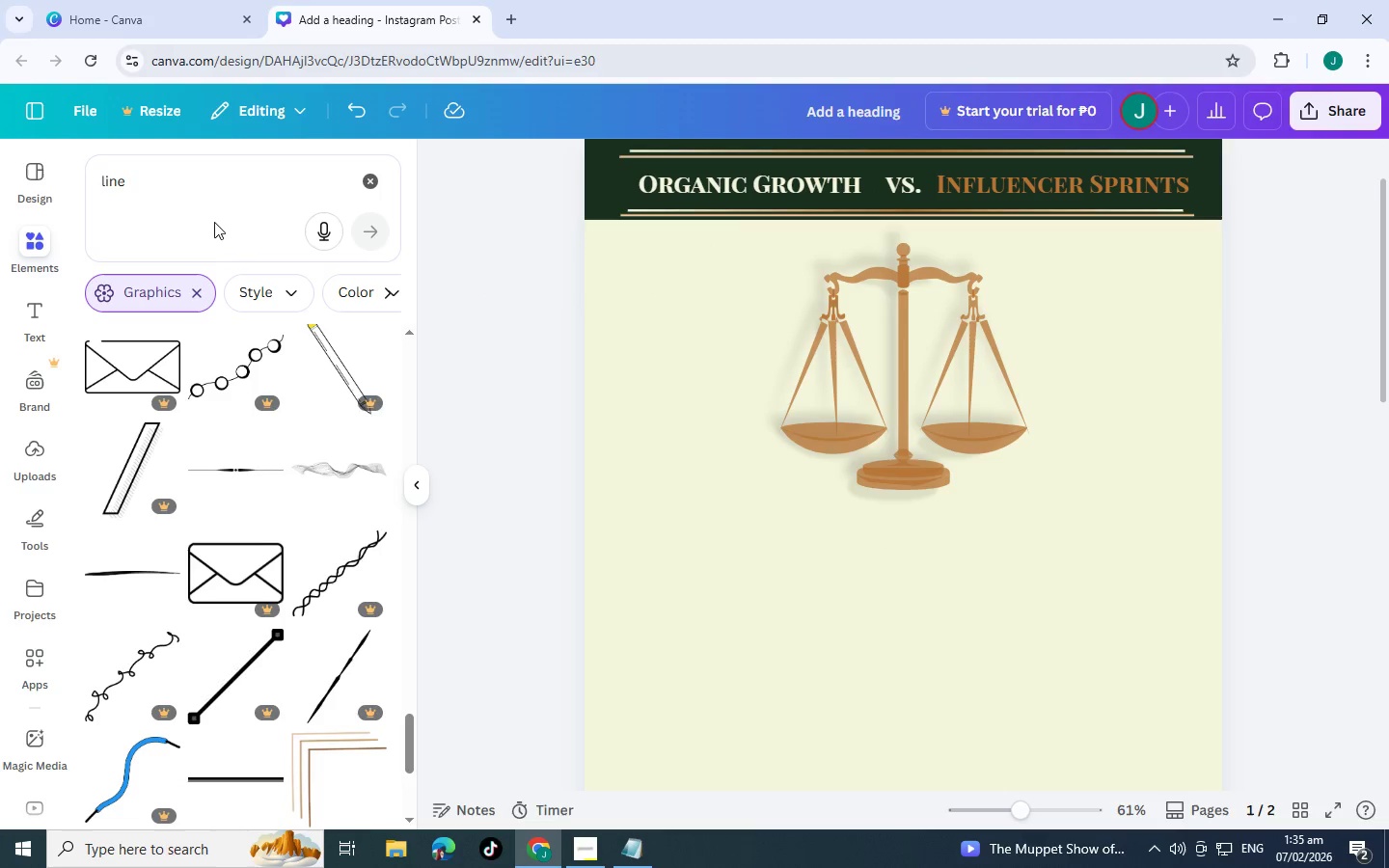 
left_click([212, 183])
 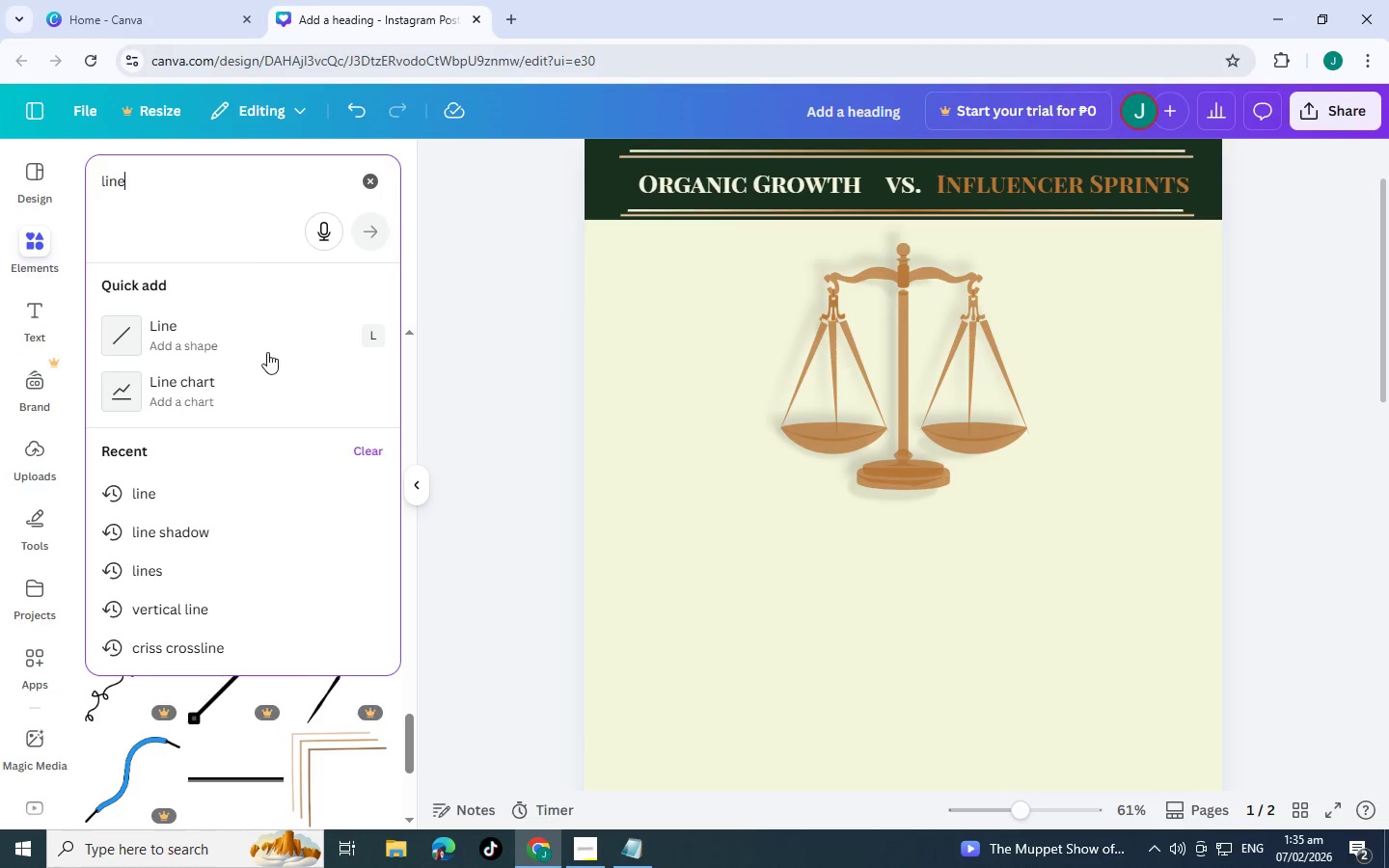 
scroll: coordinate [271, 366], scroll_direction: up, amount: 2.0
 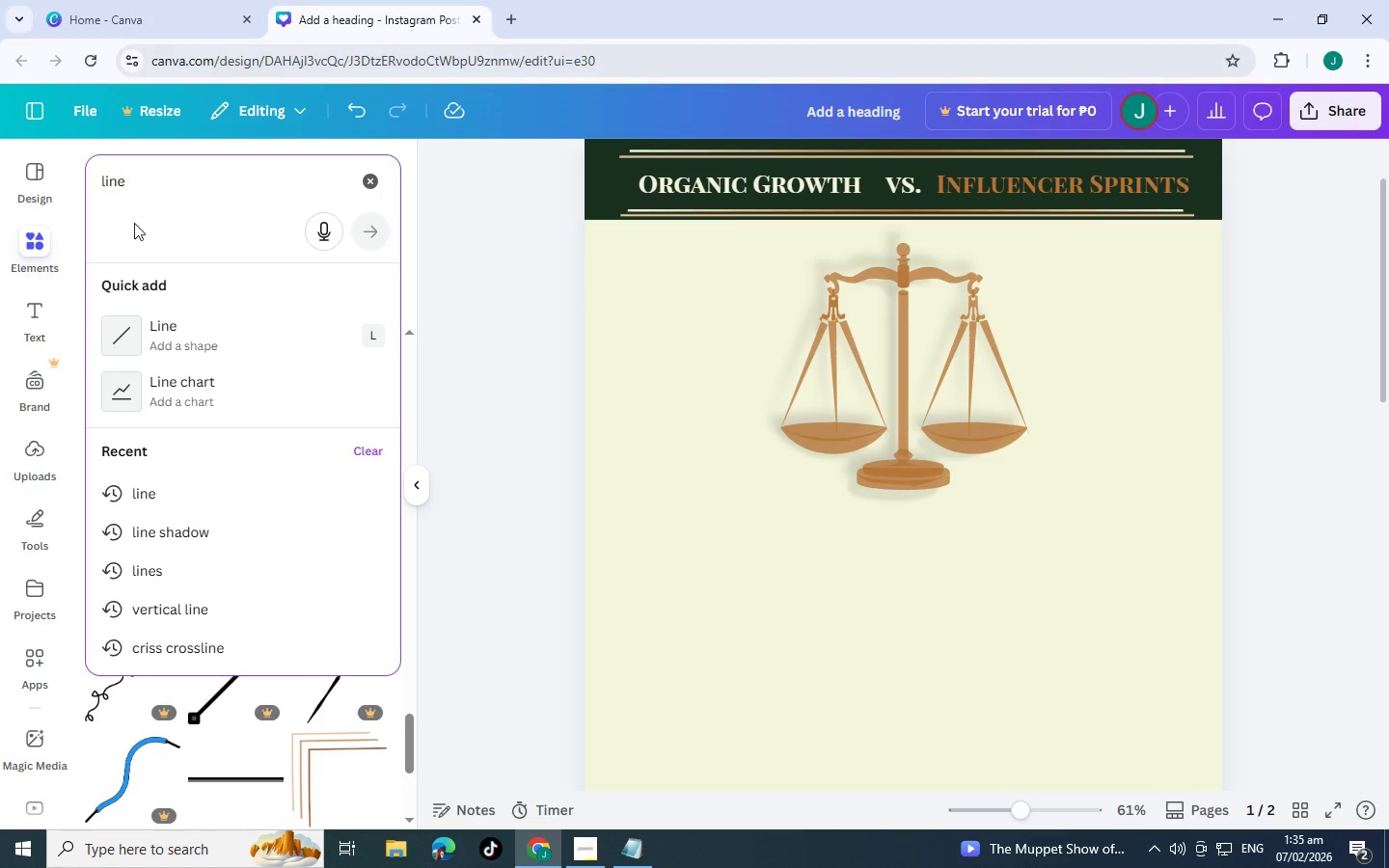 
left_click([696, 356])
 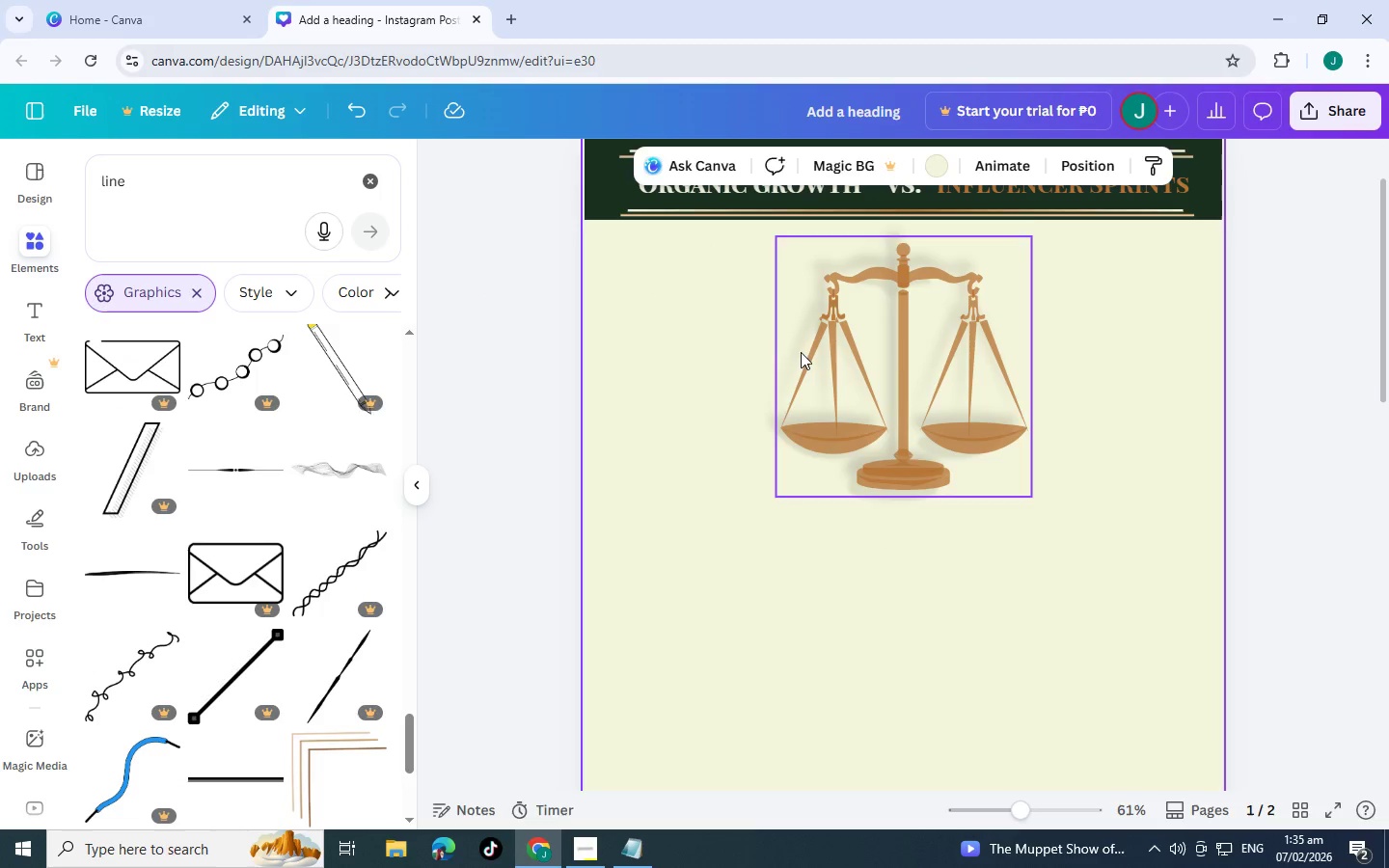 
left_click([796, 351])
 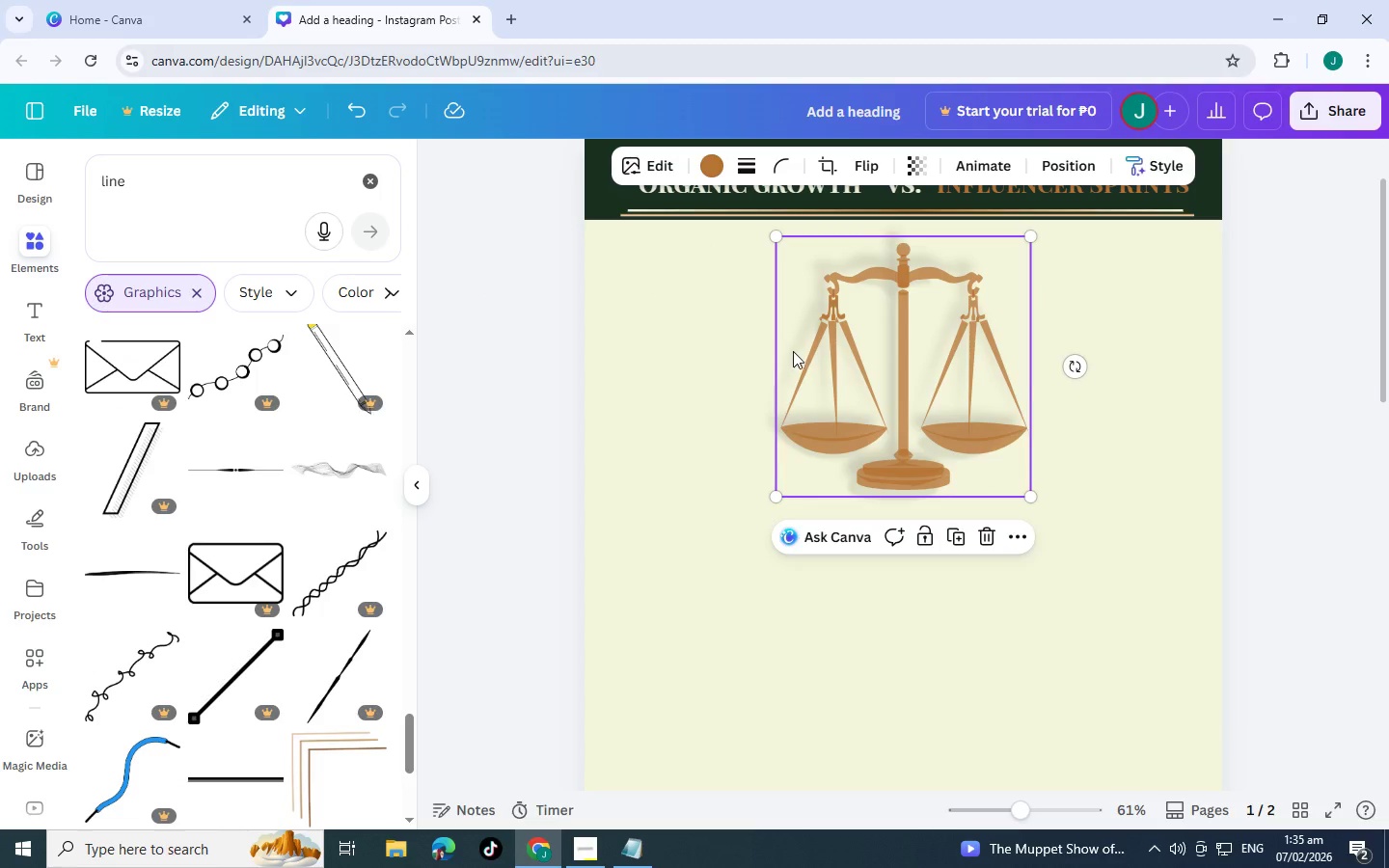 
left_click_drag(start_coordinate=[796, 351], to_coordinate=[612, 354])
 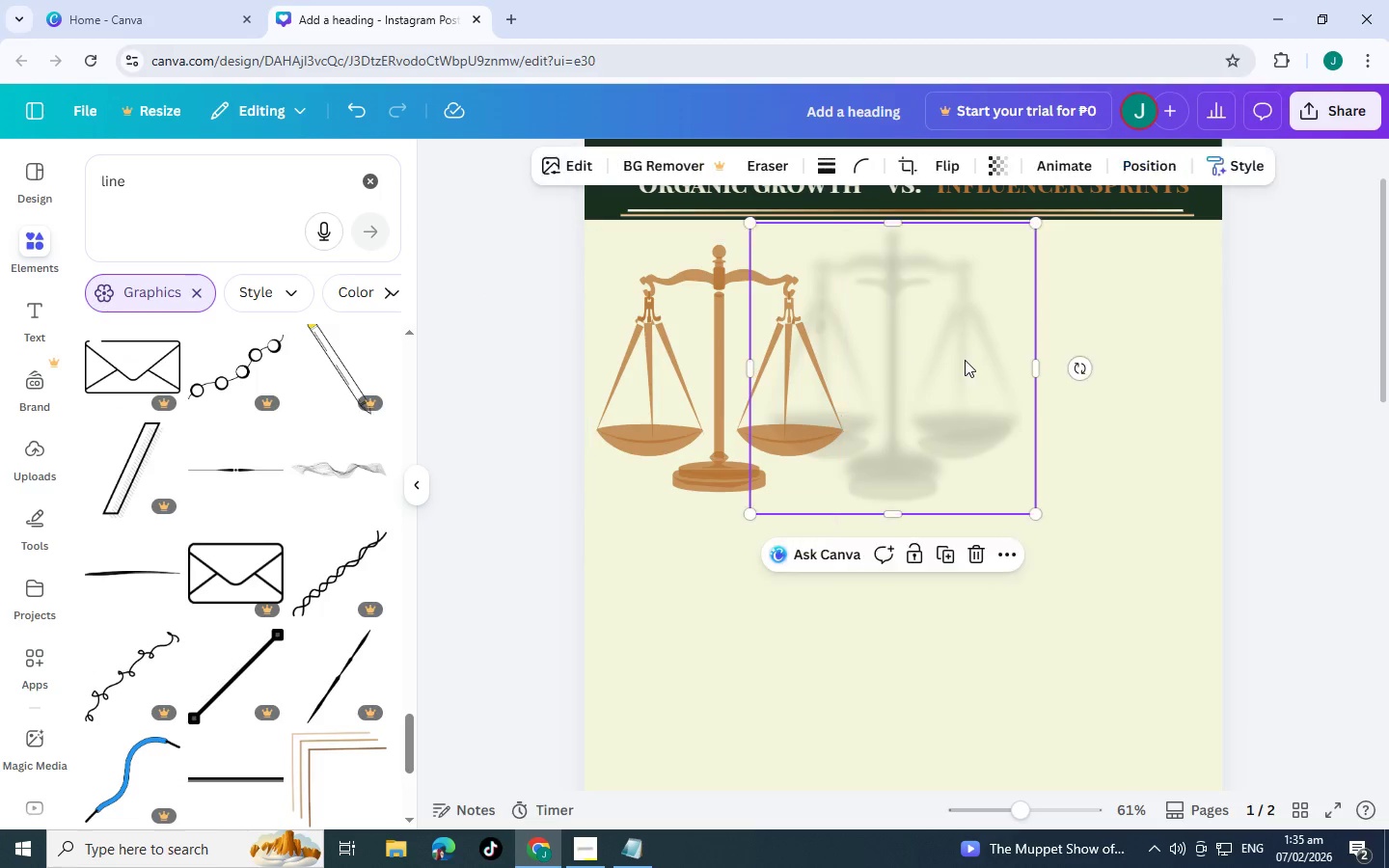 
left_click([965, 360])
 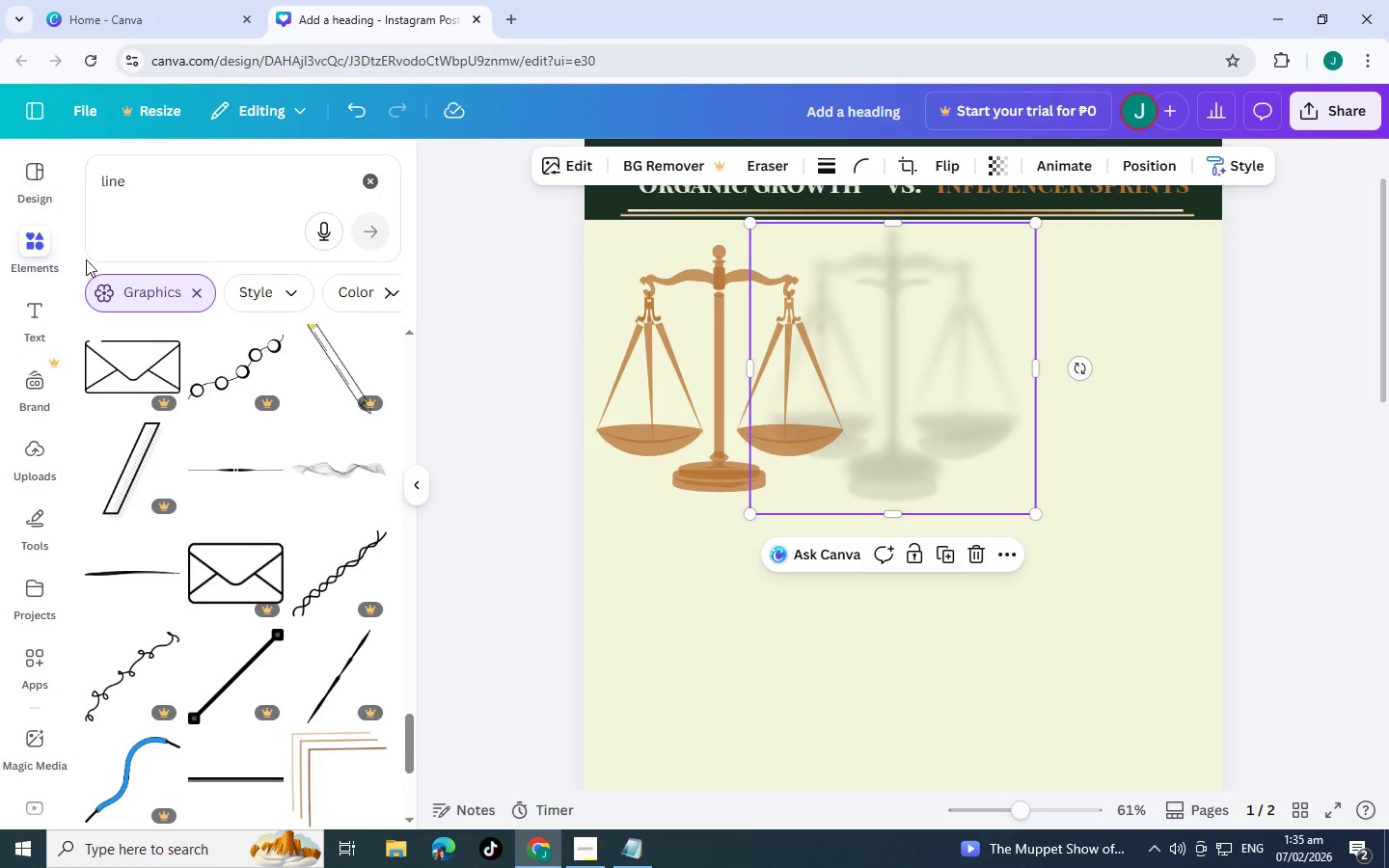 
scroll: coordinate [5, 549], scroll_direction: down, amount: 4.0
 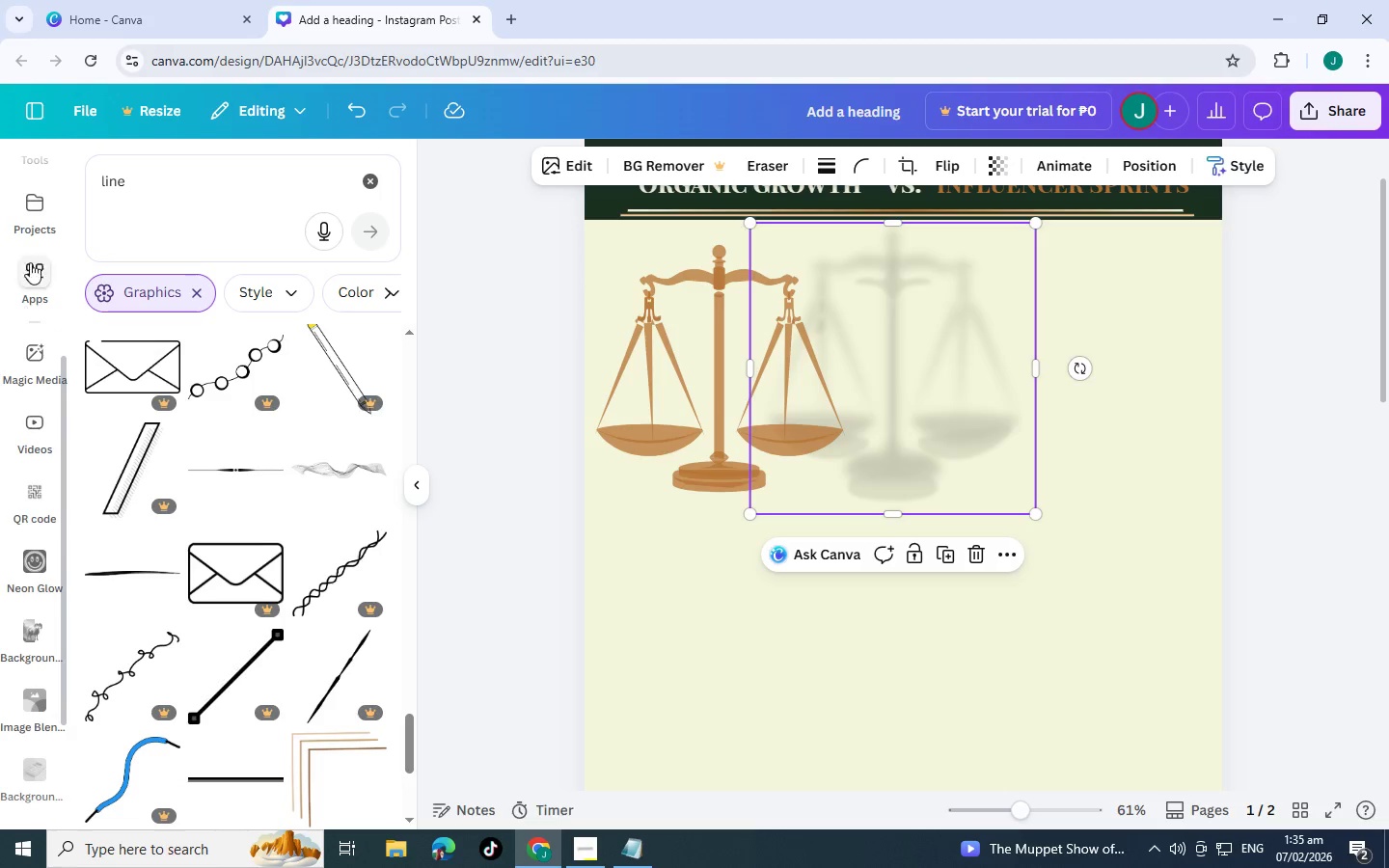 
left_click([38, 270])
 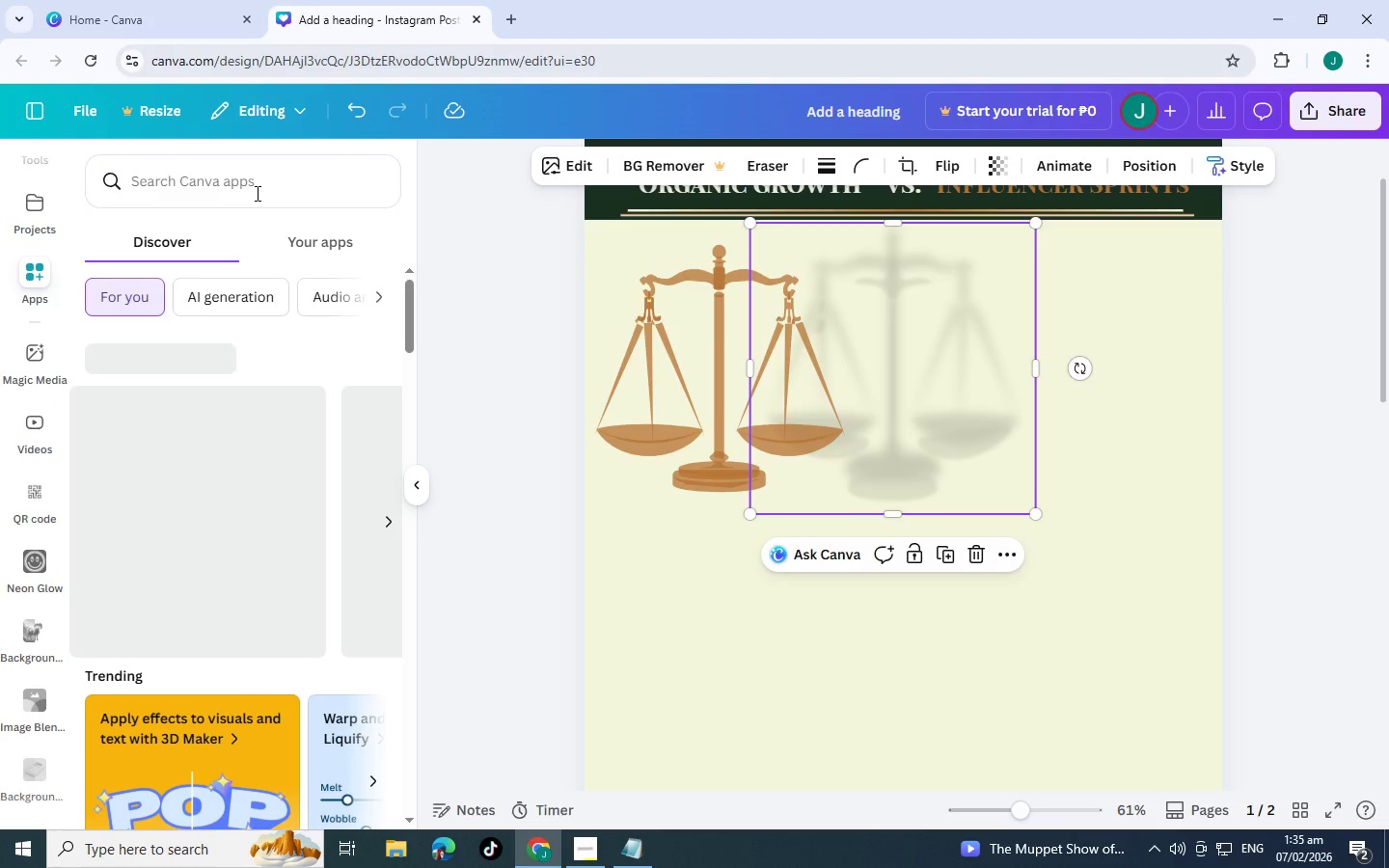 
left_click([259, 170])
 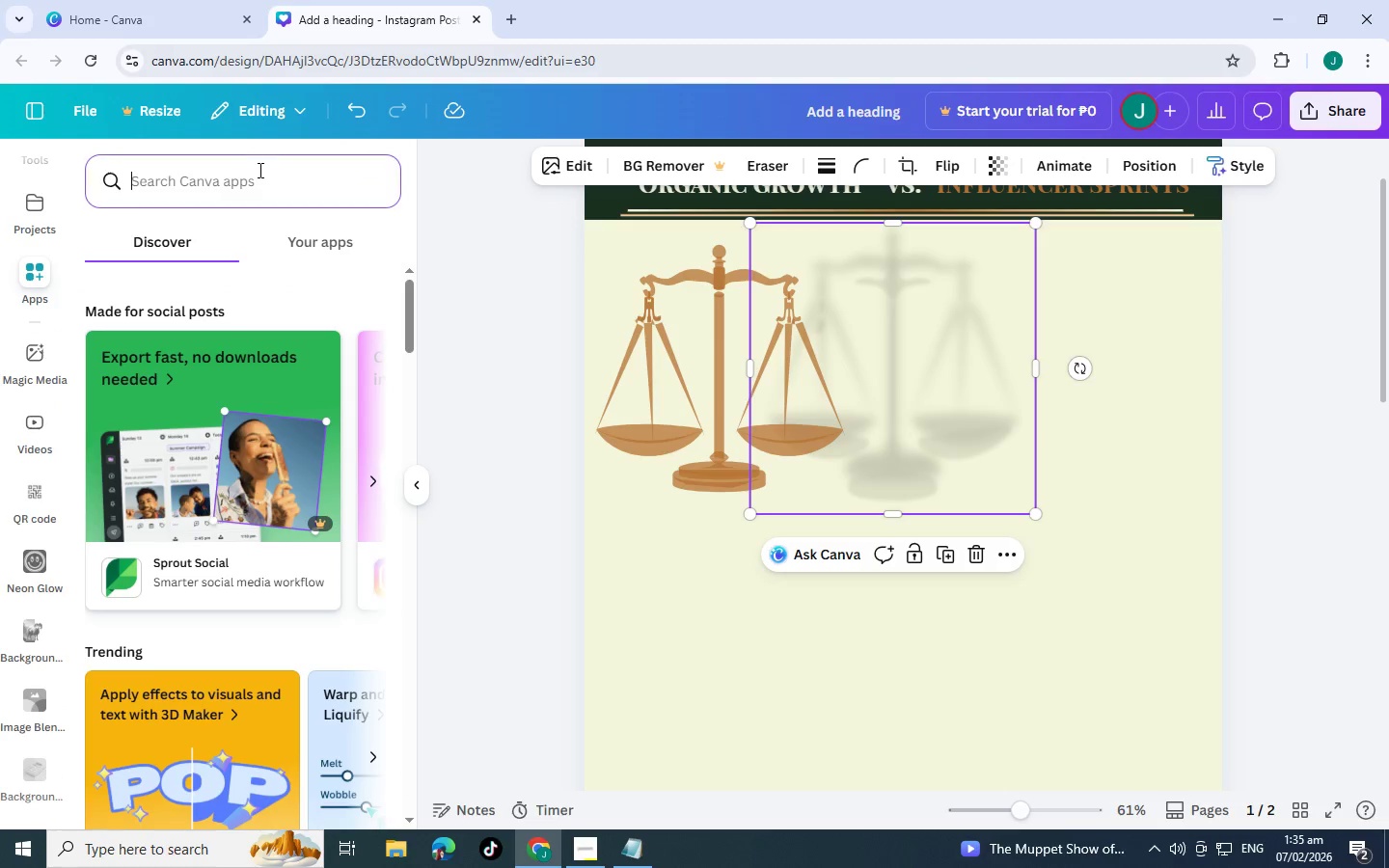 
type(reshape)
 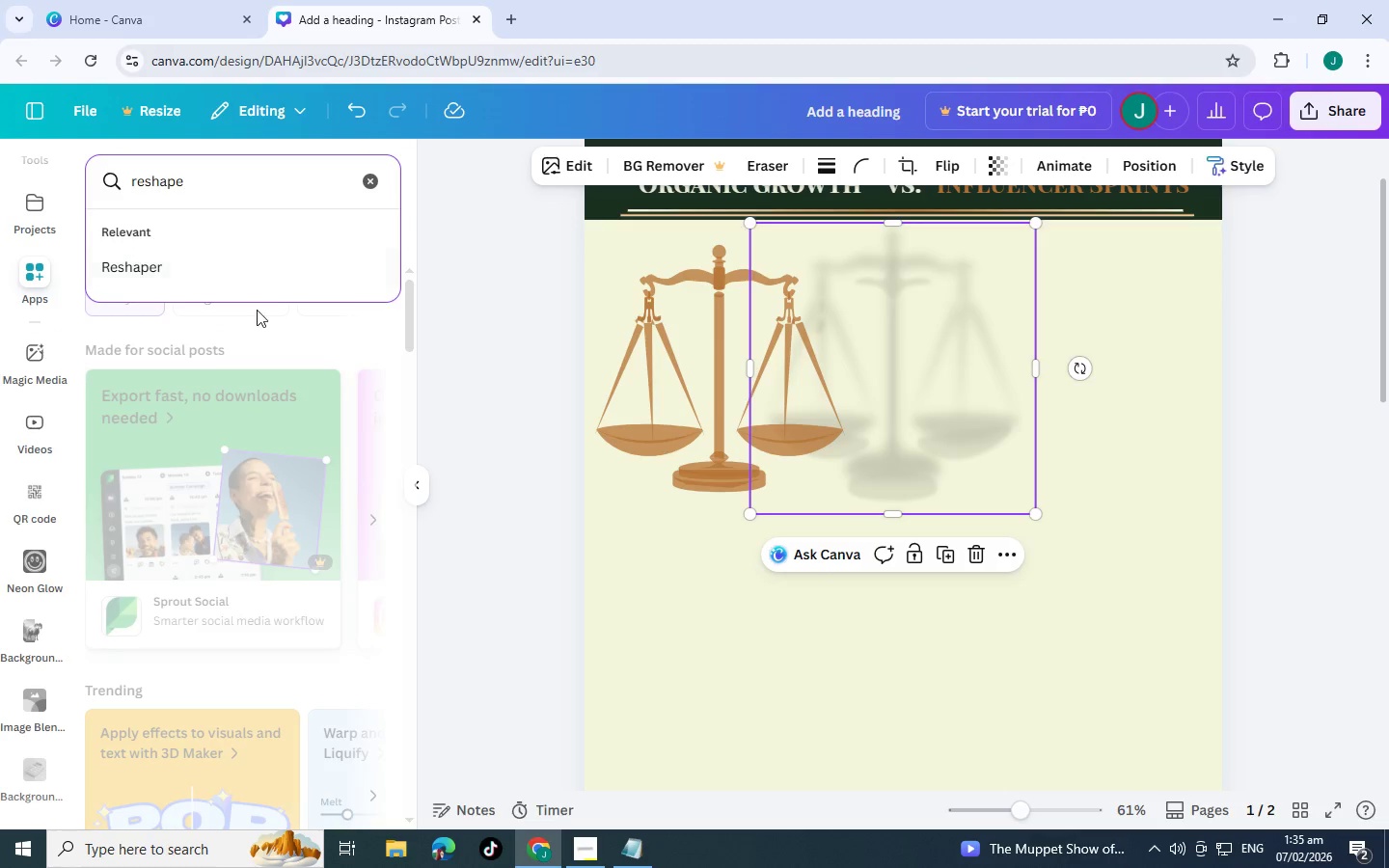 
left_click([232, 272])
 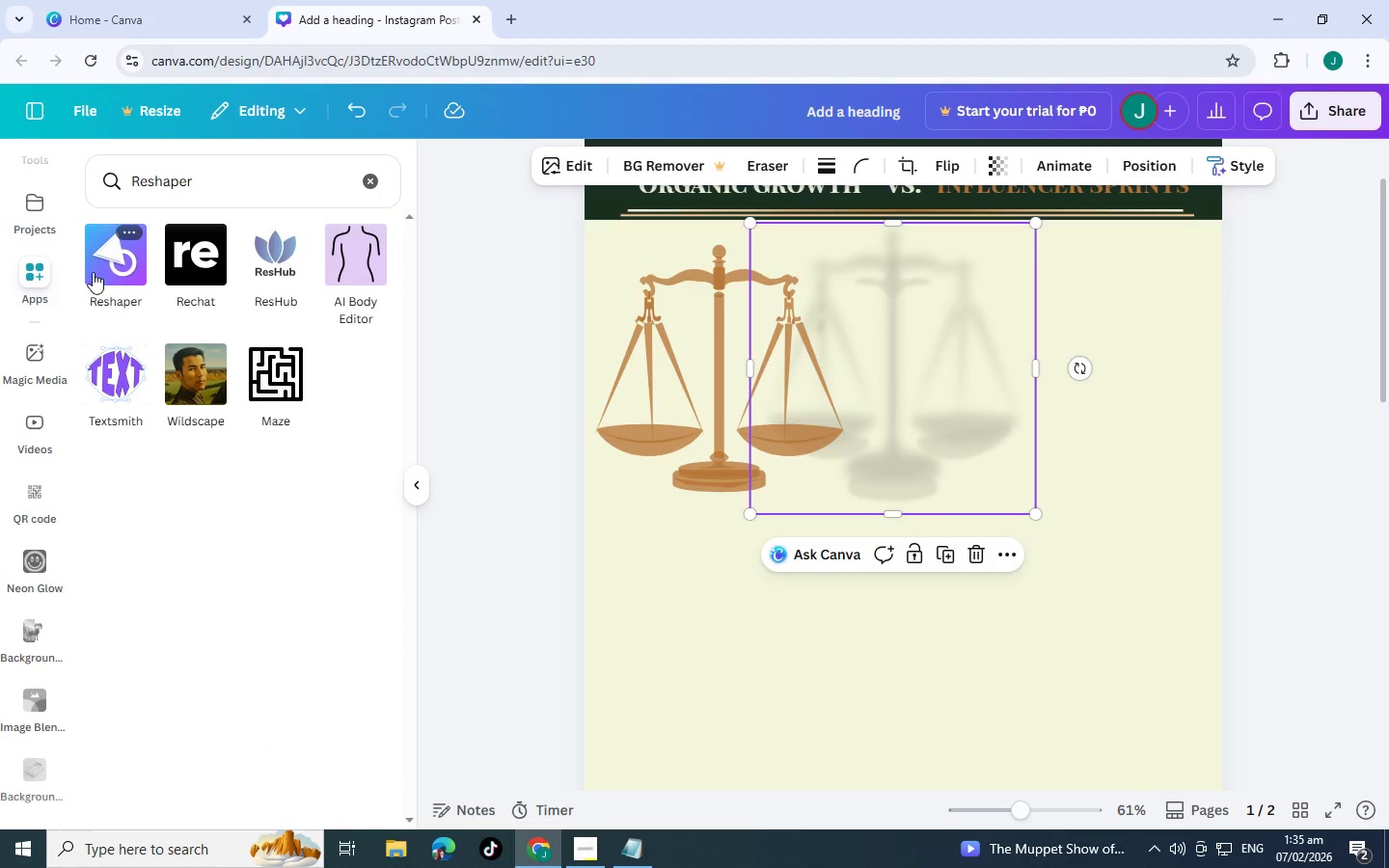 
left_click([113, 259])
 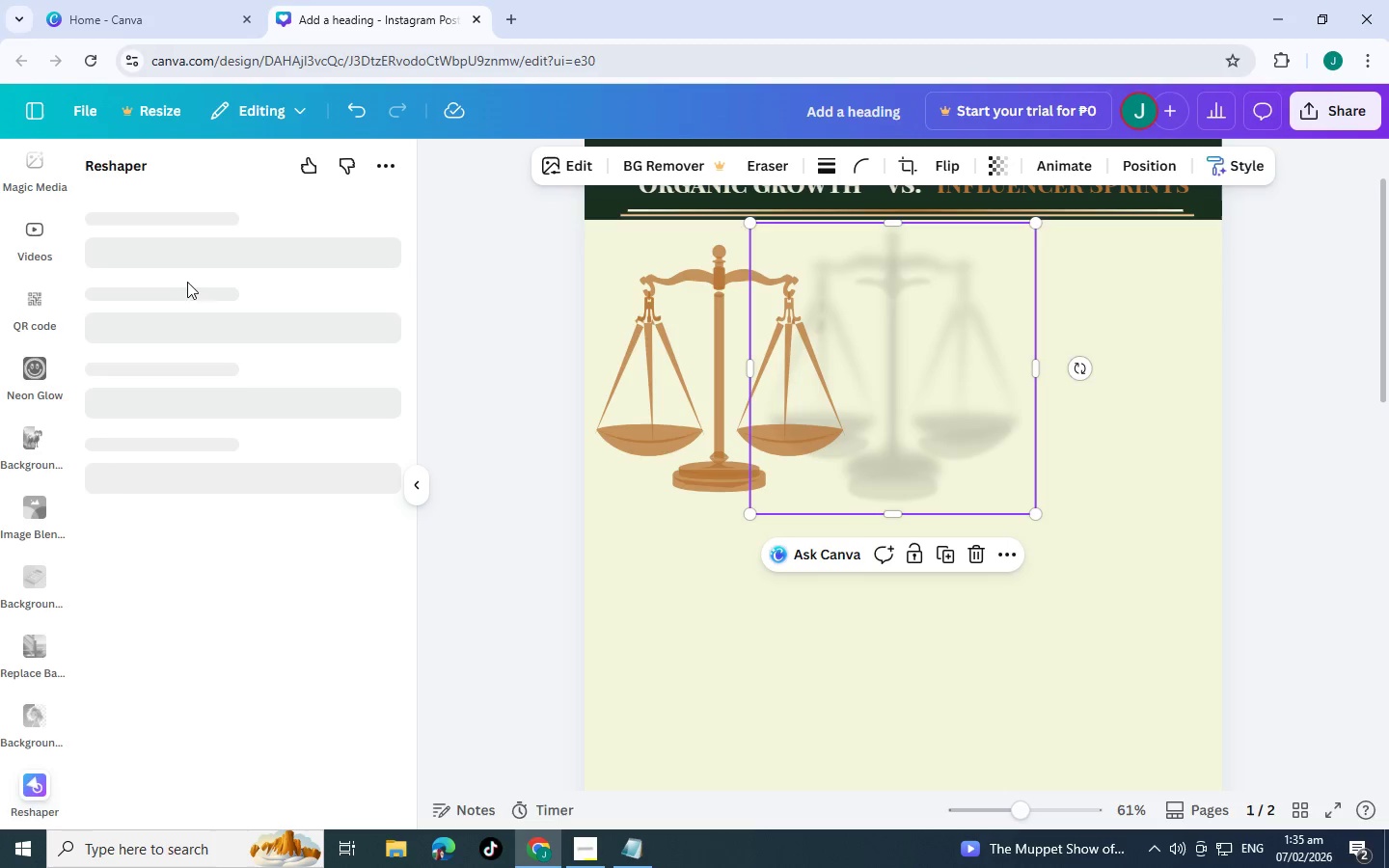 
wait(6.13)
 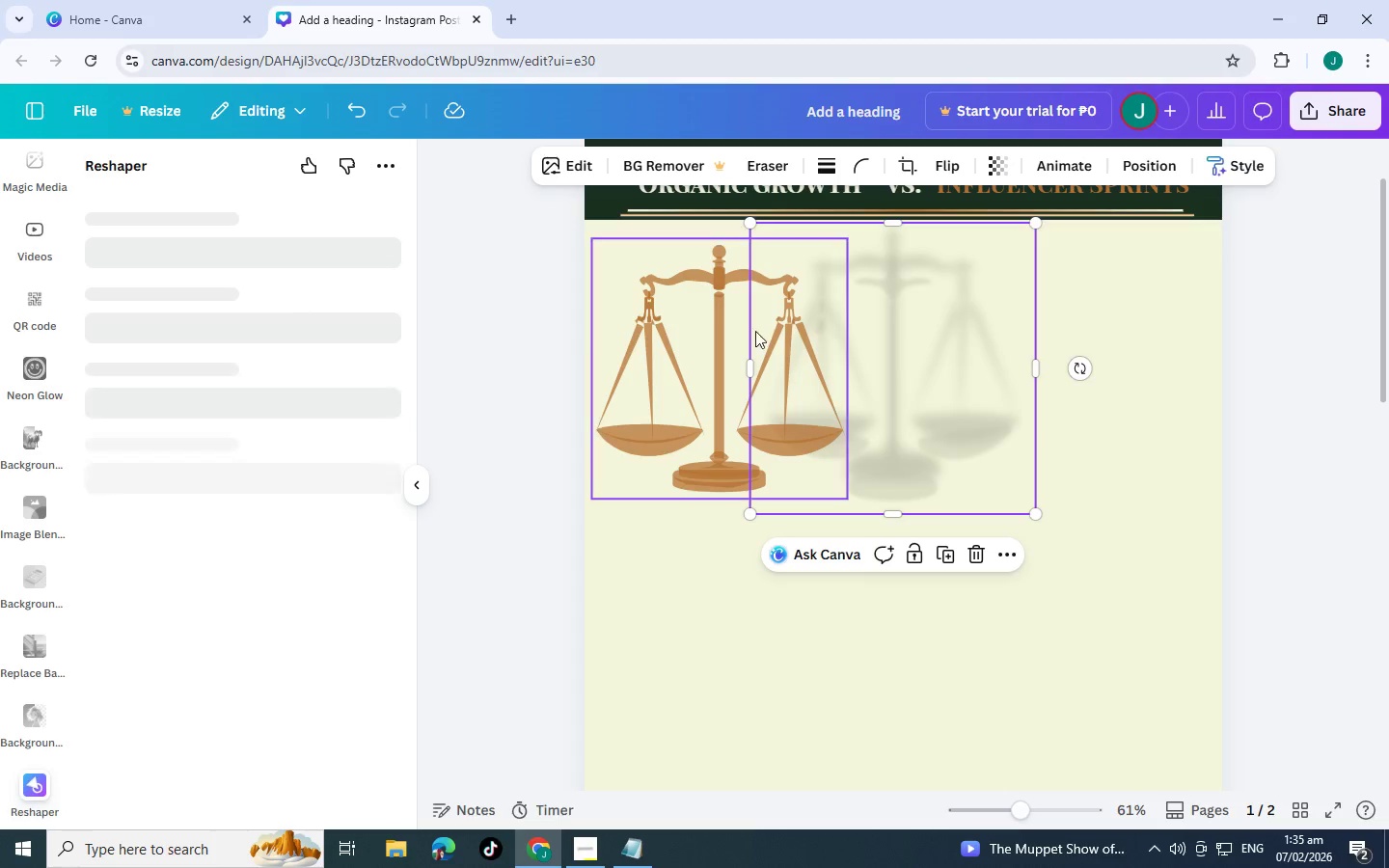 
mouse_move([297, 185])
 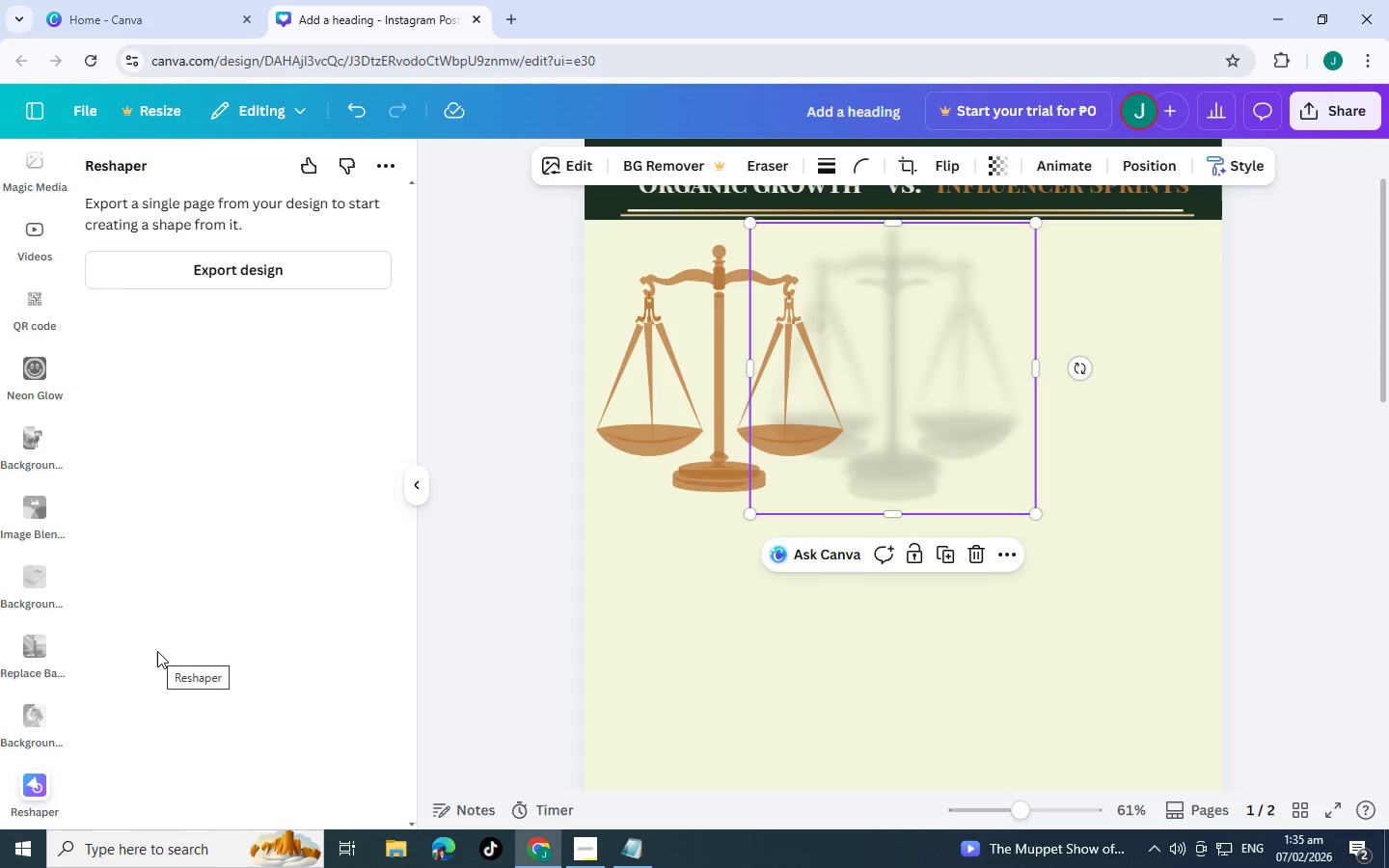 
wait(6.51)
 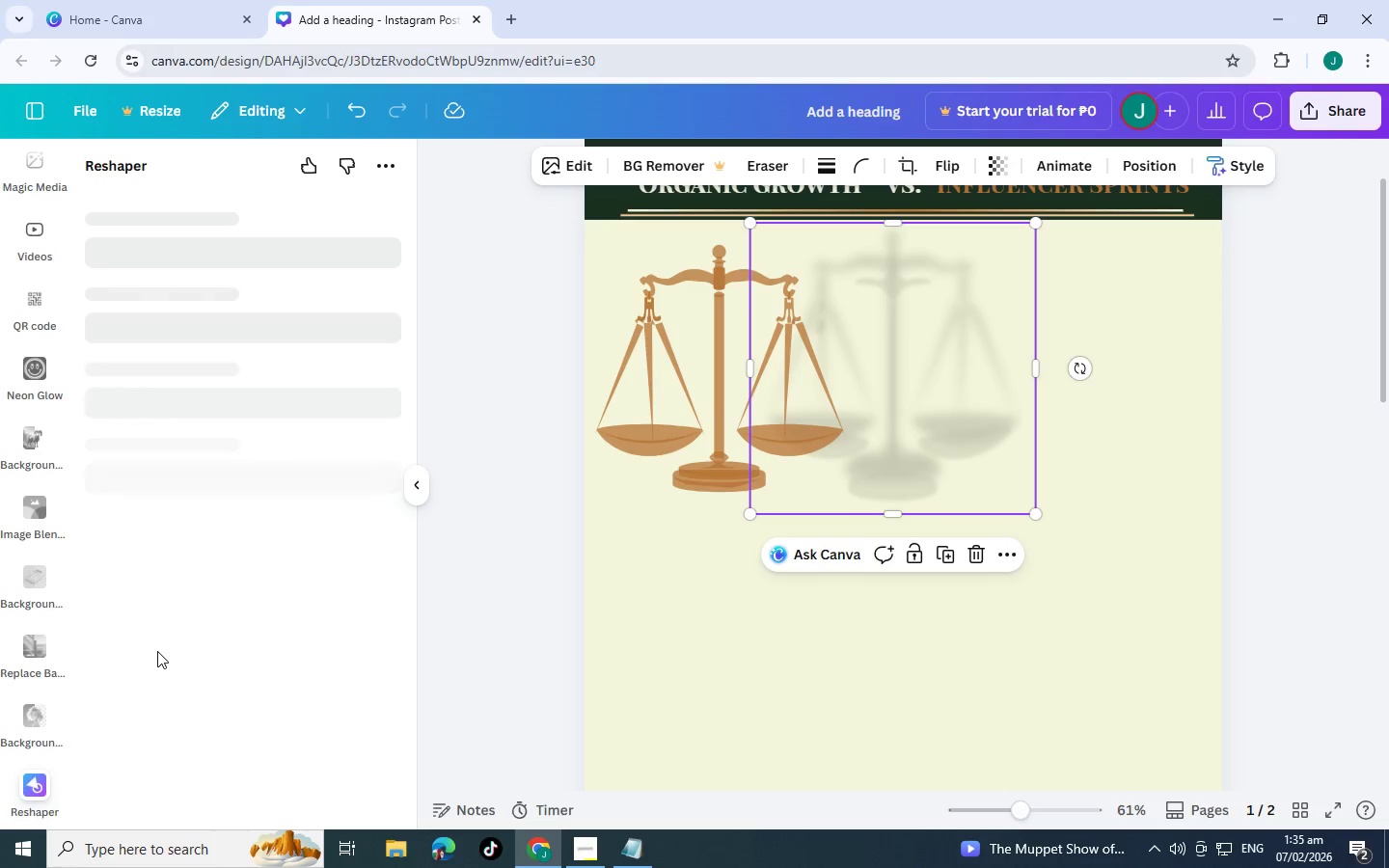 
left_click([183, 274])
 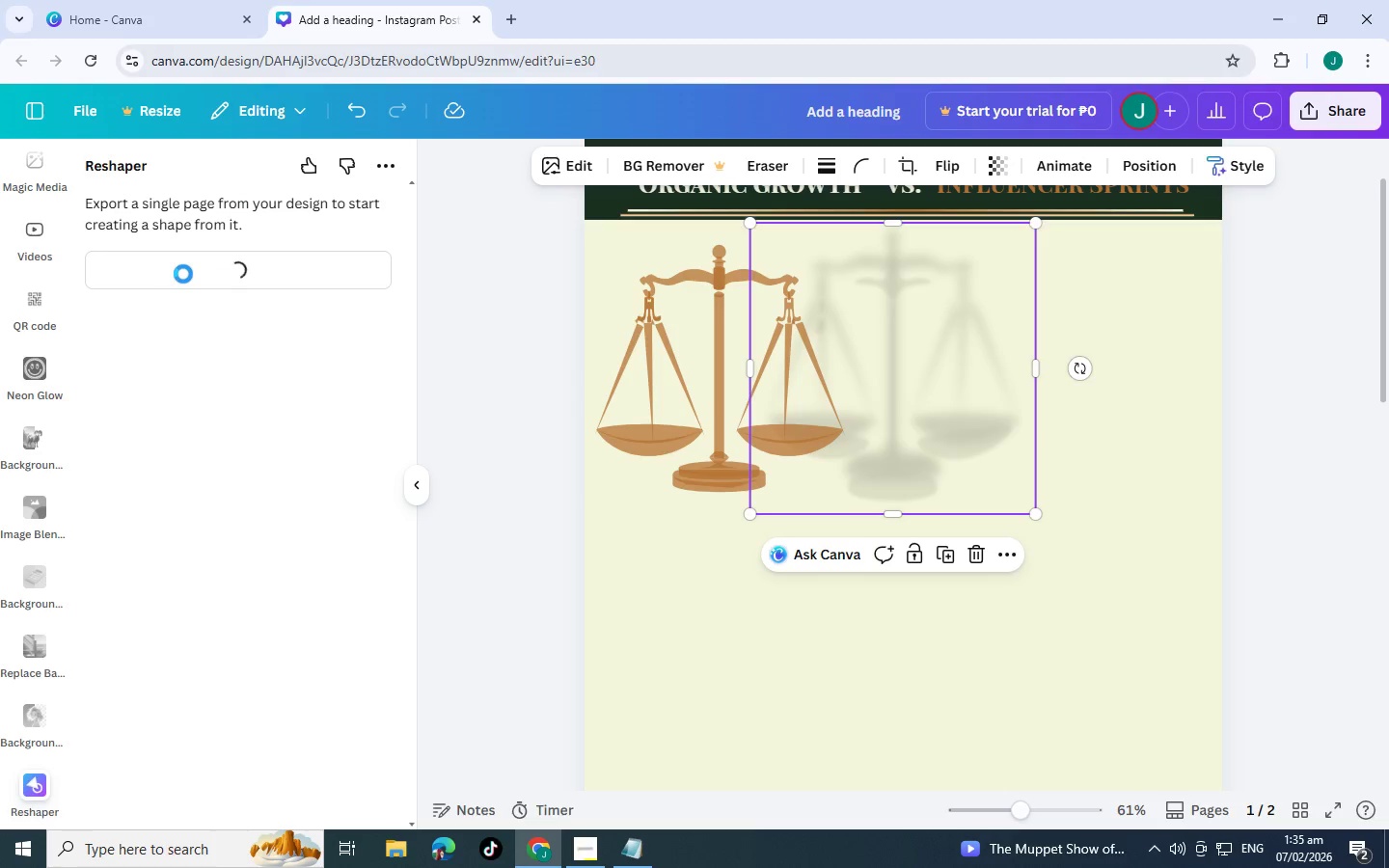 
mouse_move([222, 301])
 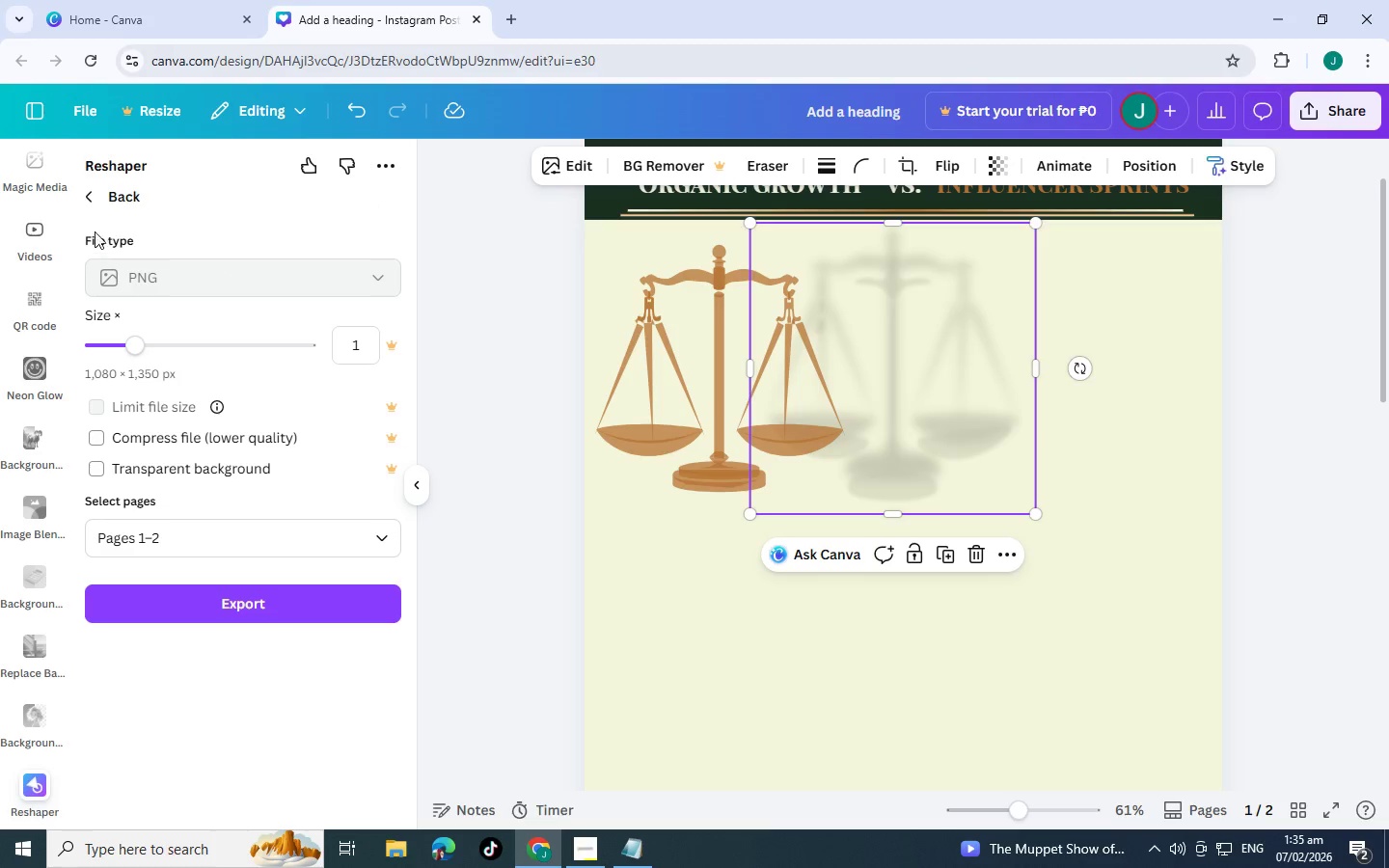 
left_click([87, 200])
 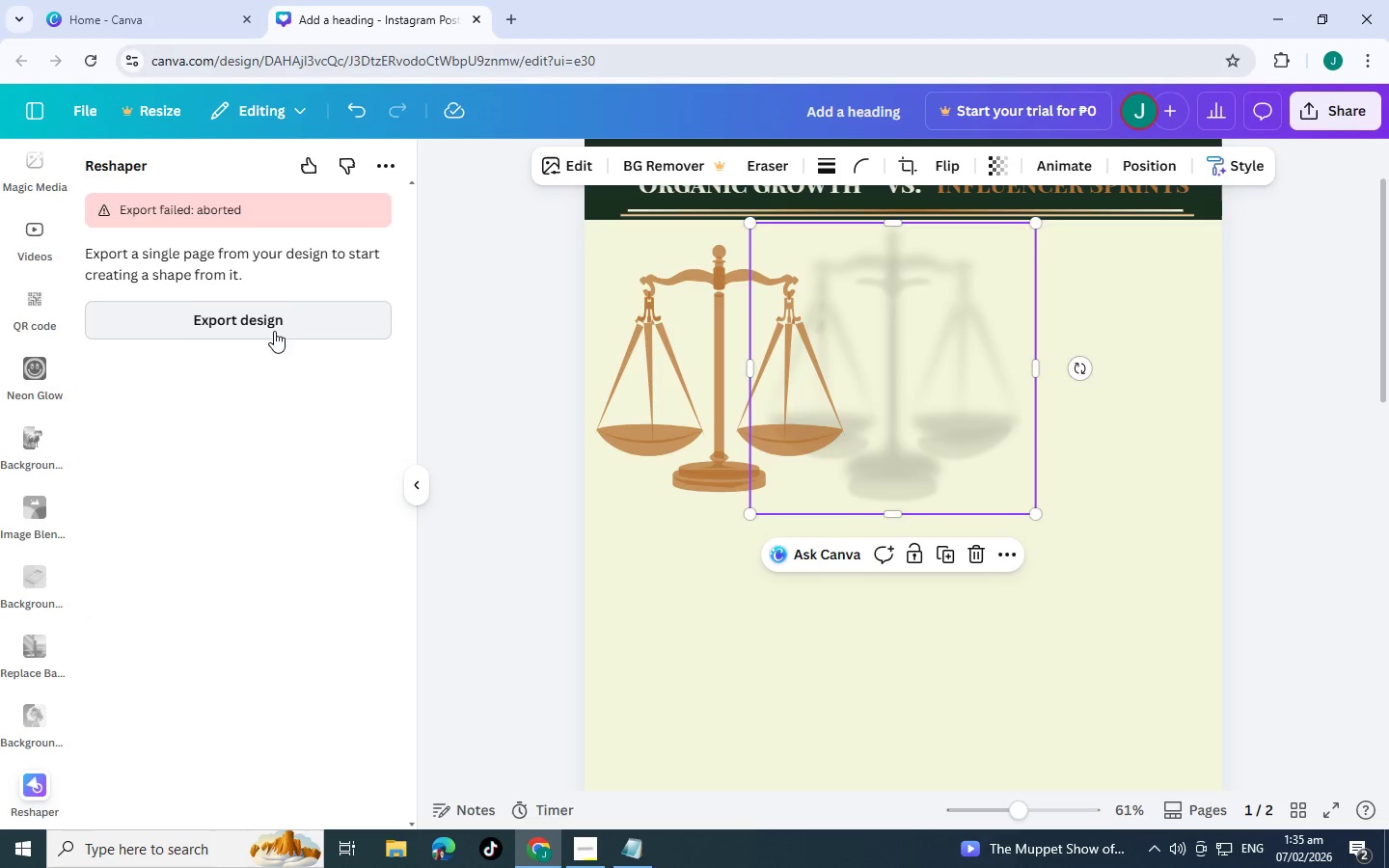 
scroll: coordinate [710, 373], scroll_direction: down, amount: 1.0
 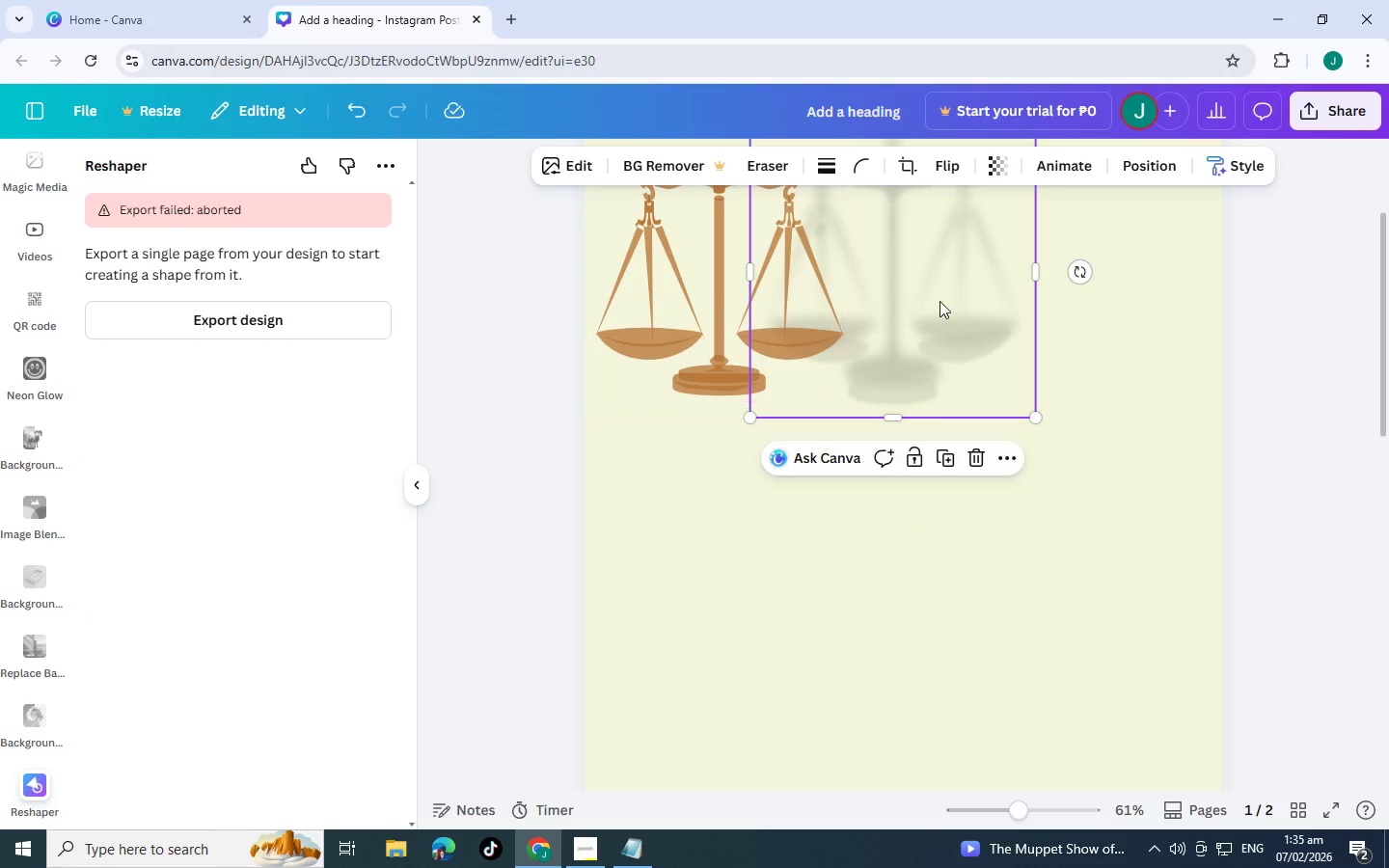 
left_click([948, 298])
 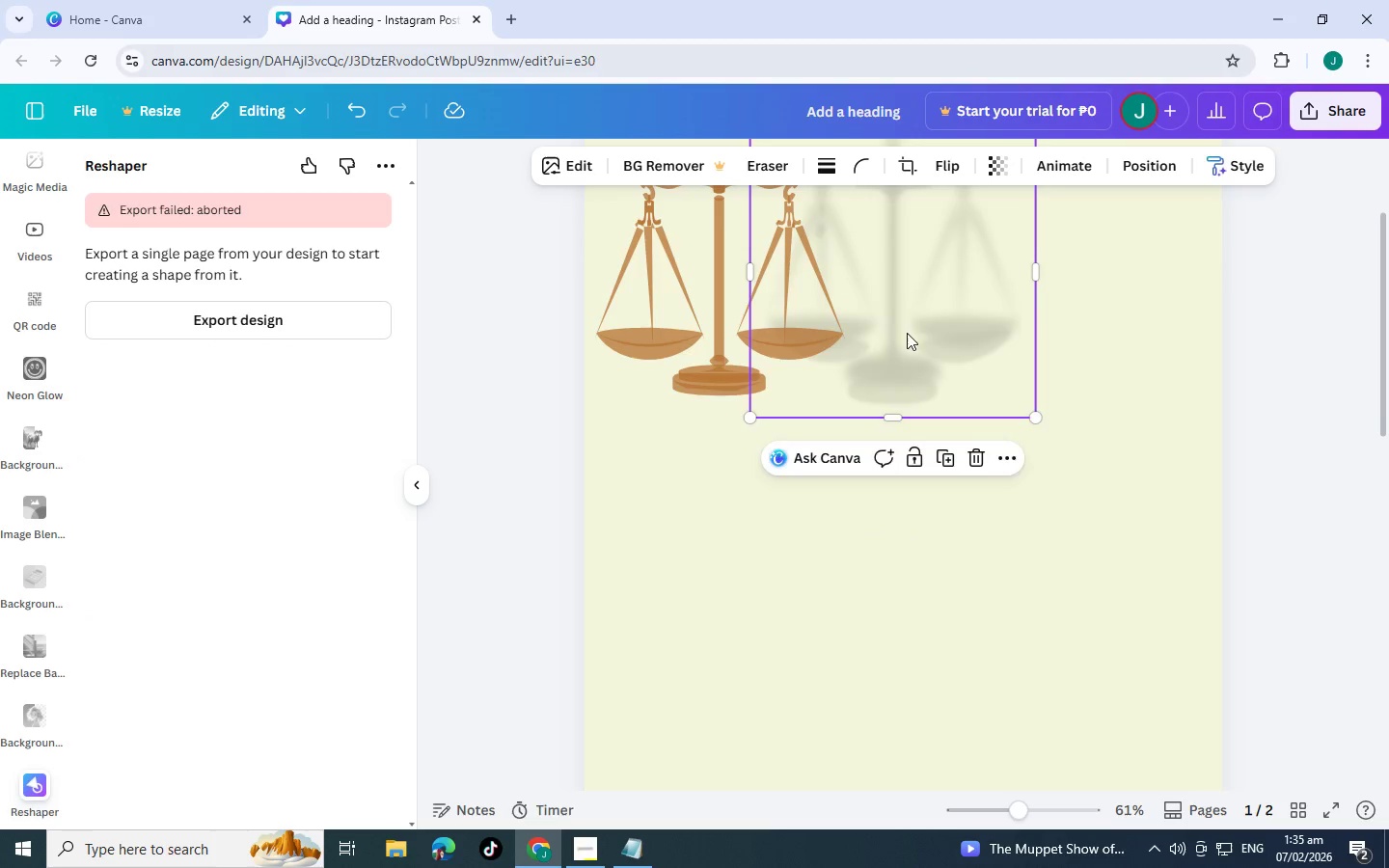 
scroll: coordinate [901, 337], scroll_direction: up, amount: 1.0
 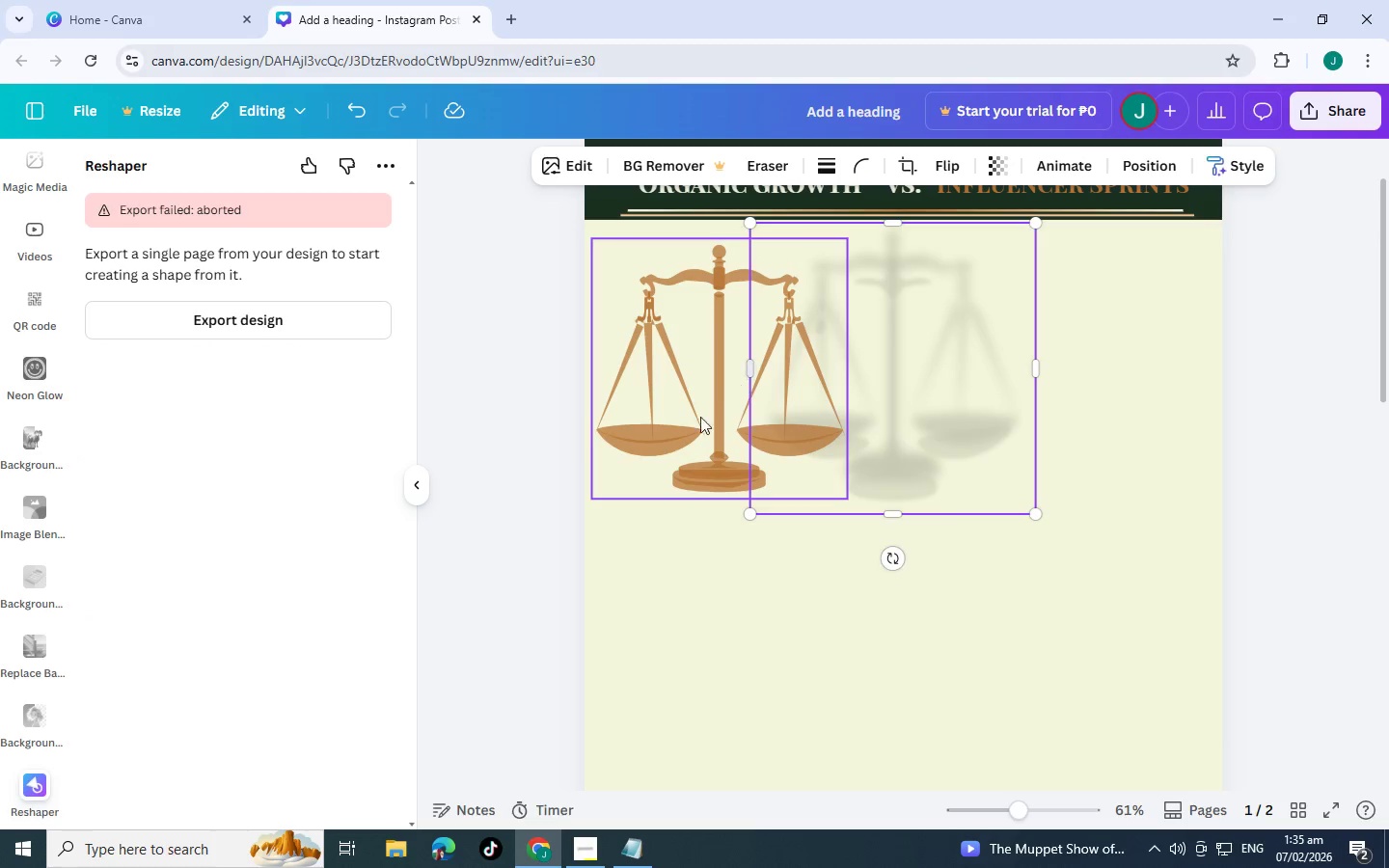 
left_click([696, 424])
 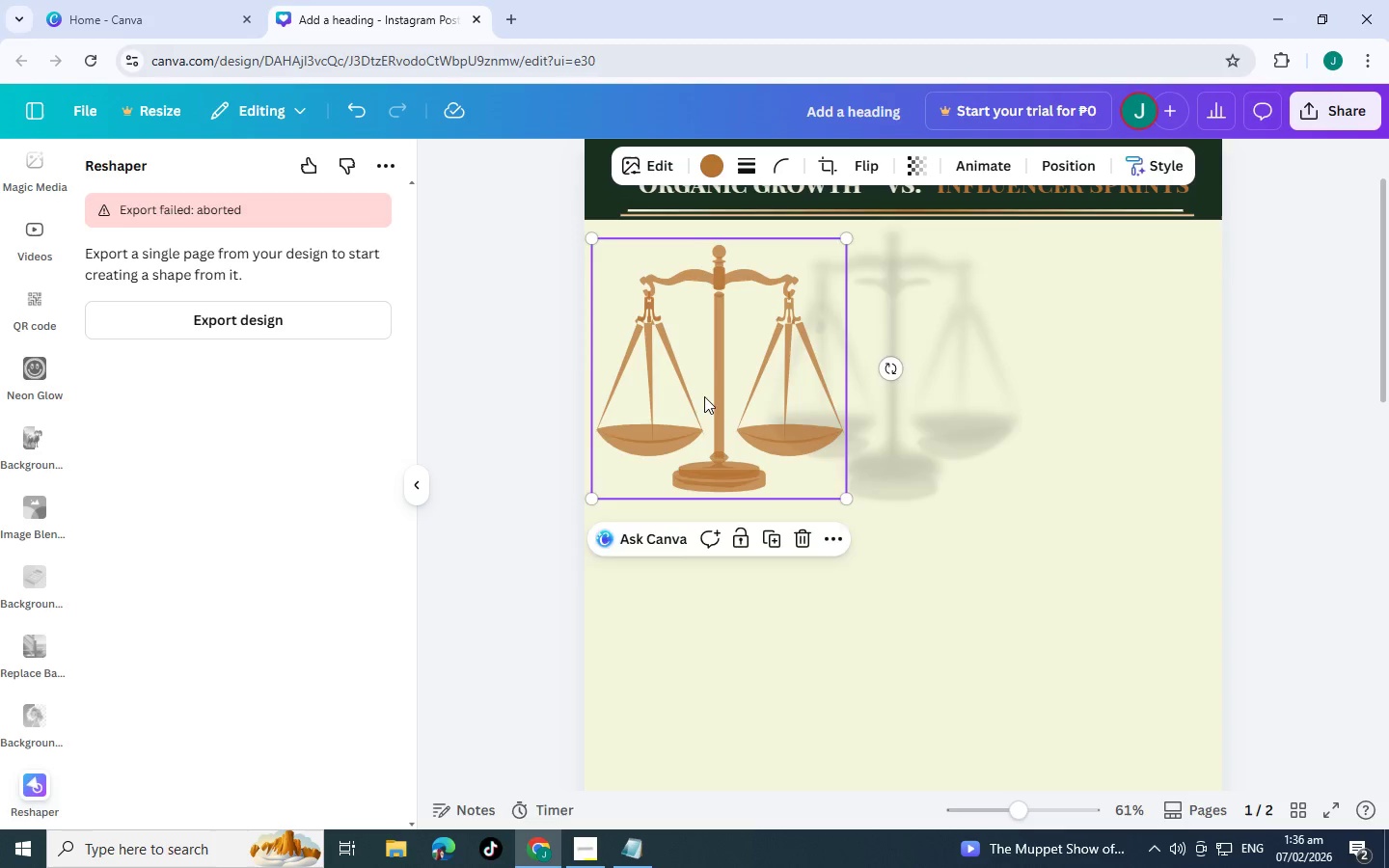 
left_click_drag(start_coordinate=[710, 397], to_coordinate=[893, 390])
 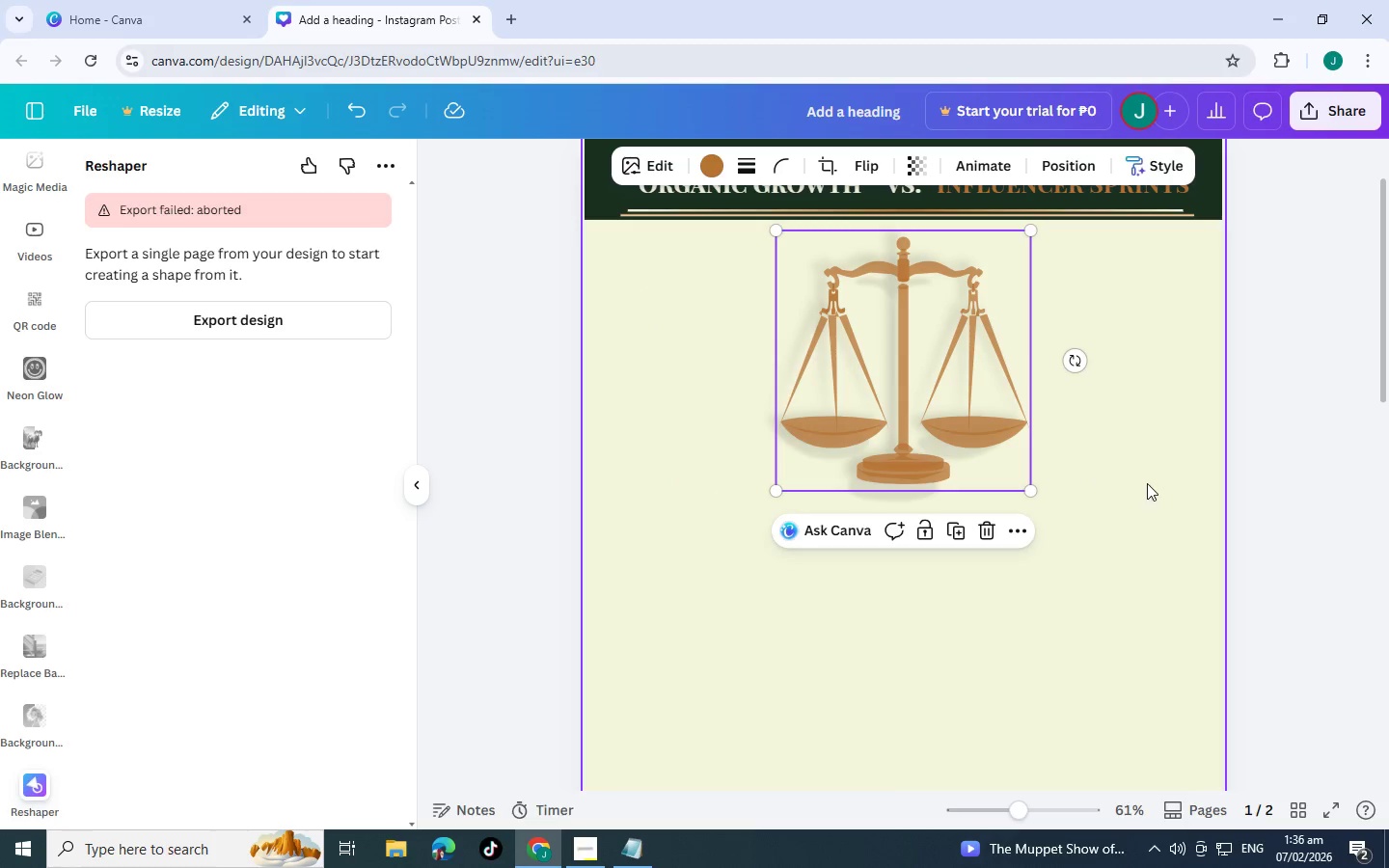 
left_click([1147, 483])
 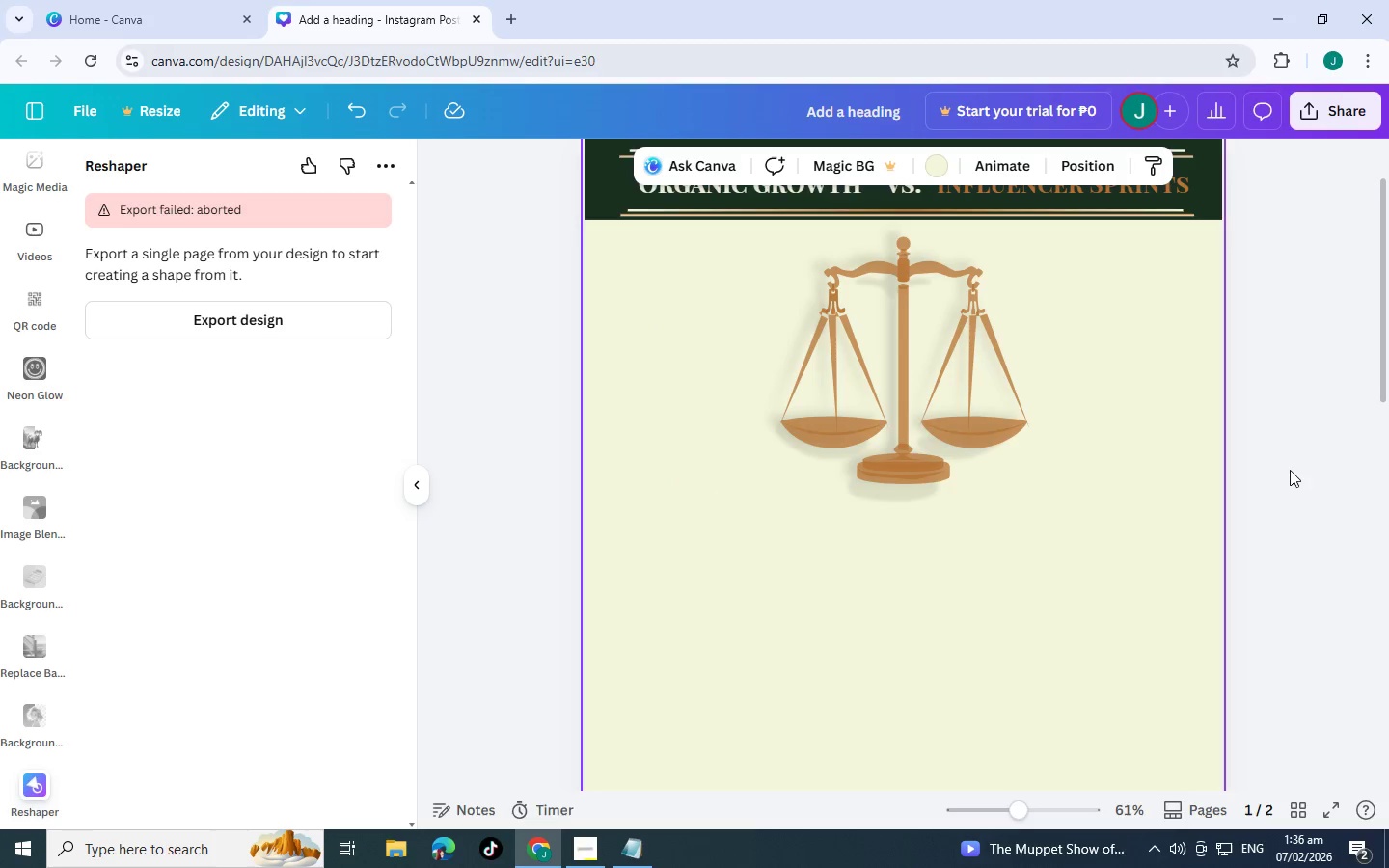 
scroll: coordinate [1104, 492], scroll_direction: up, amount: 3.0
 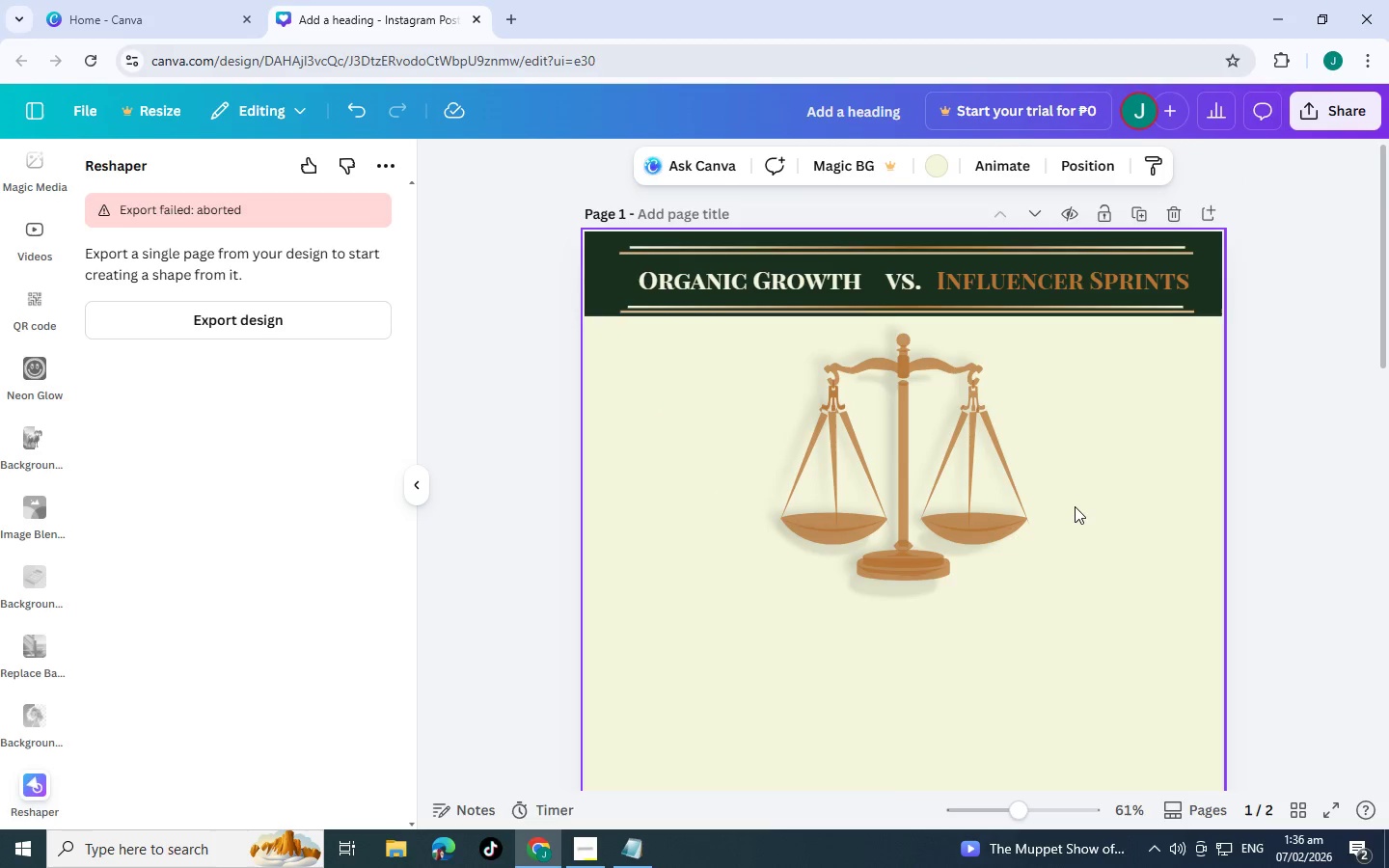 
scroll: coordinate [1074, 506], scroll_direction: down, amount: 1.0
 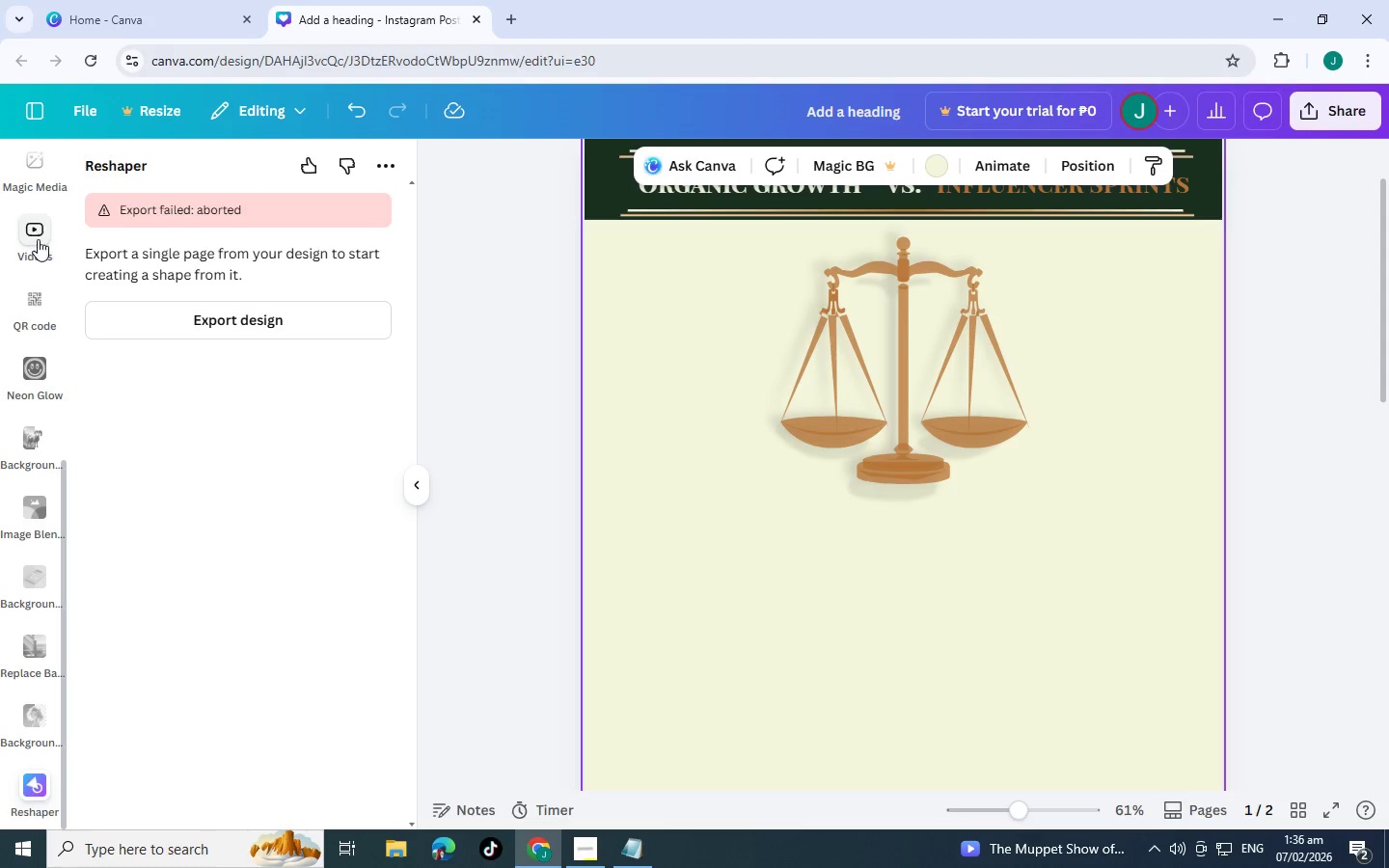 
scroll: coordinate [41, 358], scroll_direction: up, amount: 8.0
 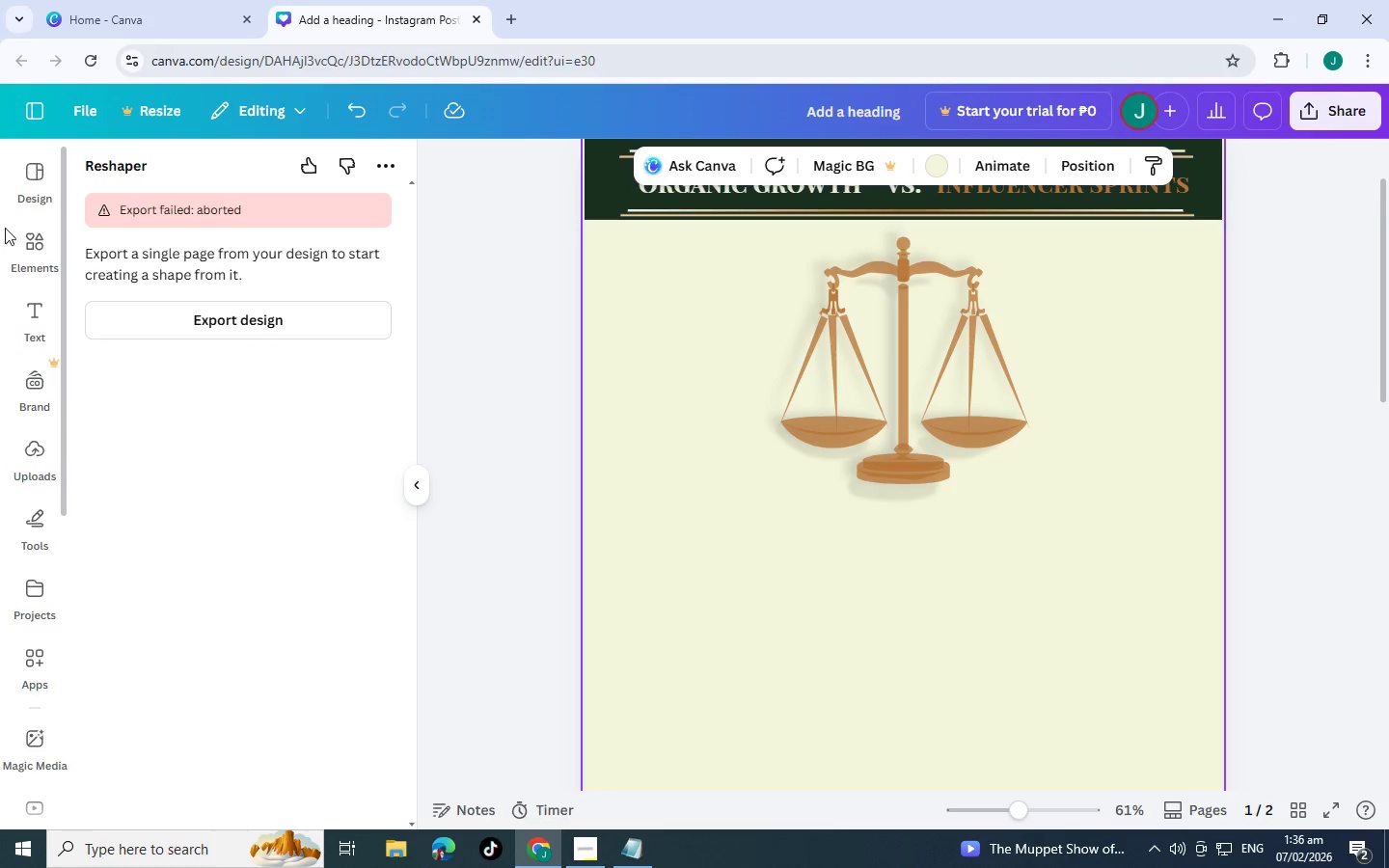 
left_click([29, 236])
 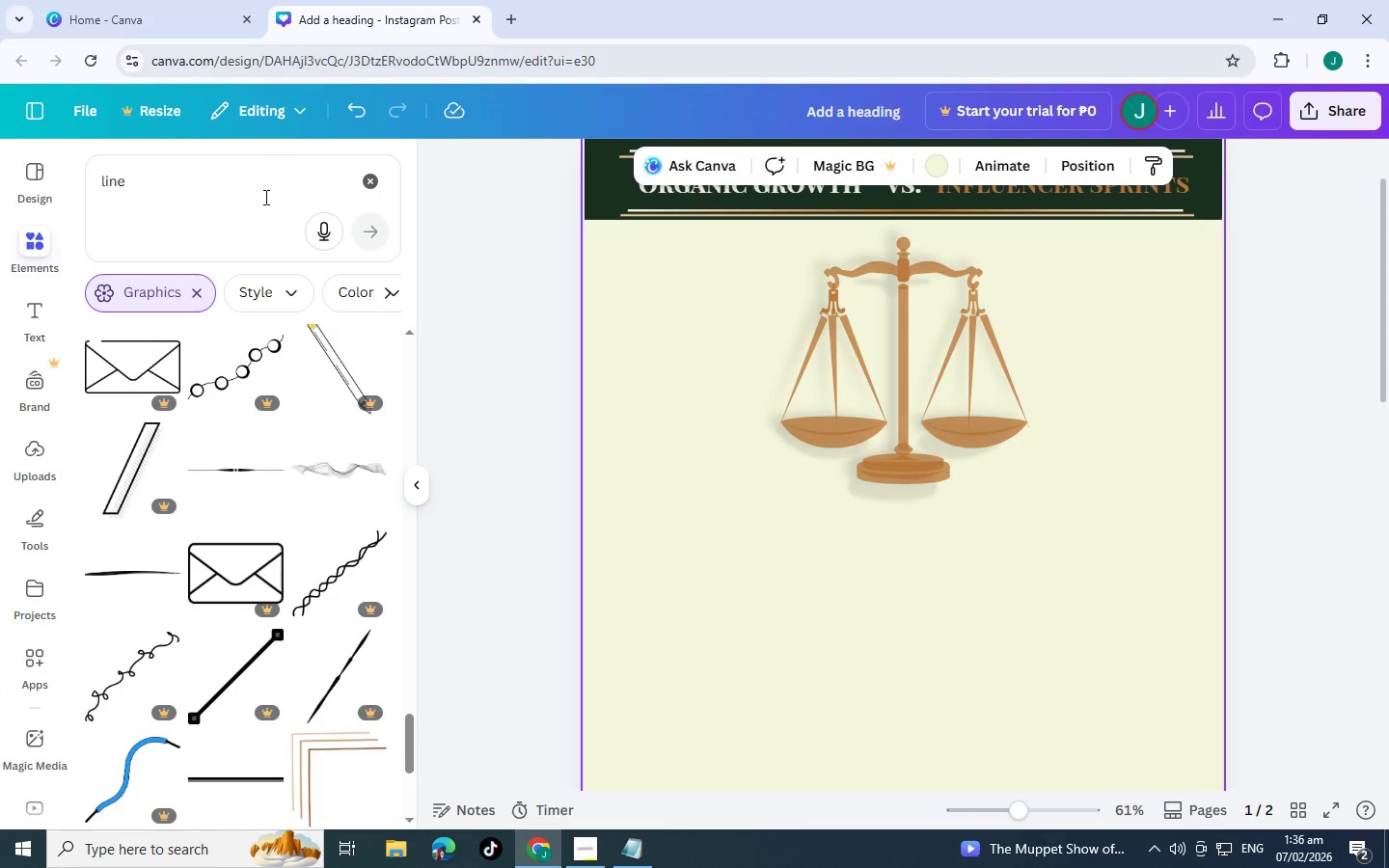 
left_click([260, 192])
 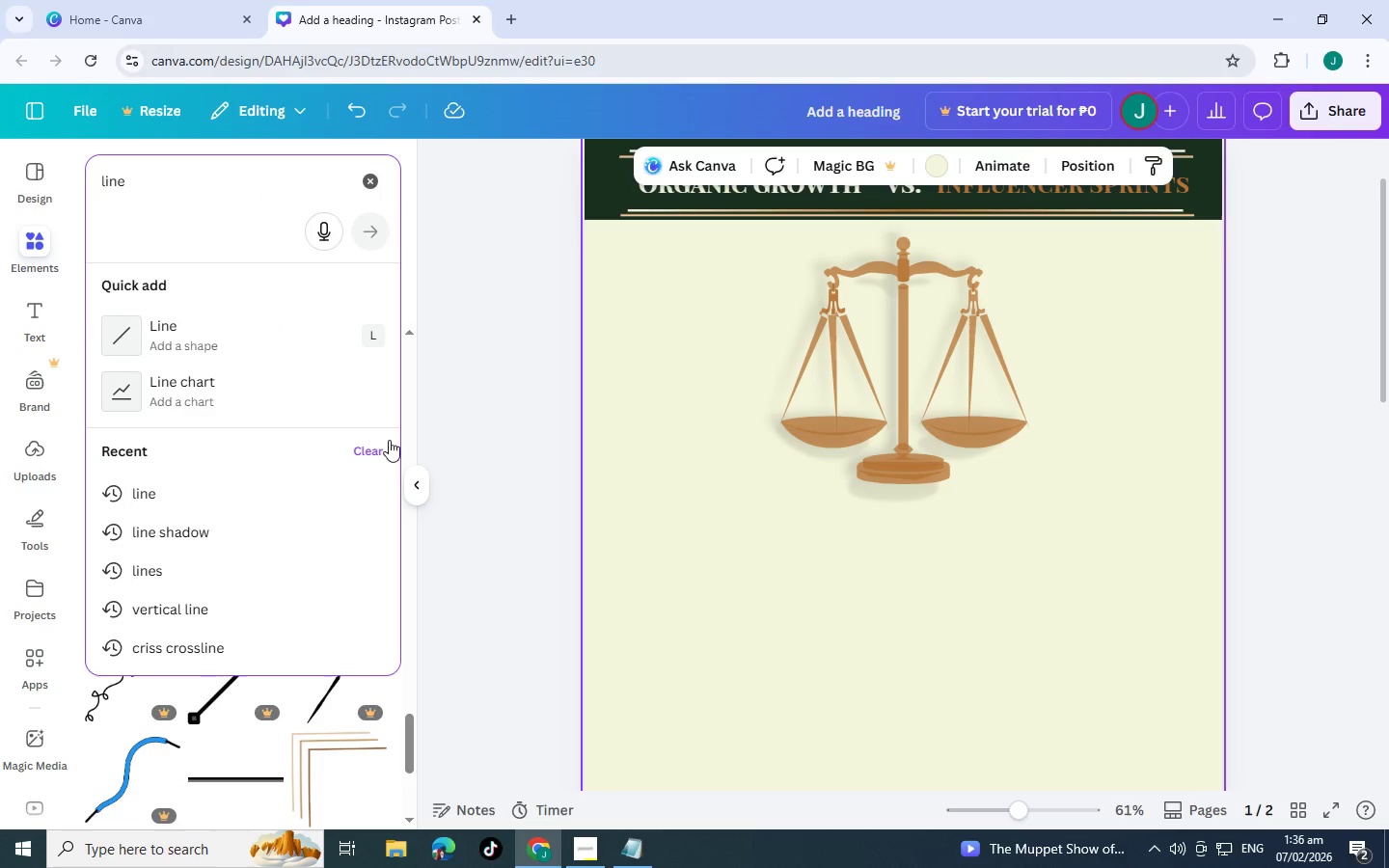 
left_click([467, 428])
 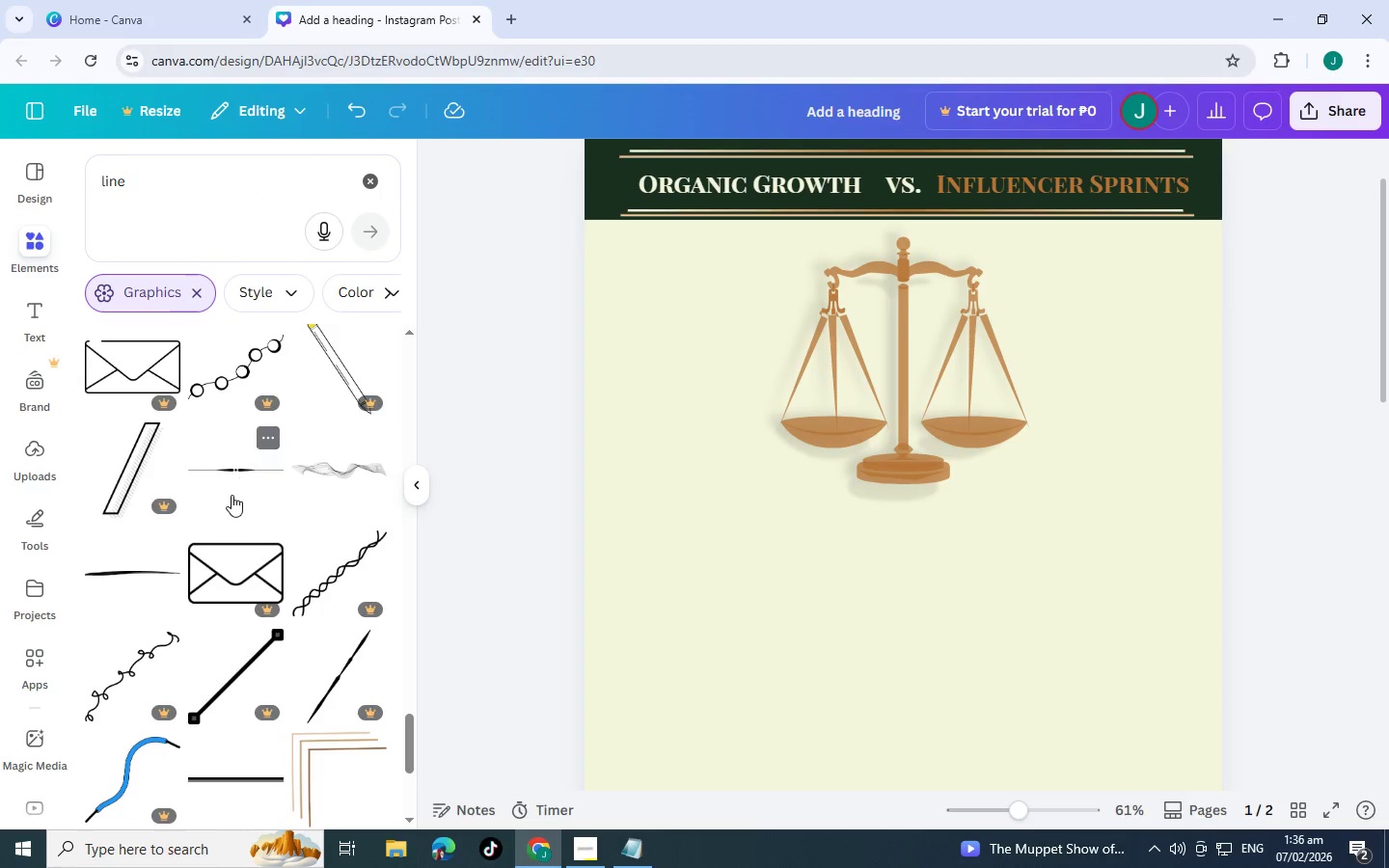 
left_click([231, 488])
 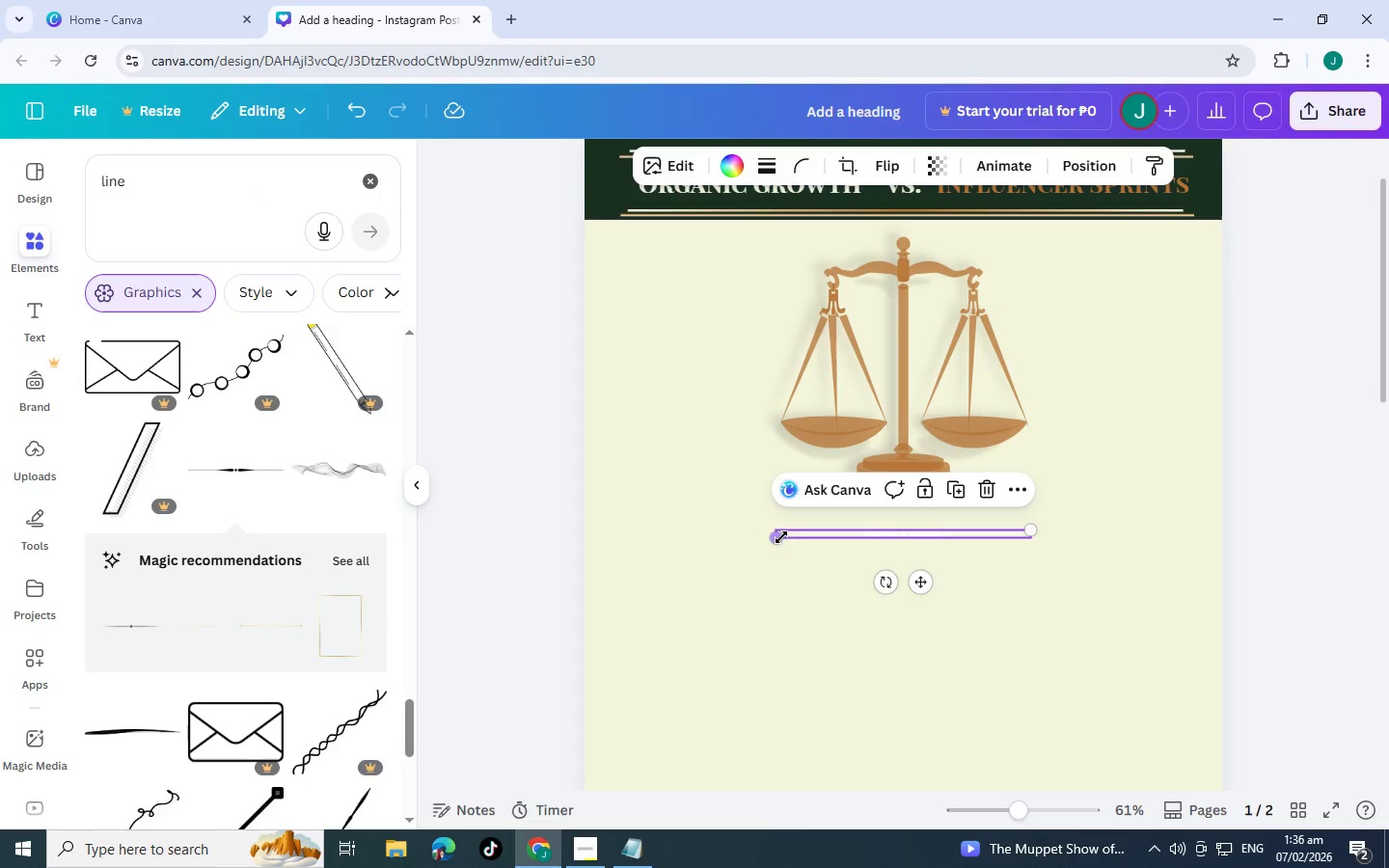 
left_click_drag(start_coordinate=[780, 536], to_coordinate=[649, 538])
 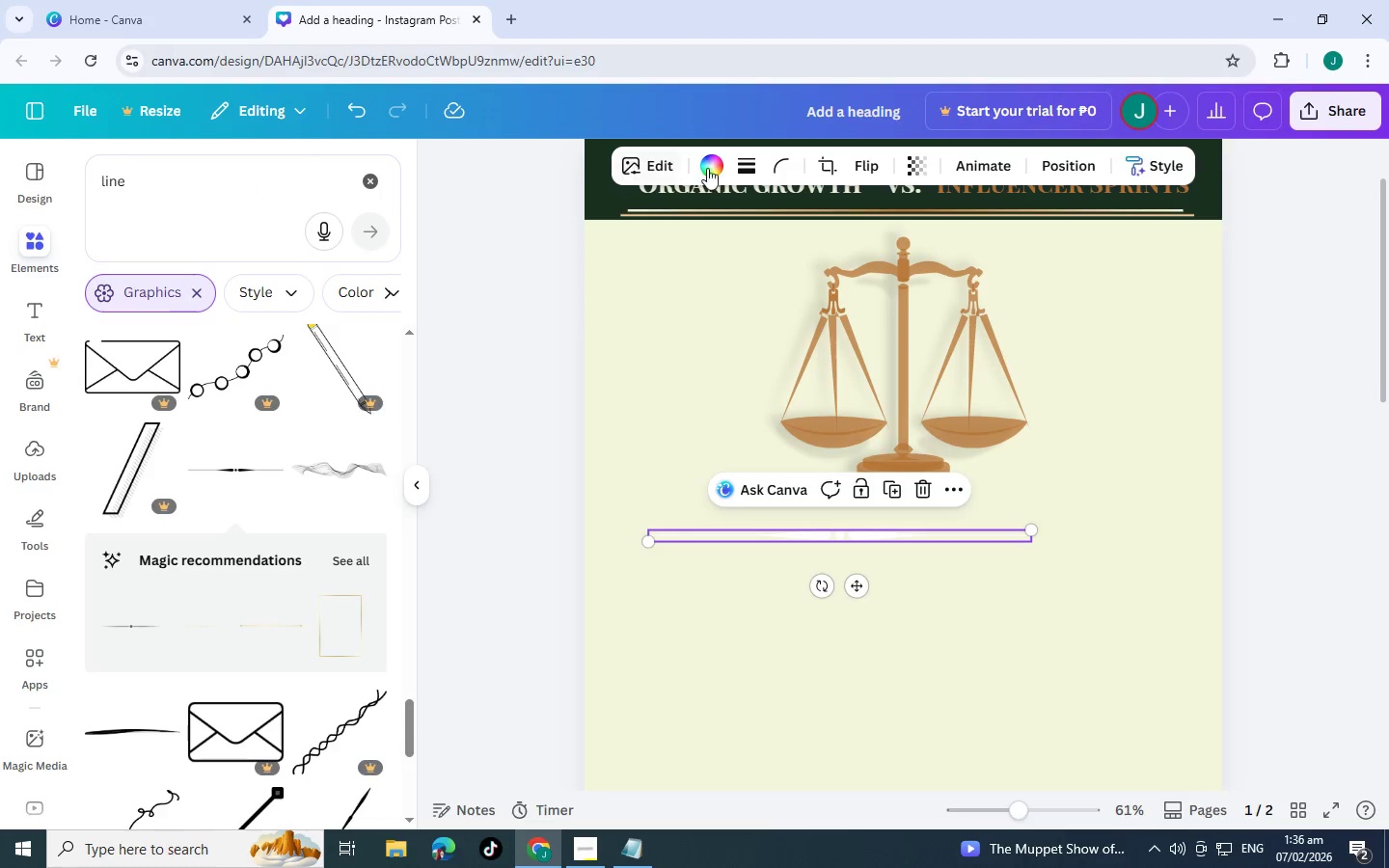 
left_click([714, 167])
 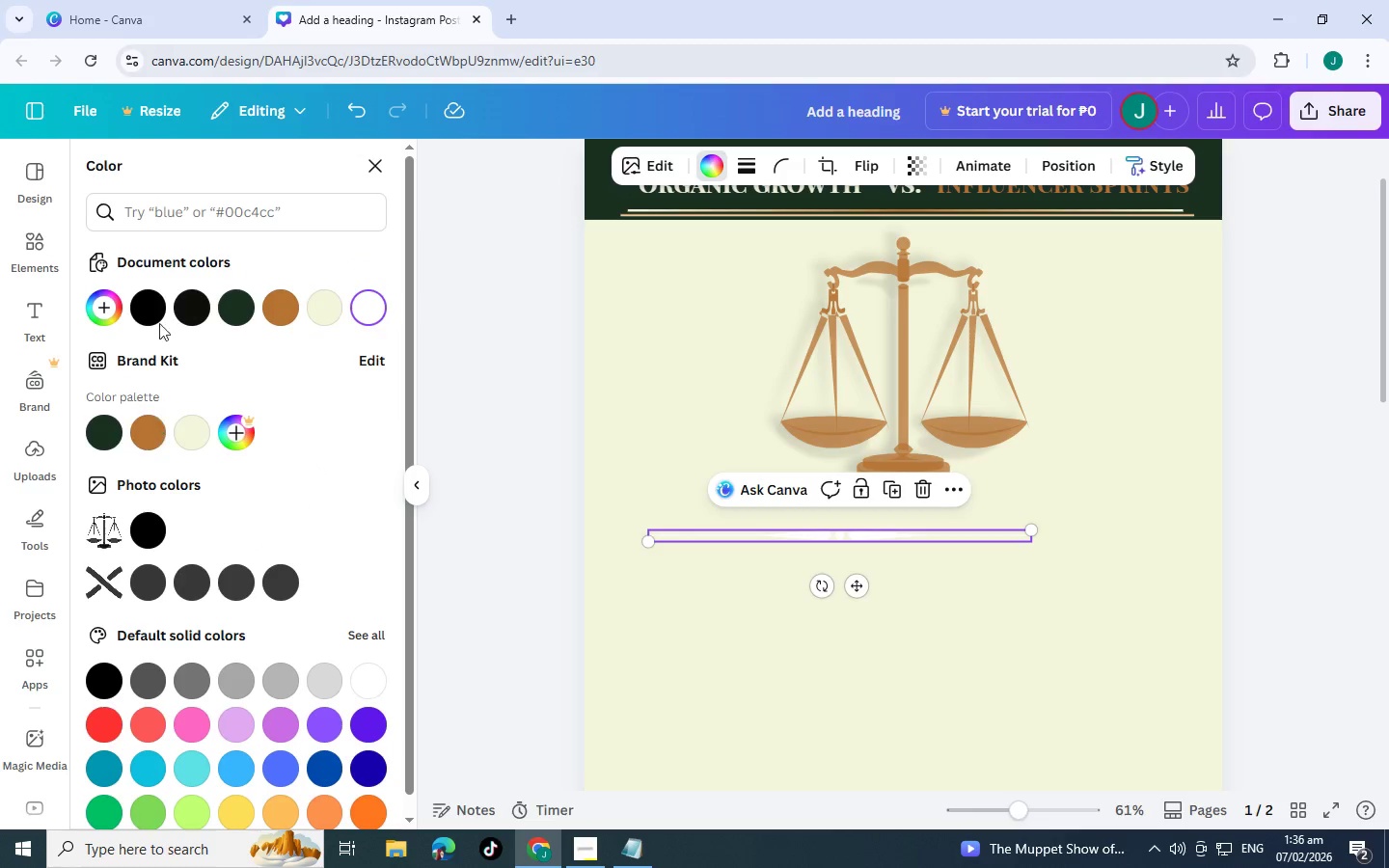 
left_click([157, 310])
 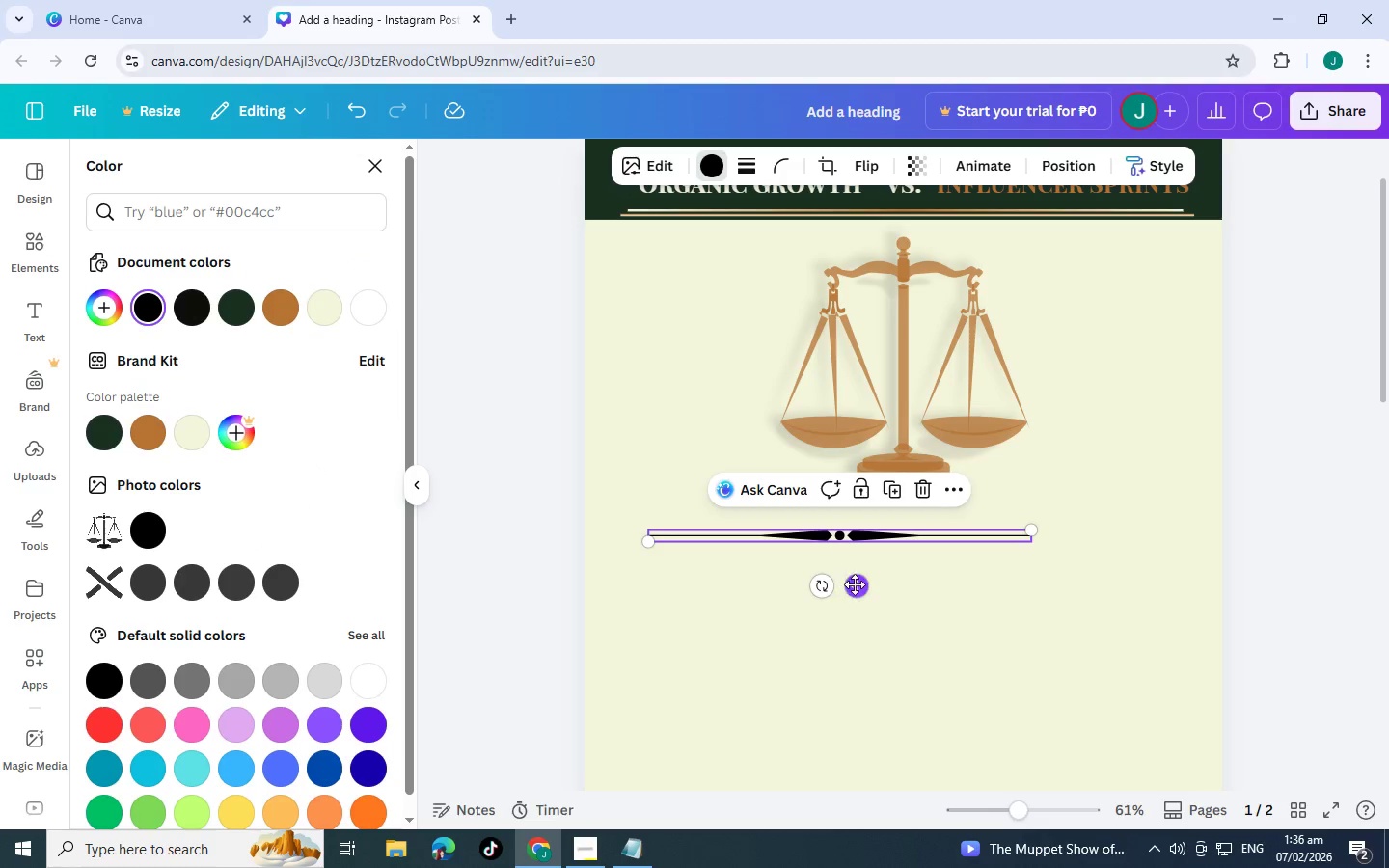 
left_click_drag(start_coordinate=[858, 585], to_coordinate=[917, 554])
 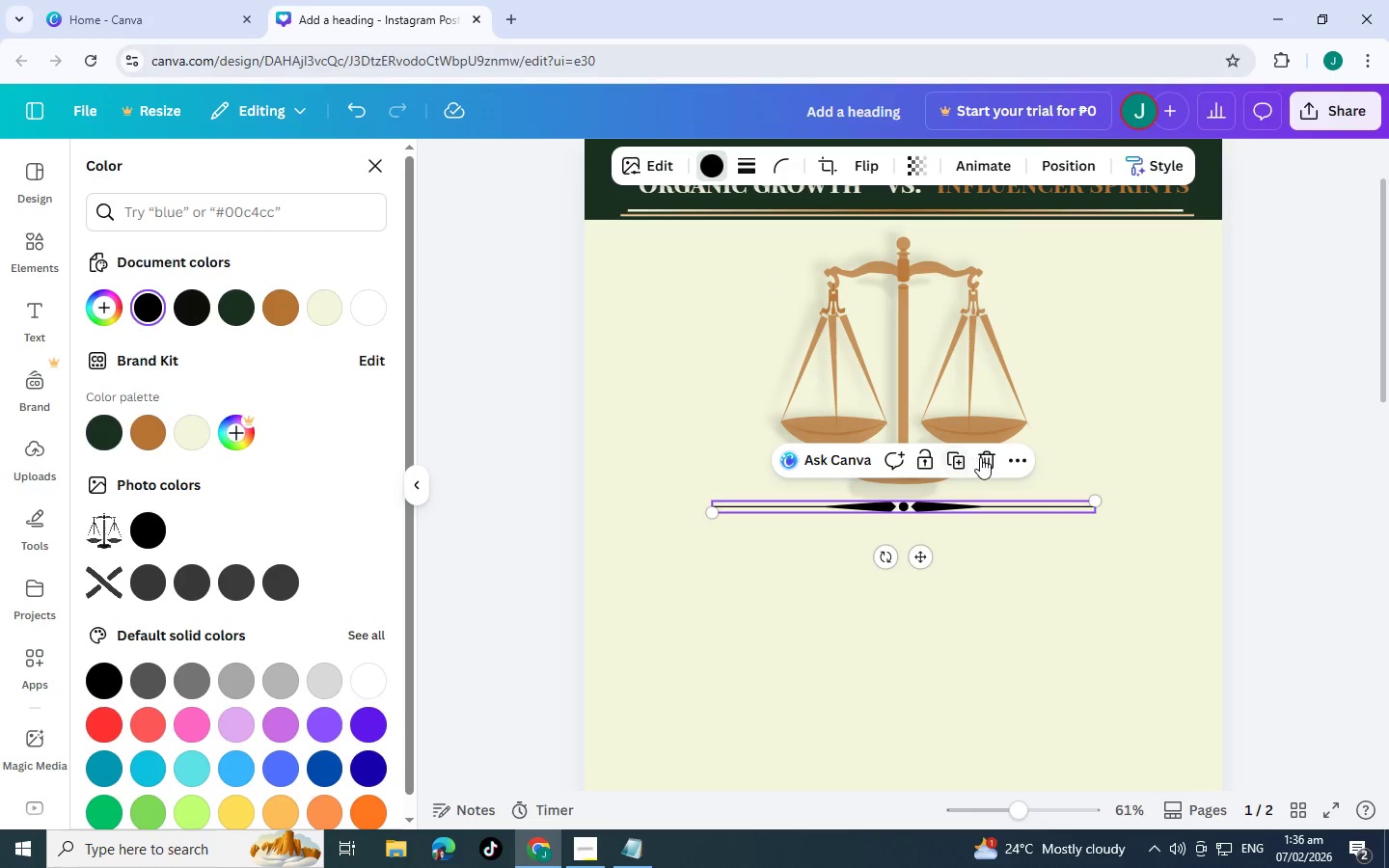 
left_click([980, 457])
 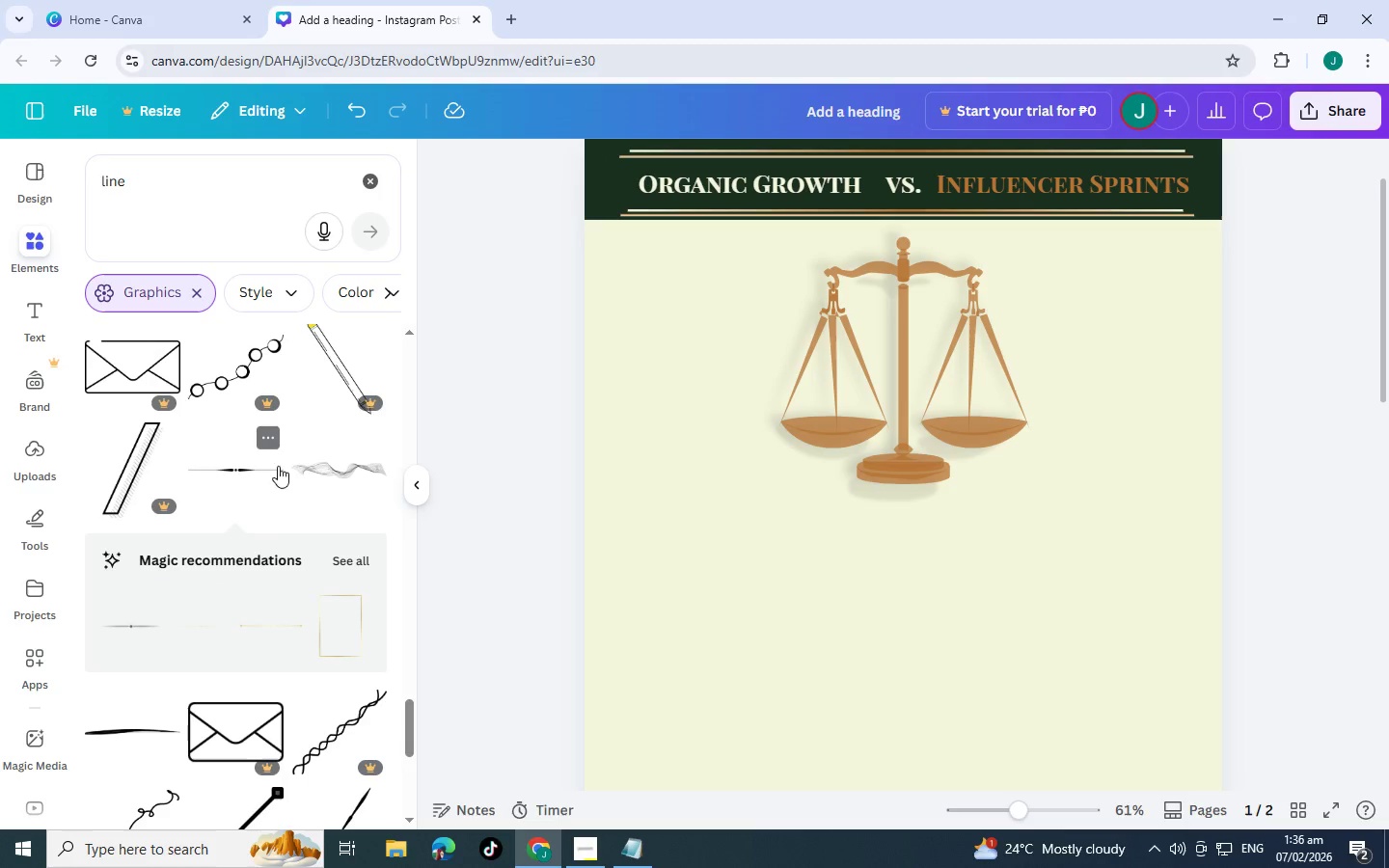 
scroll: coordinate [234, 606], scroll_direction: down, amount: 6.0
 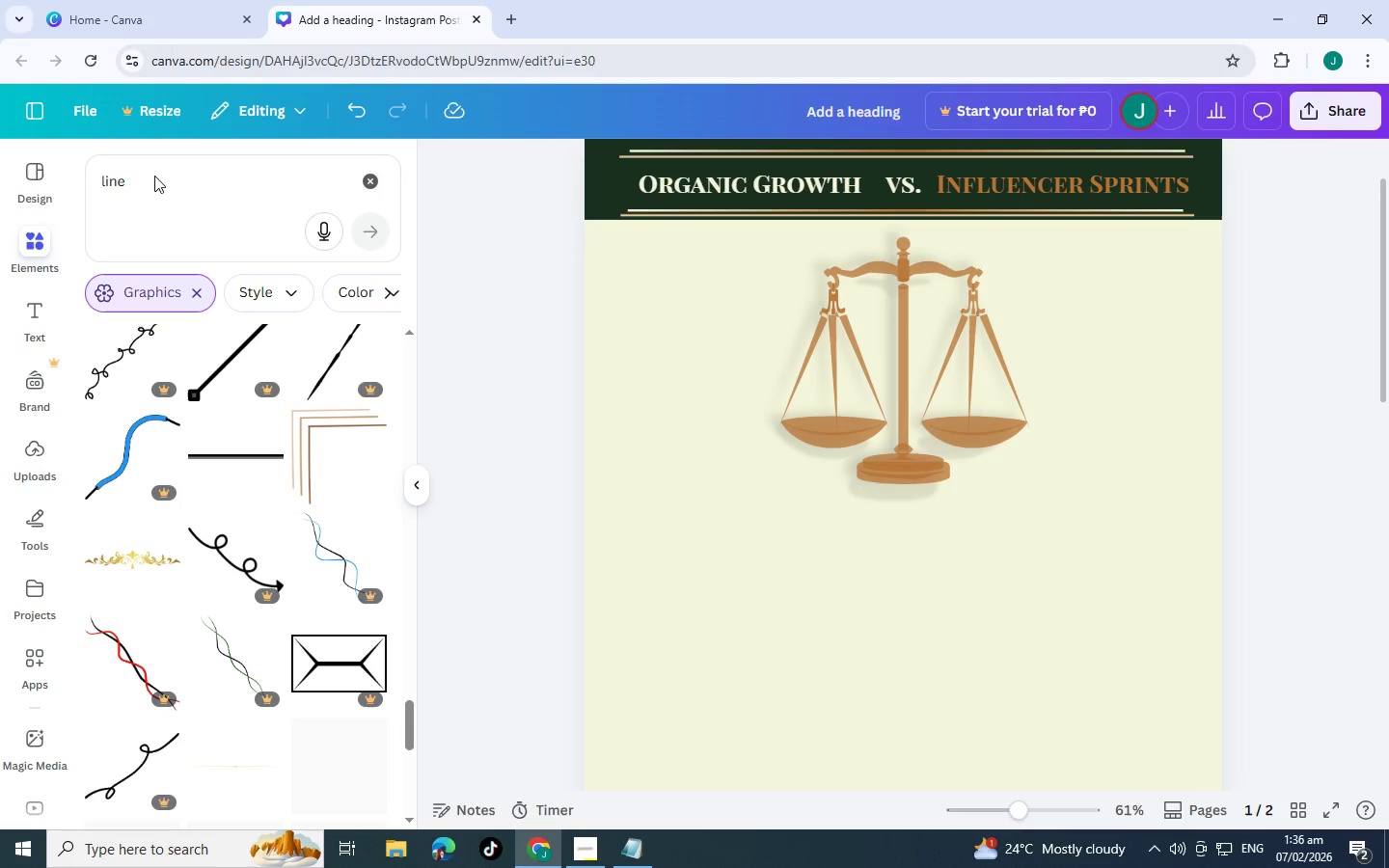 
left_click([154, 172])
 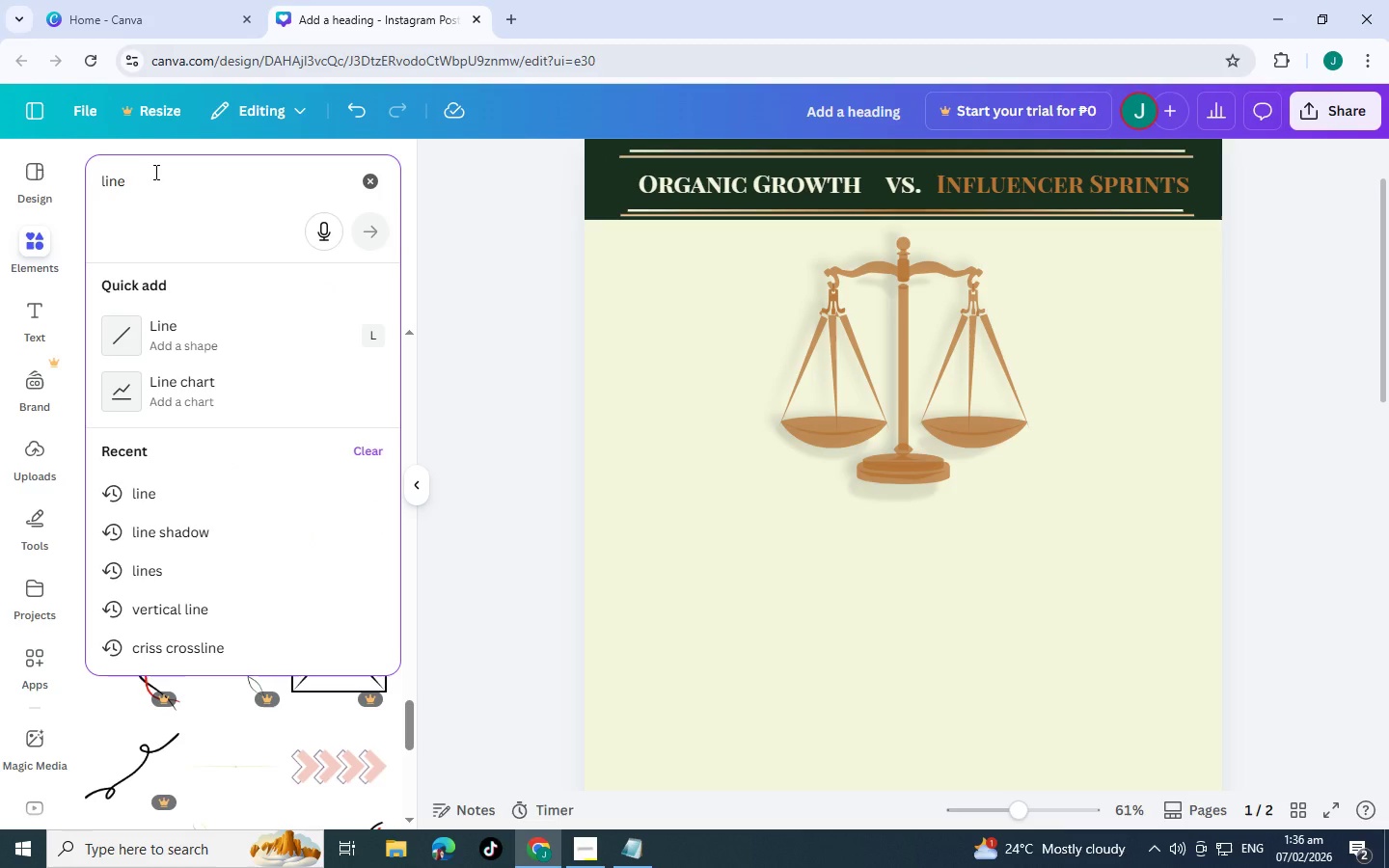 
type( art)
 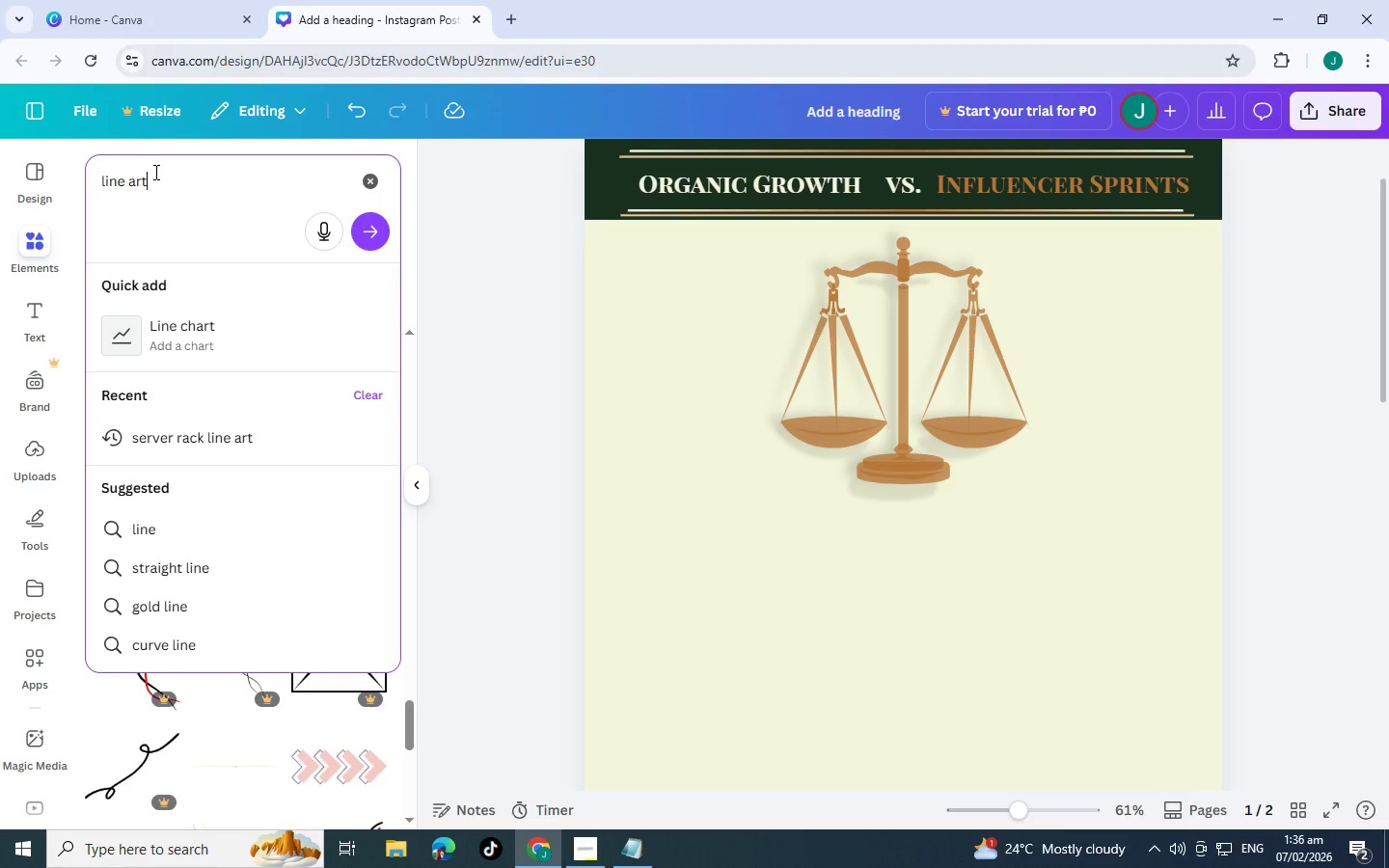 
key(Enter)
 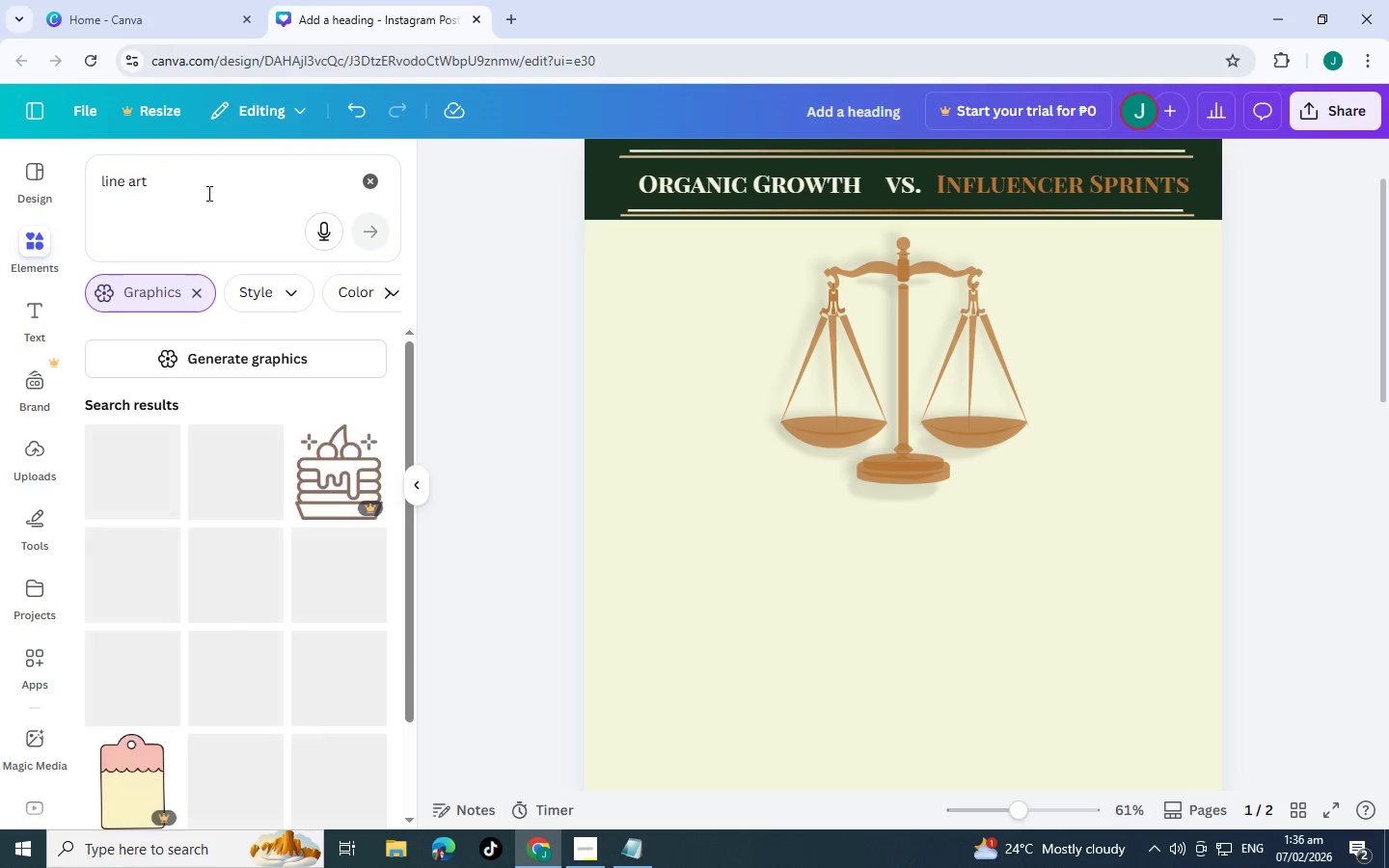 
scroll: coordinate [269, 553], scroll_direction: down, amount: 14.0
 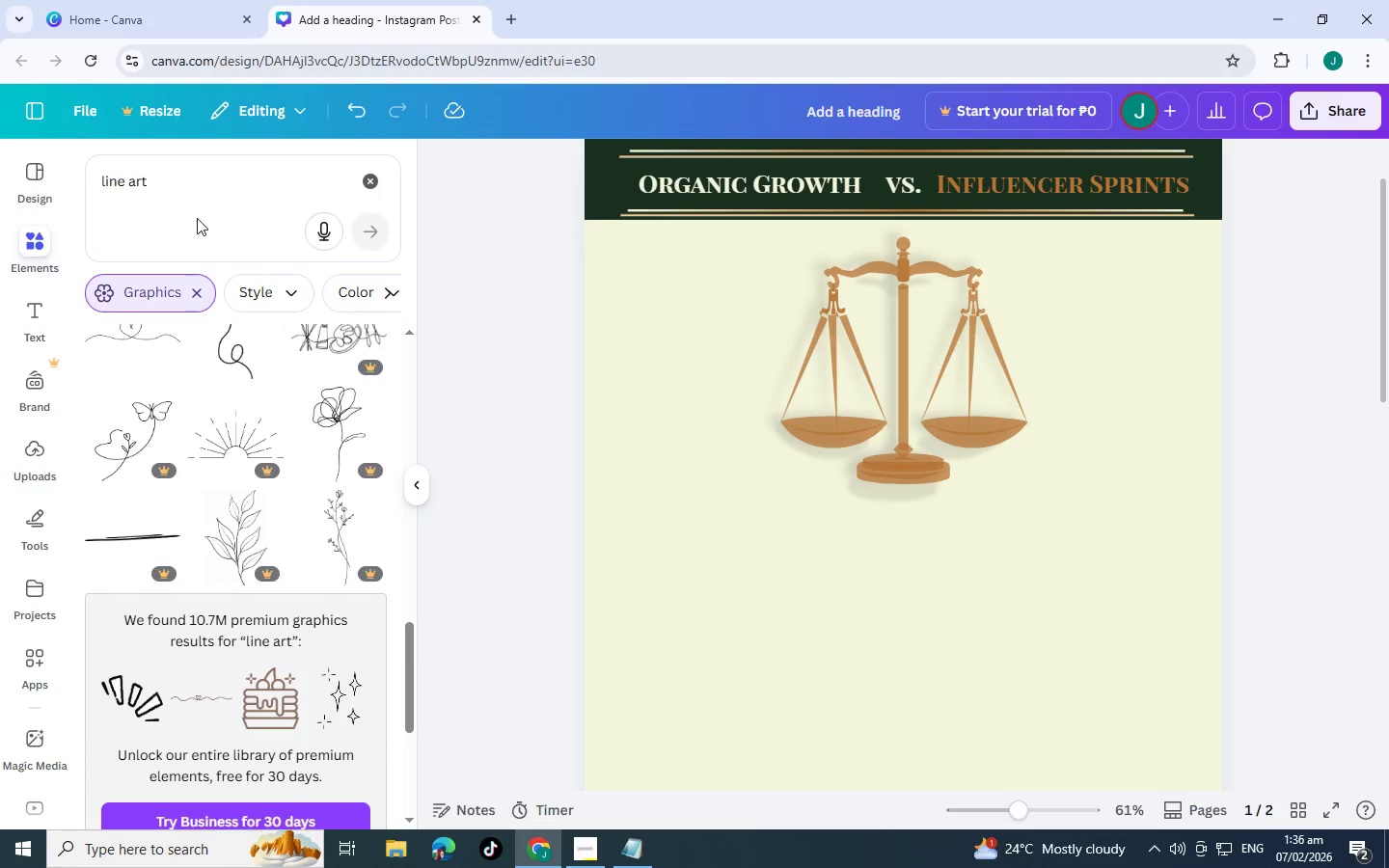 
left_click([197, 194])
 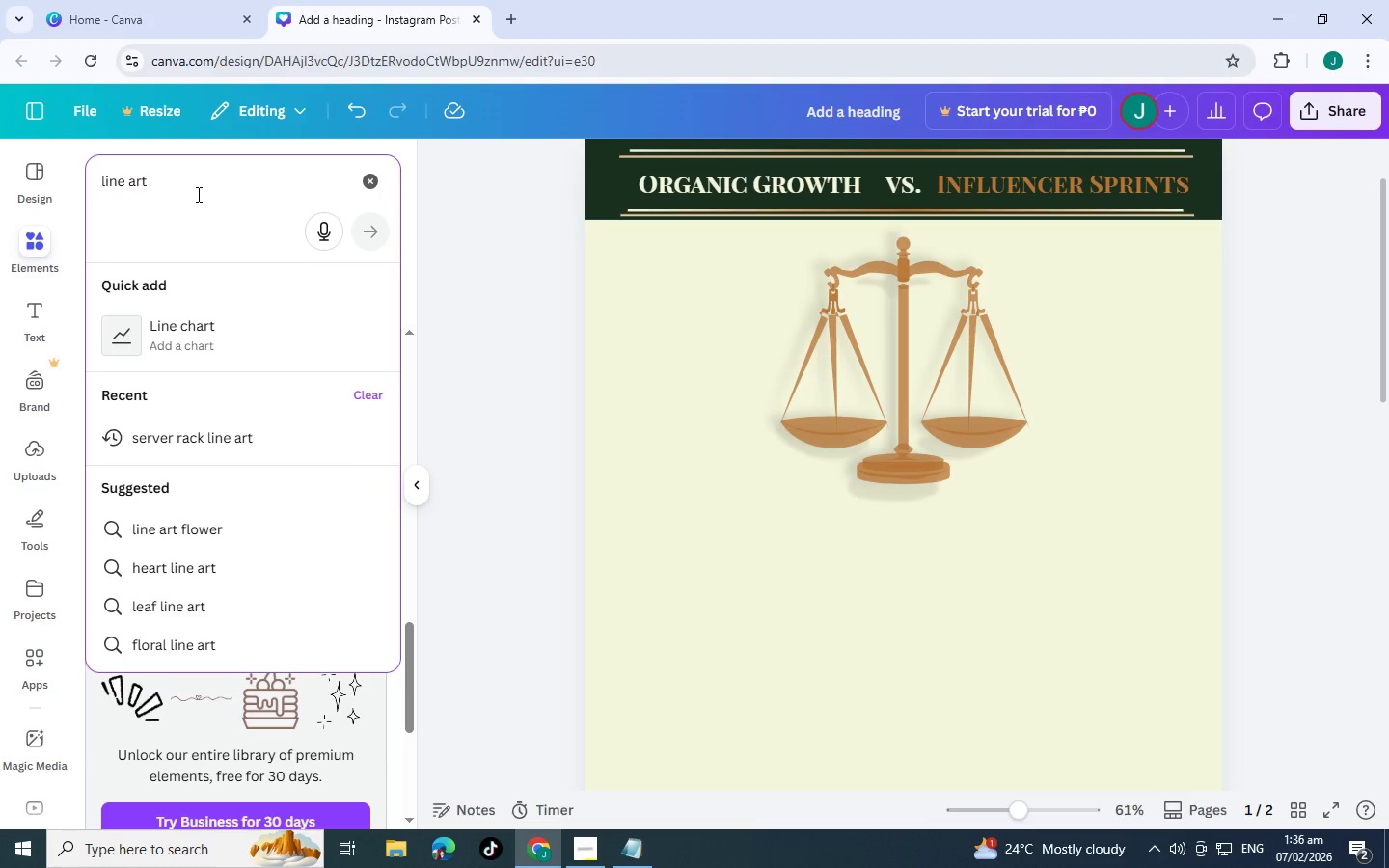 
key(Backspace)
key(Backspace)
key(Backspace)
key(Backspace)
type( gradient)
 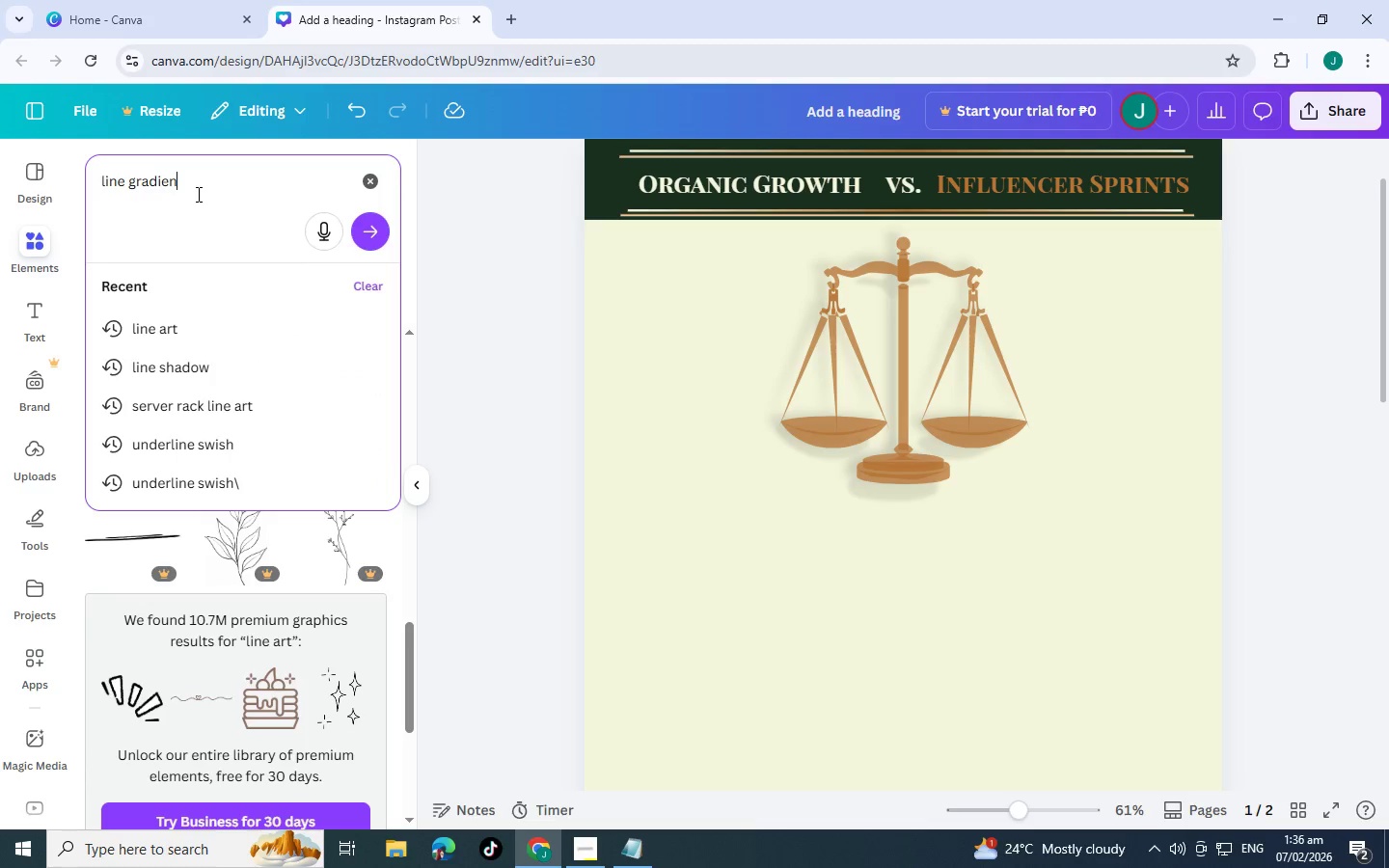 
key(Enter)
 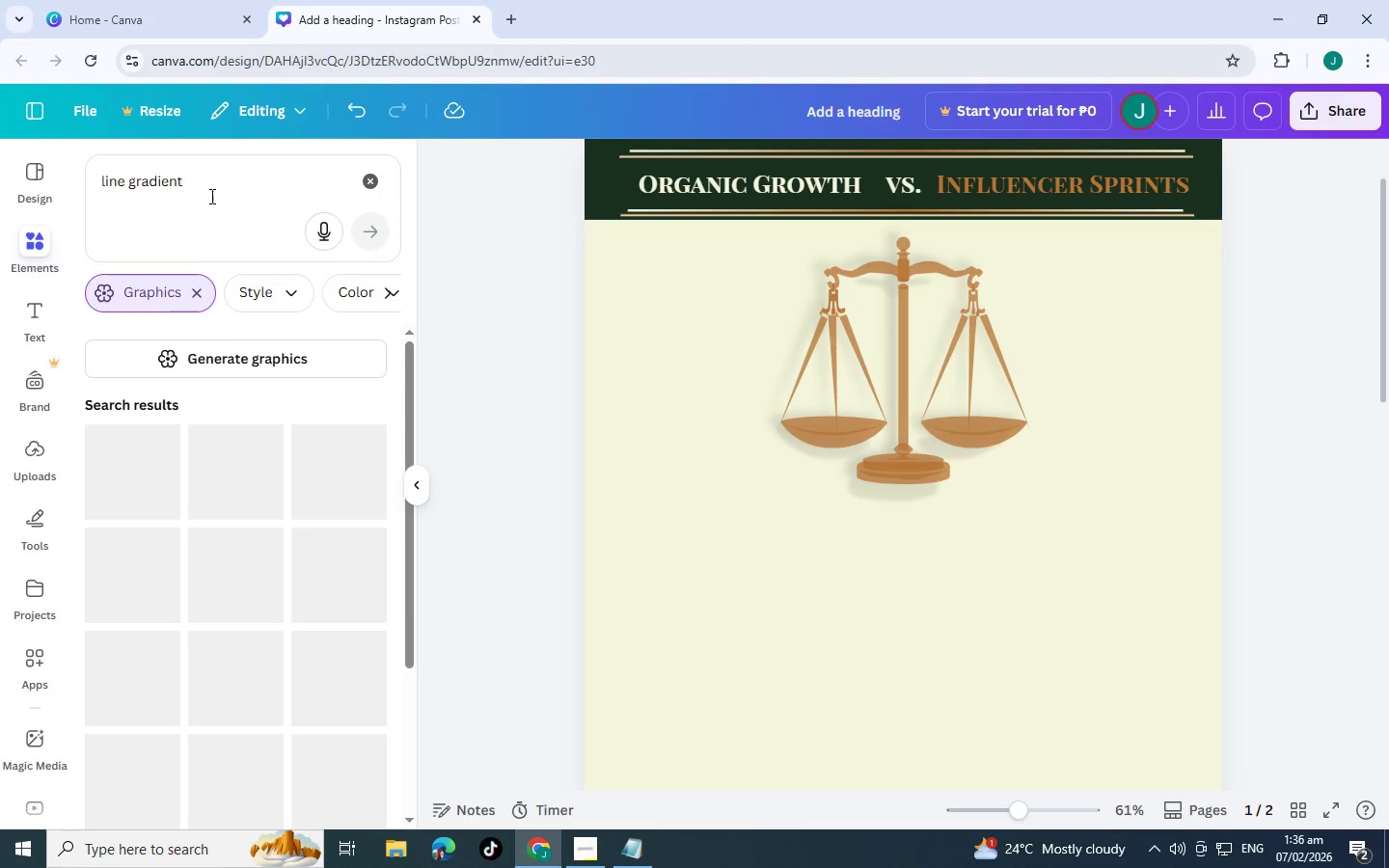 
scroll: coordinate [261, 411], scroll_direction: down, amount: 3.0
 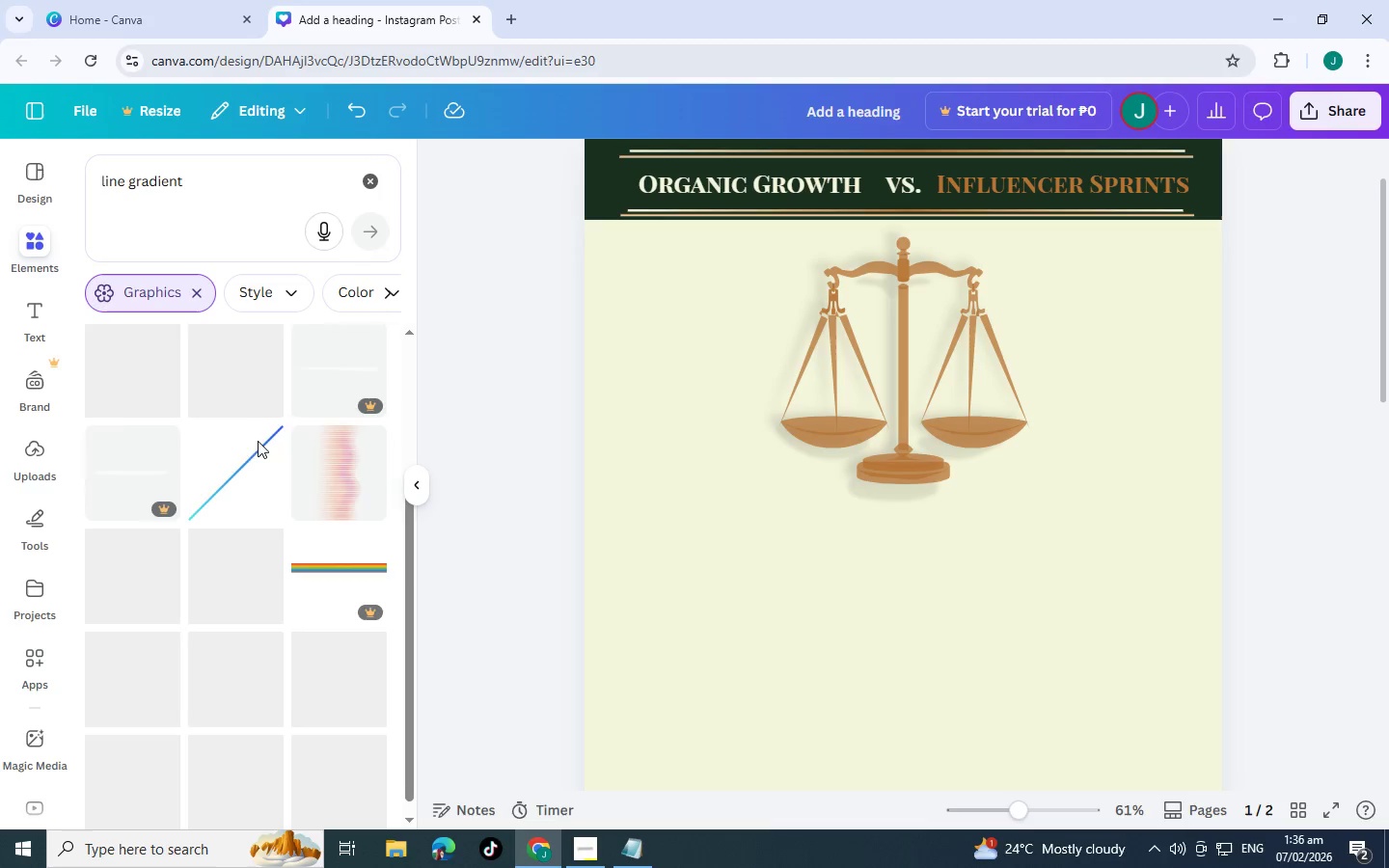 
mouse_move([269, 459])
 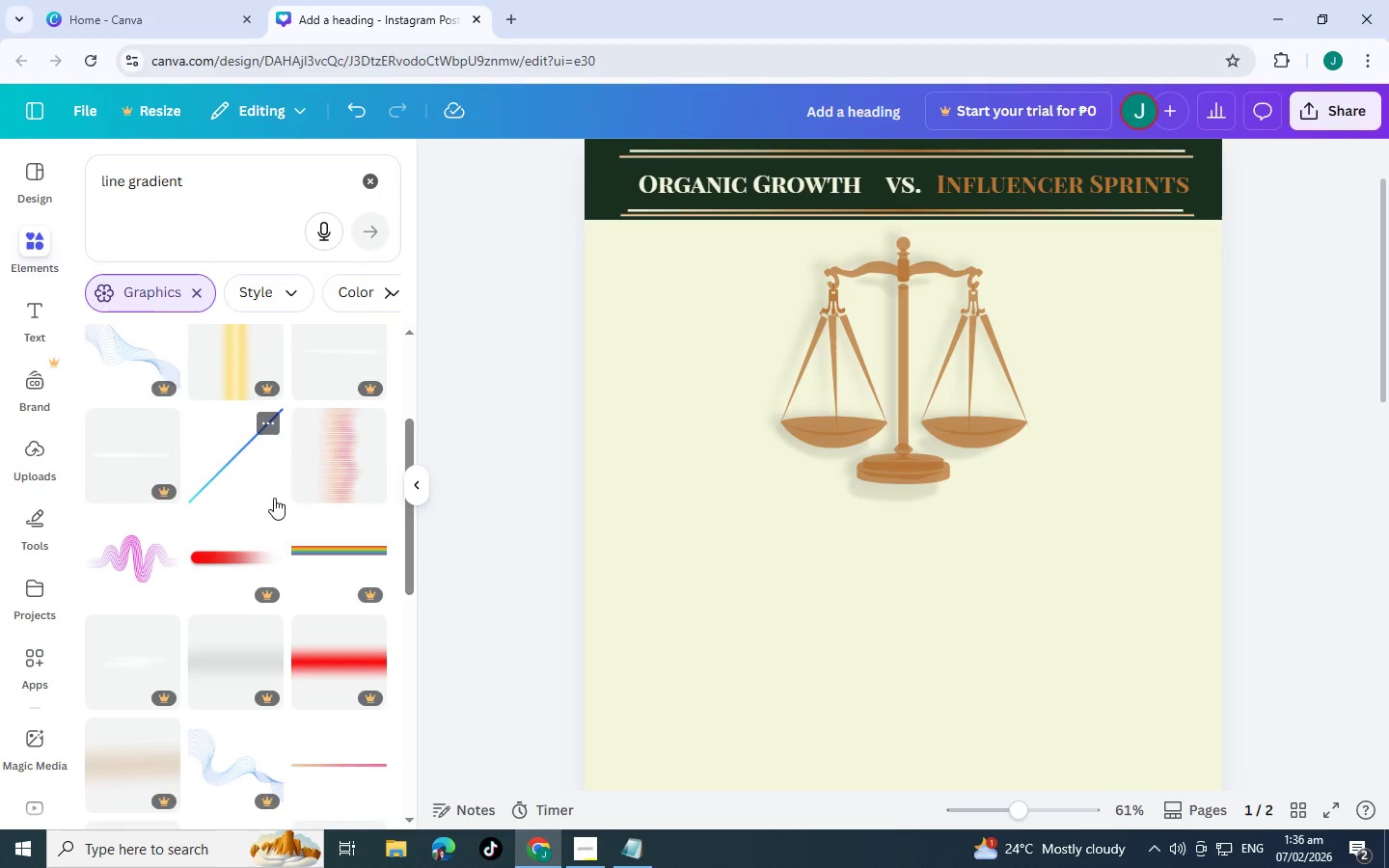 
scroll: coordinate [280, 501], scroll_direction: down, amount: 10.0
 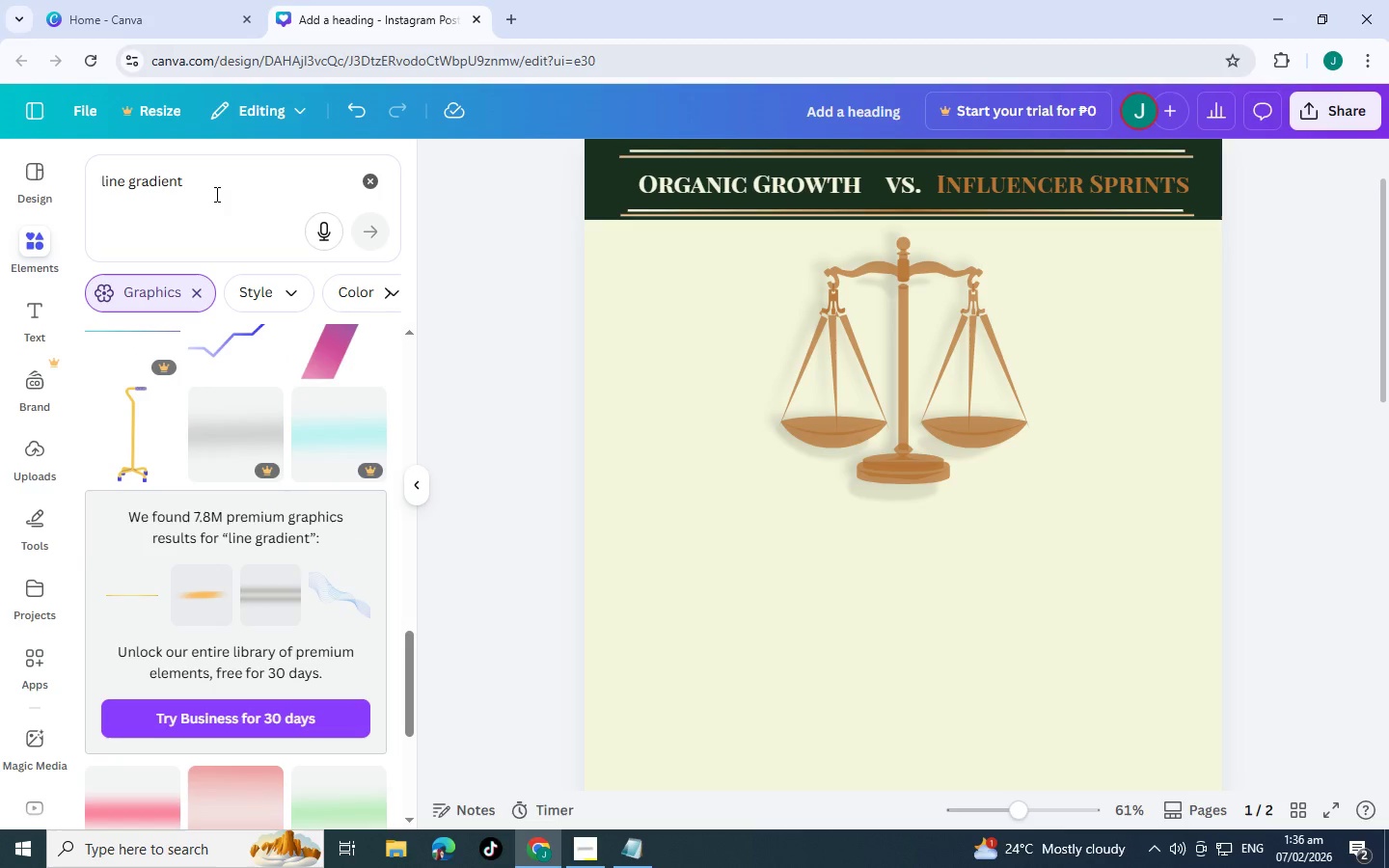 
left_click_drag(start_coordinate=[216, 193], to_coordinate=[0, 142])
 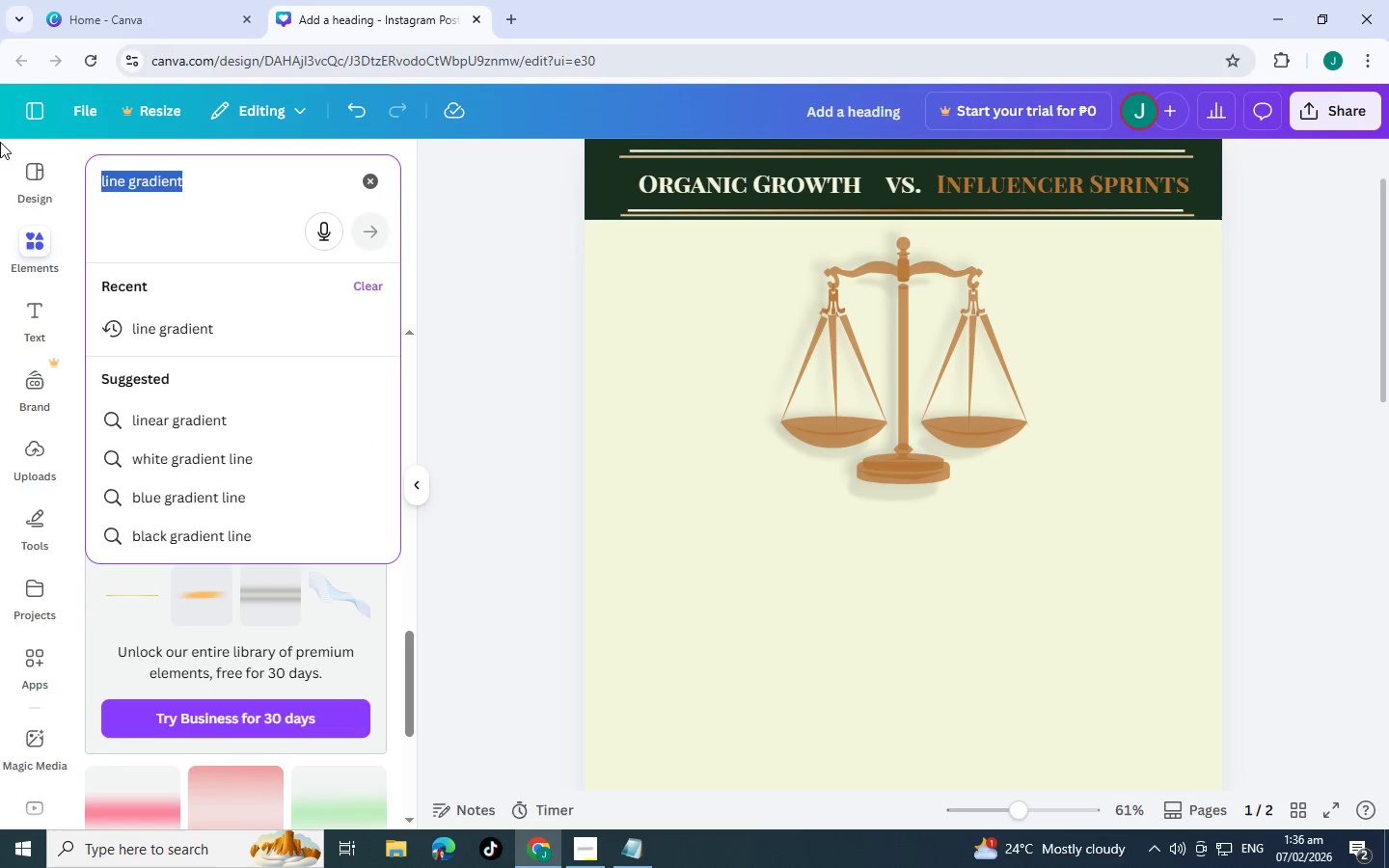 
type(drop shadow)
 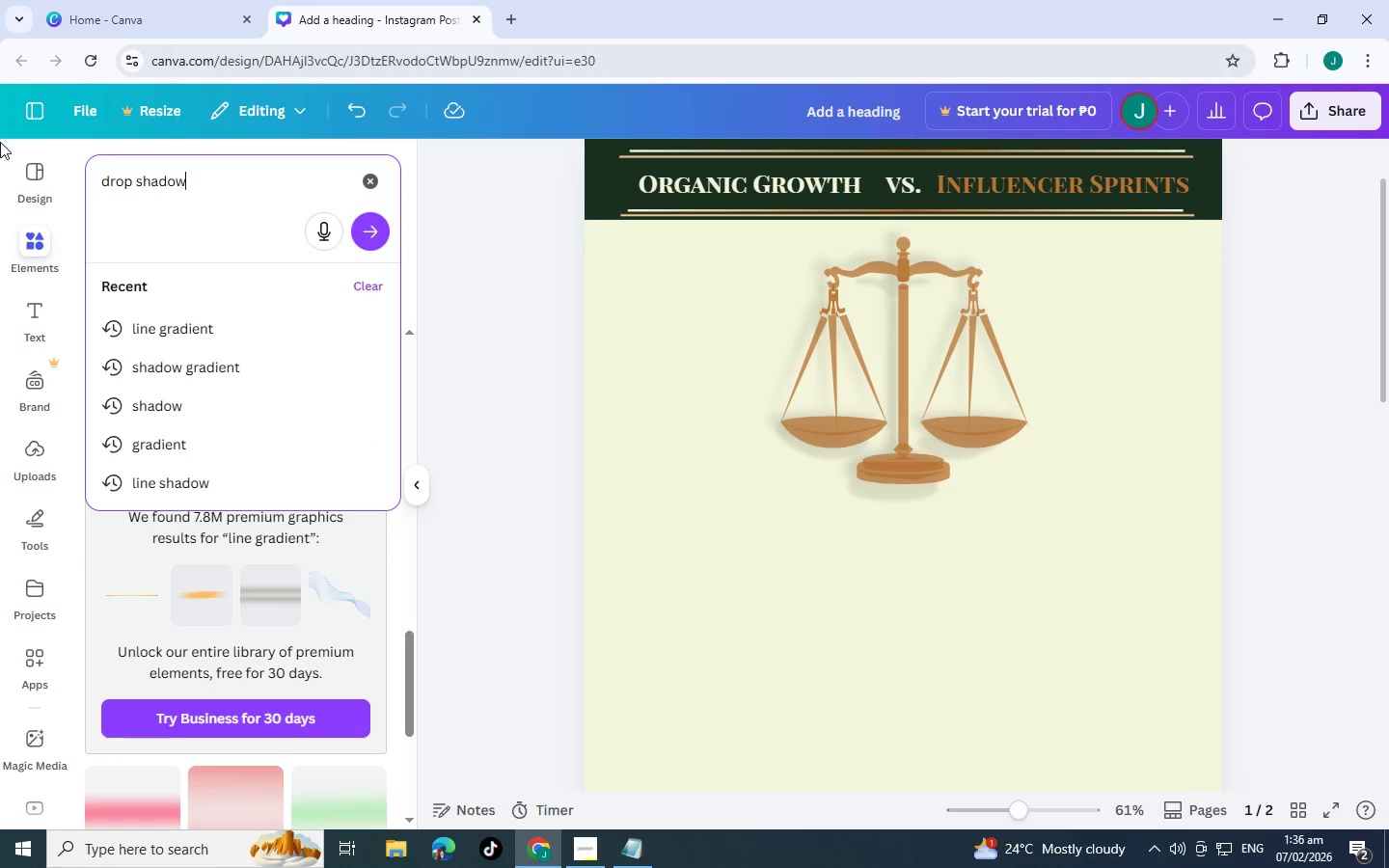 
key(Enter)
 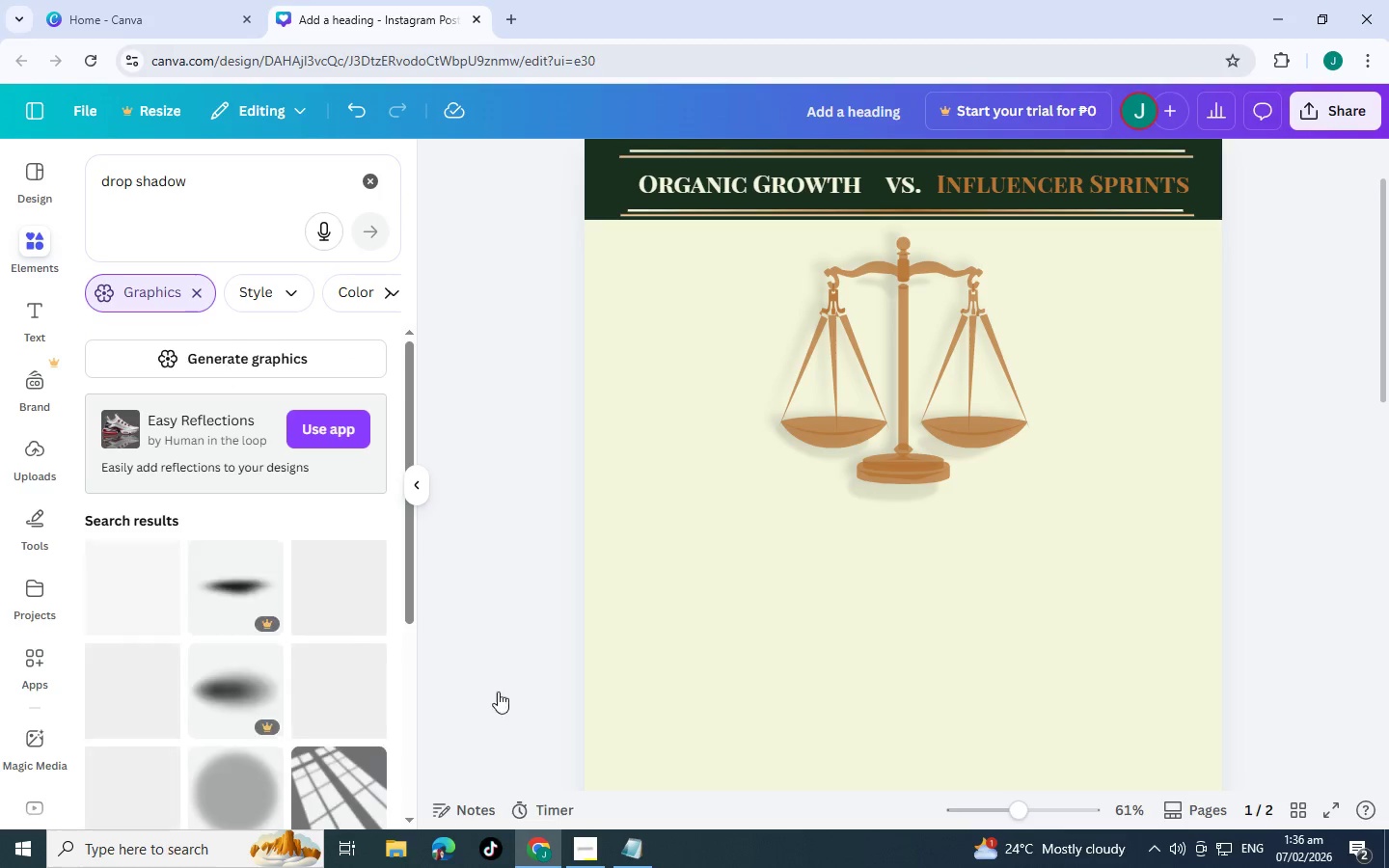 
scroll: coordinate [278, 627], scroll_direction: down, amount: 3.0
 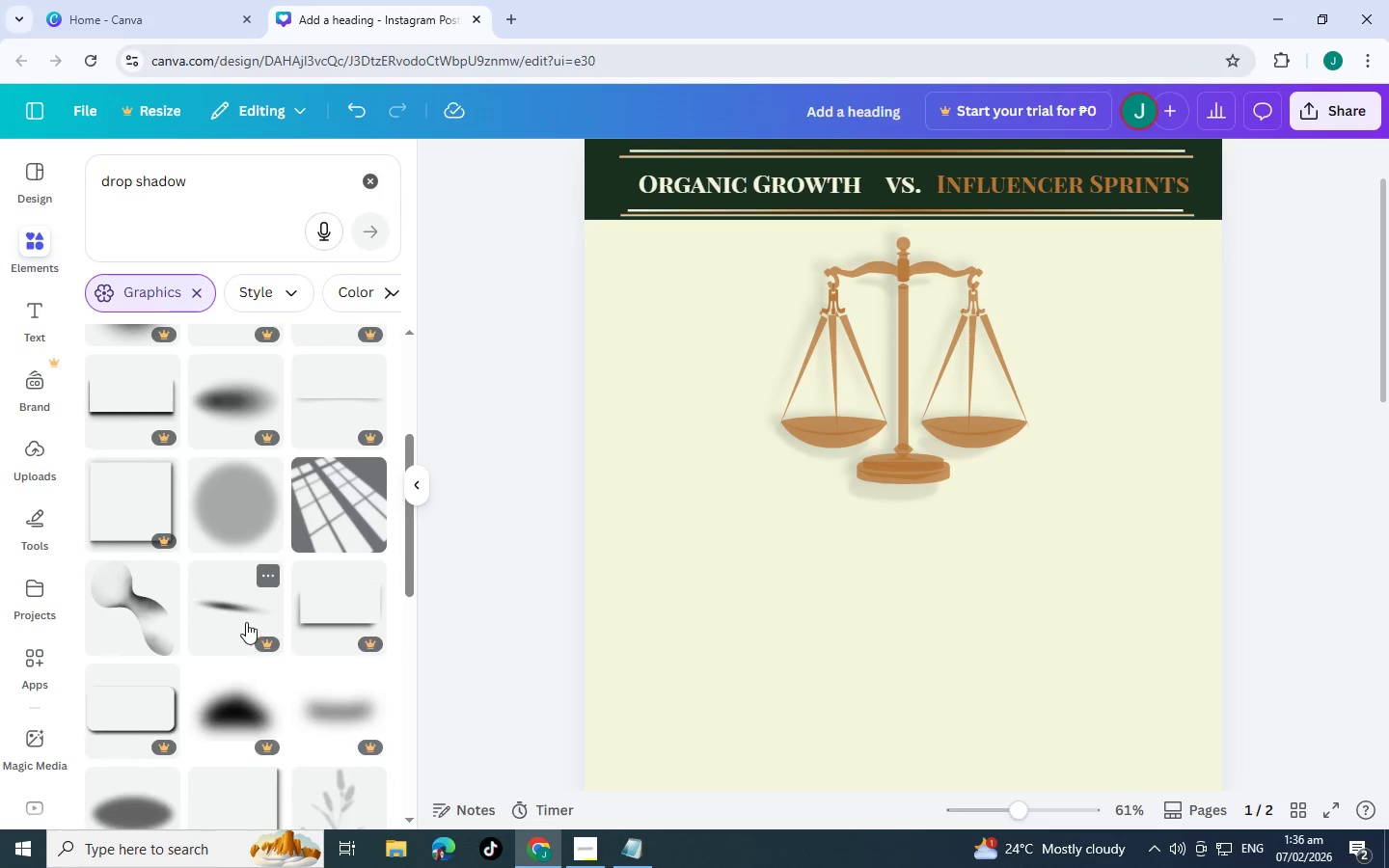 
scroll: coordinate [244, 619], scroll_direction: up, amount: 2.0
 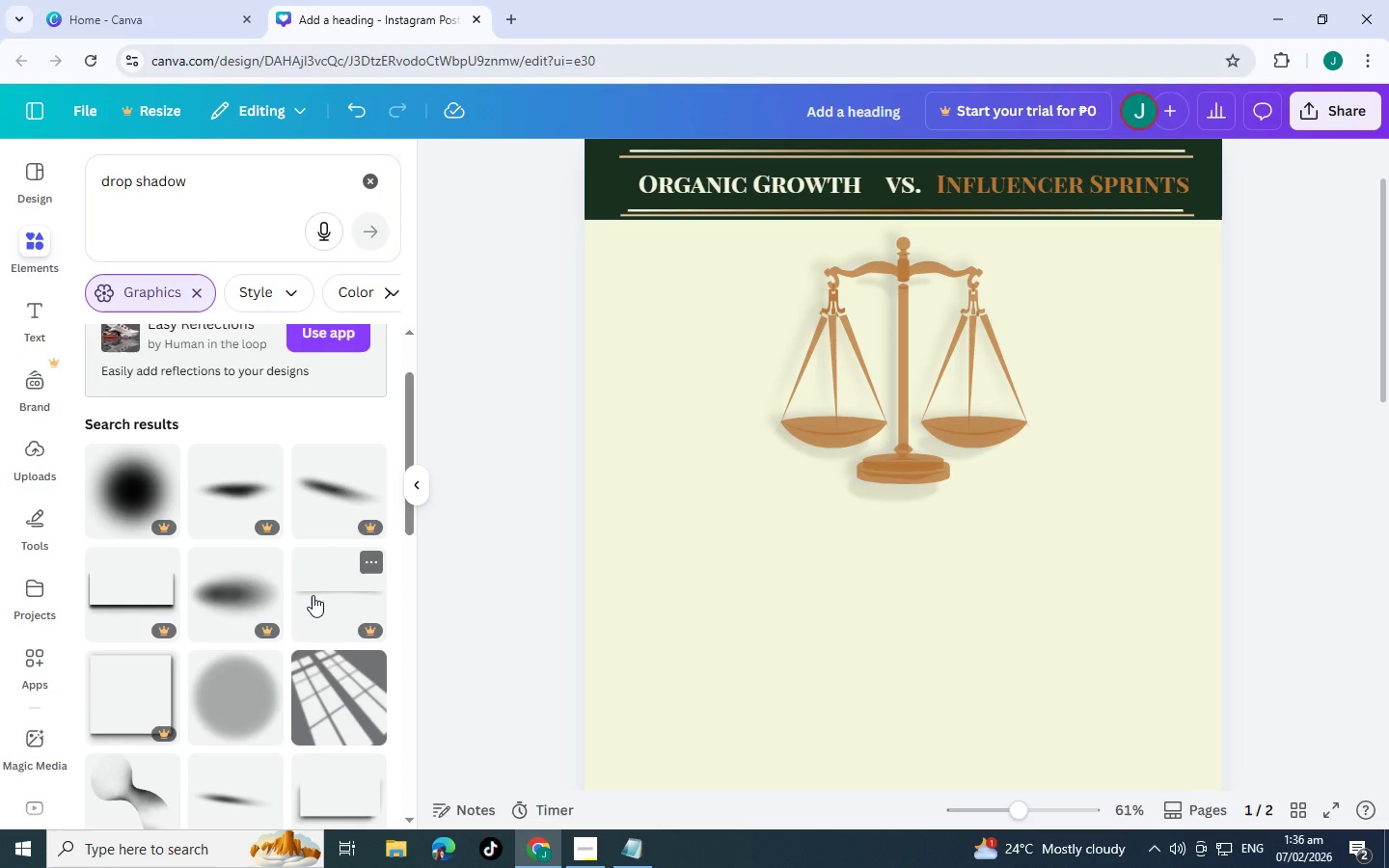 
scroll: coordinate [193, 543], scroll_direction: down, amount: 8.0
 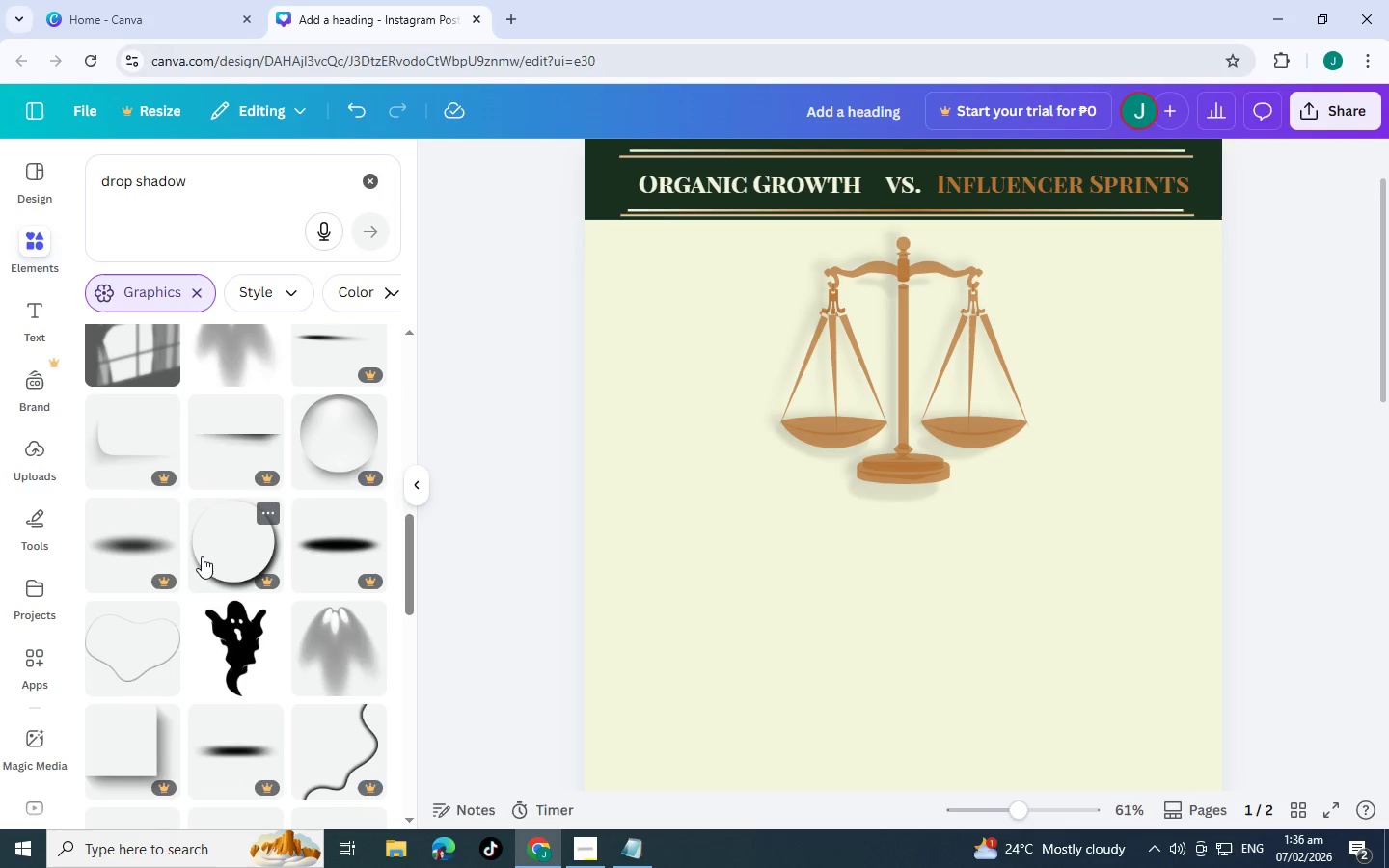 
scroll: coordinate [195, 555], scroll_direction: down, amount: 4.0
 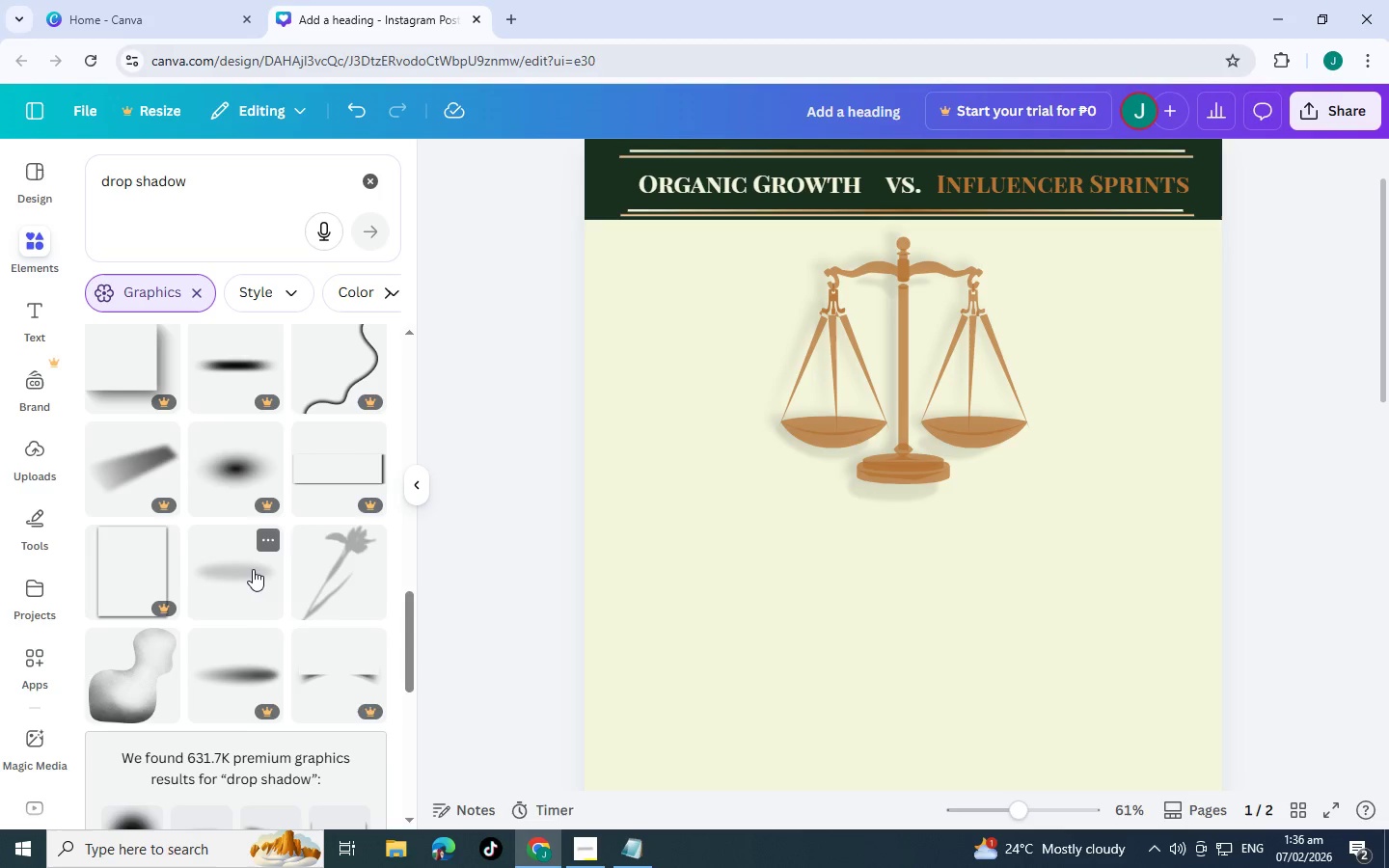 
left_click([254, 570])
 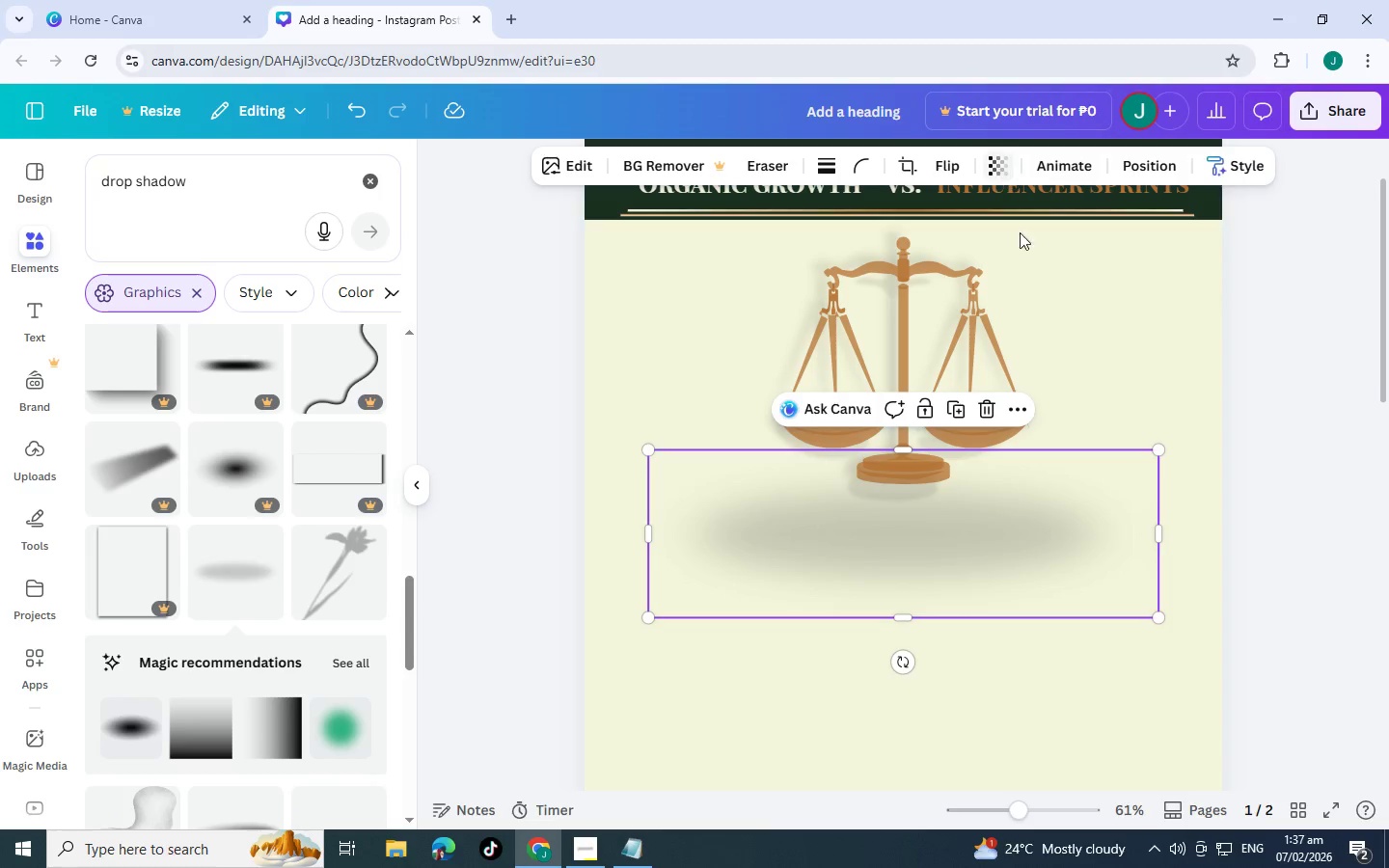 
left_click_drag(start_coordinate=[1164, 450], to_coordinate=[843, 598])
 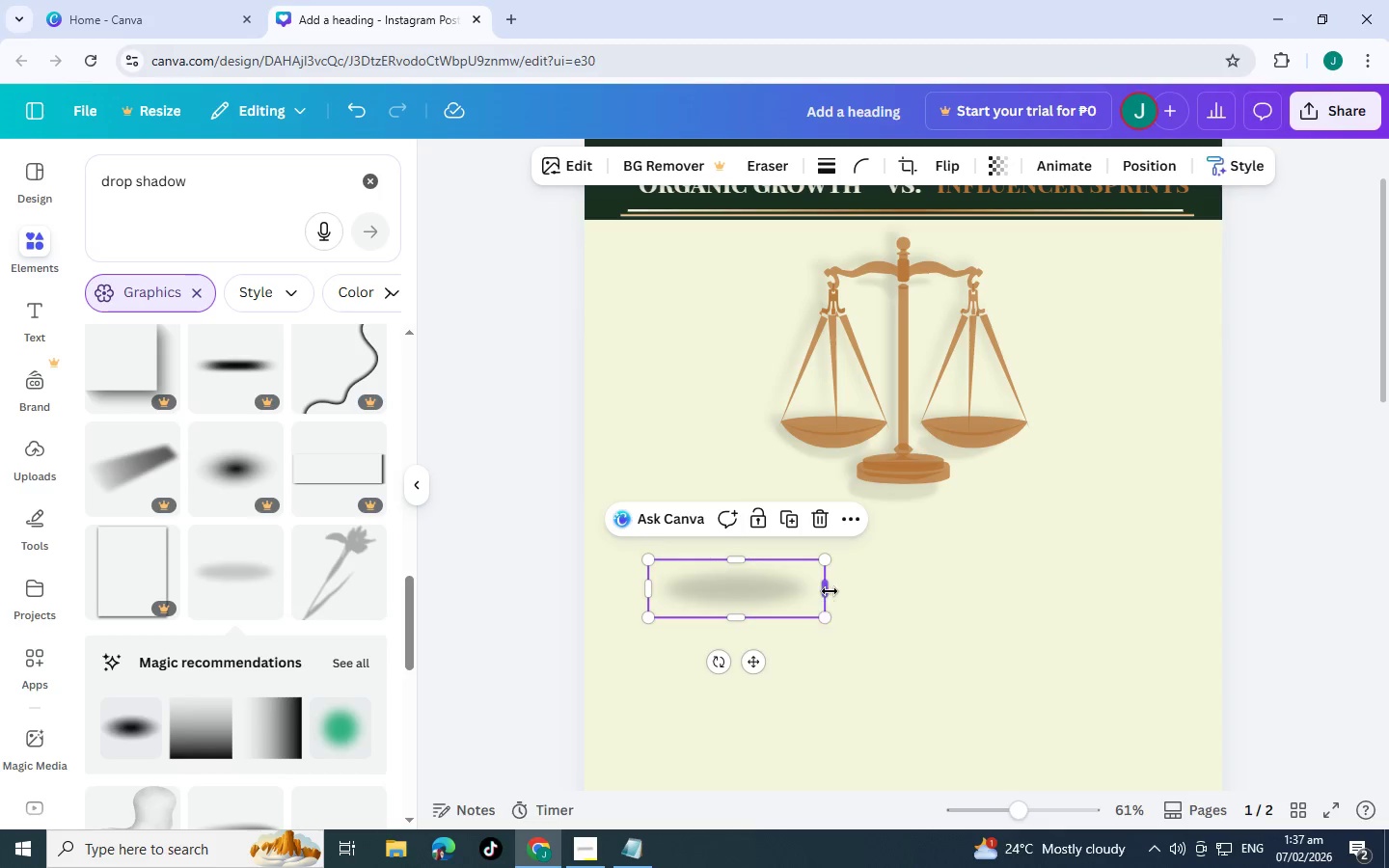 
left_click_drag(start_coordinate=[830, 591], to_coordinate=[1191, 582])
 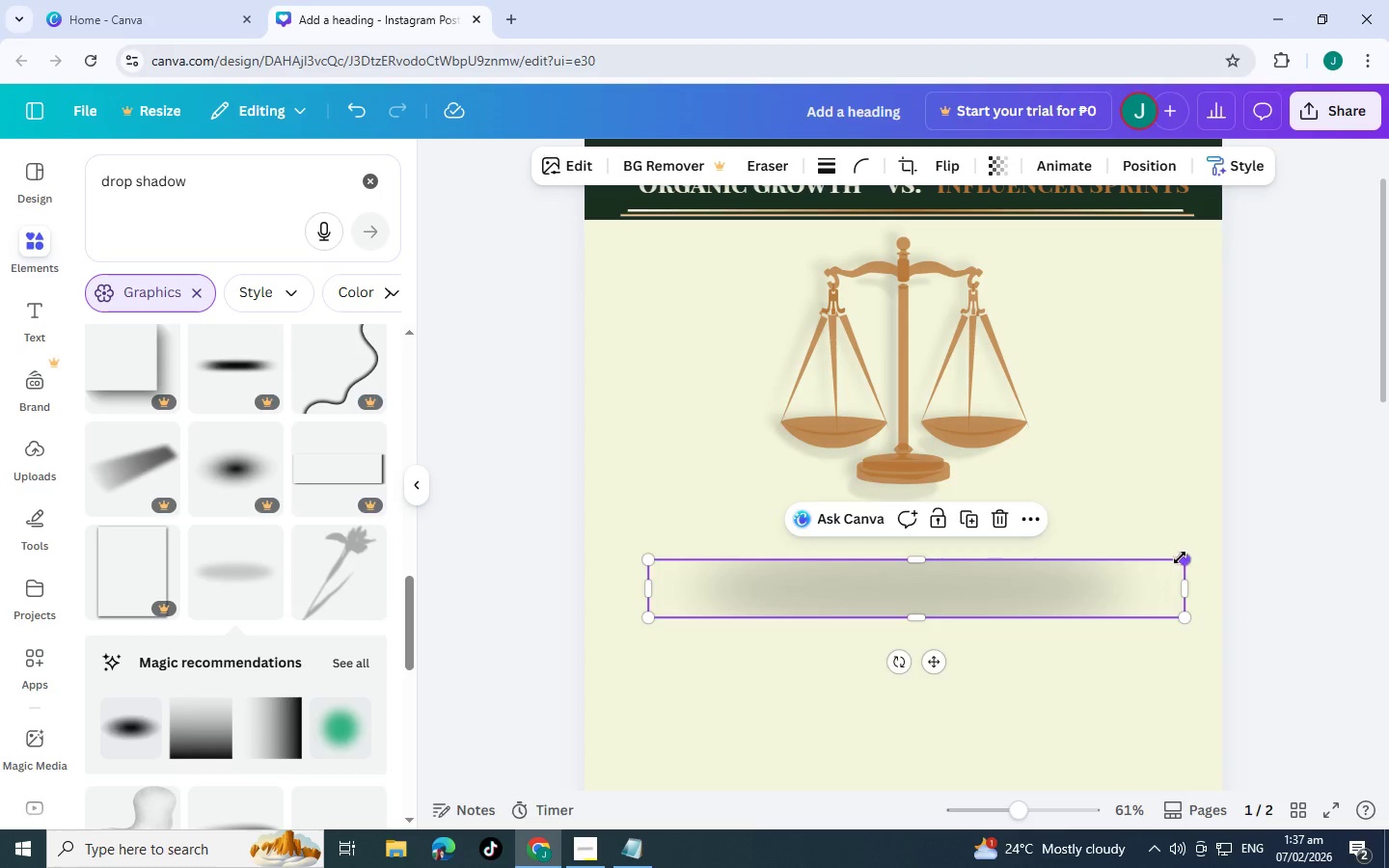 
left_click([1165, 558])
 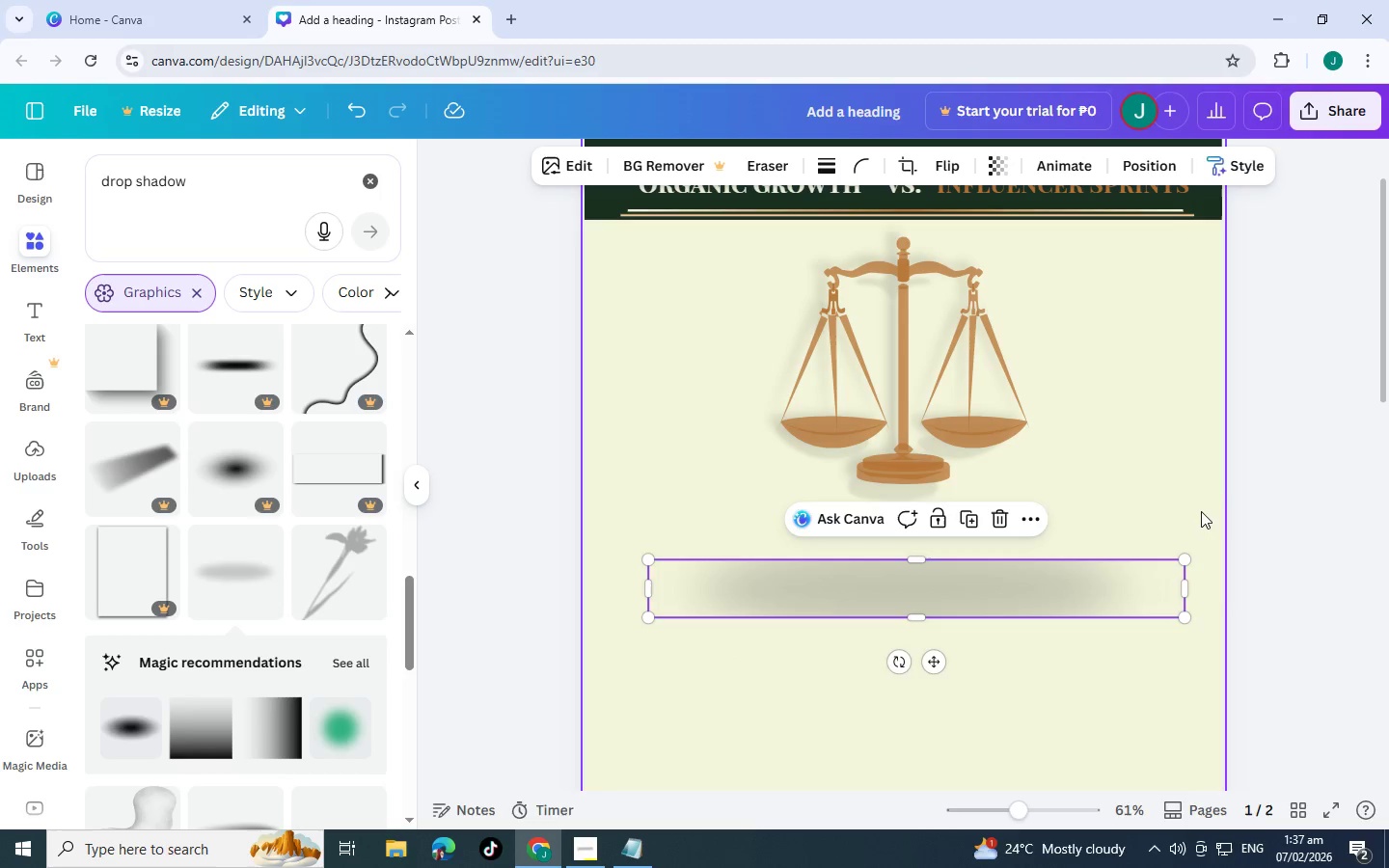 
left_click([1201, 511])
 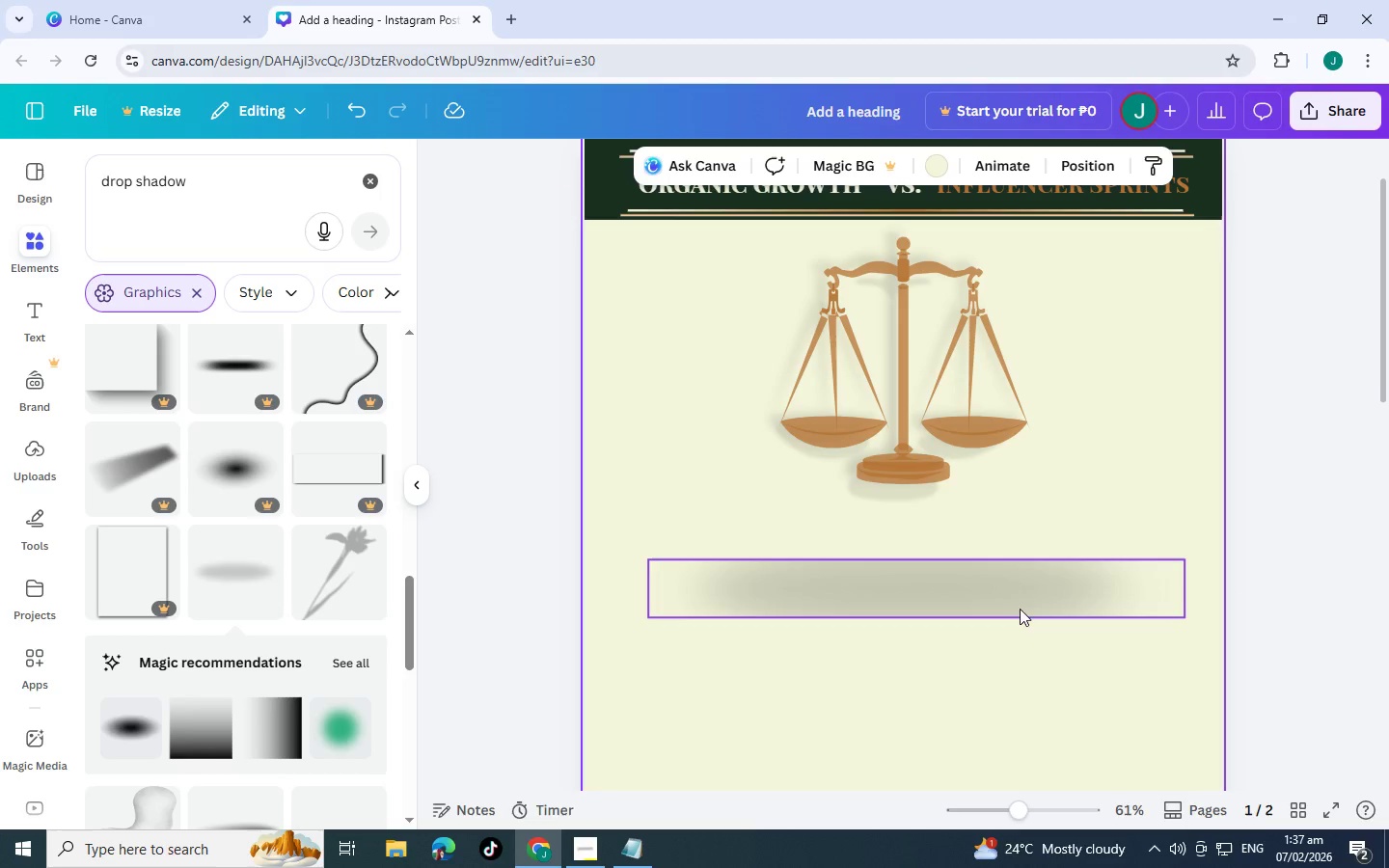 
left_click_drag(start_coordinate=[1020, 603], to_coordinate=[1011, 491])
 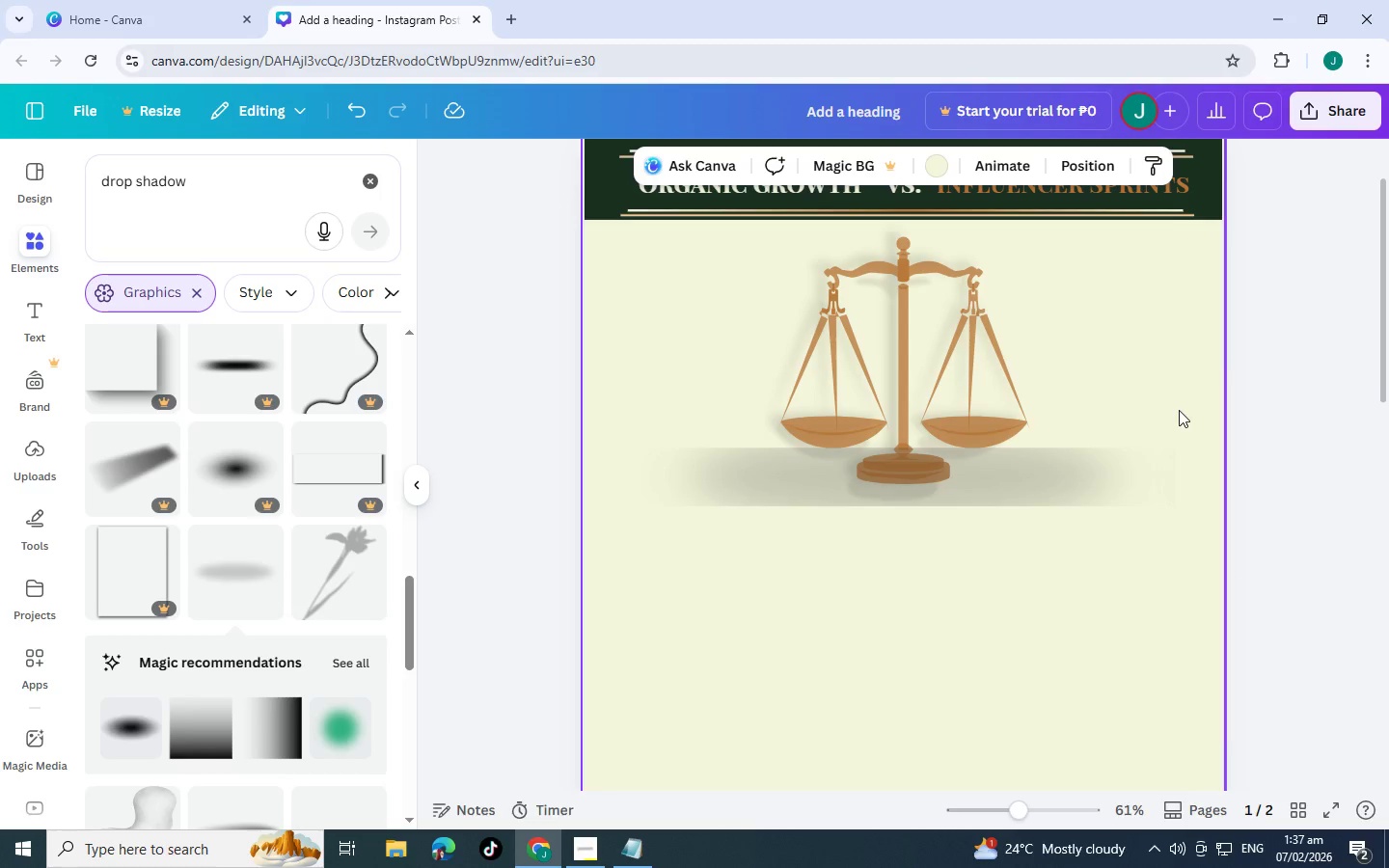 
left_click([1070, 490])
 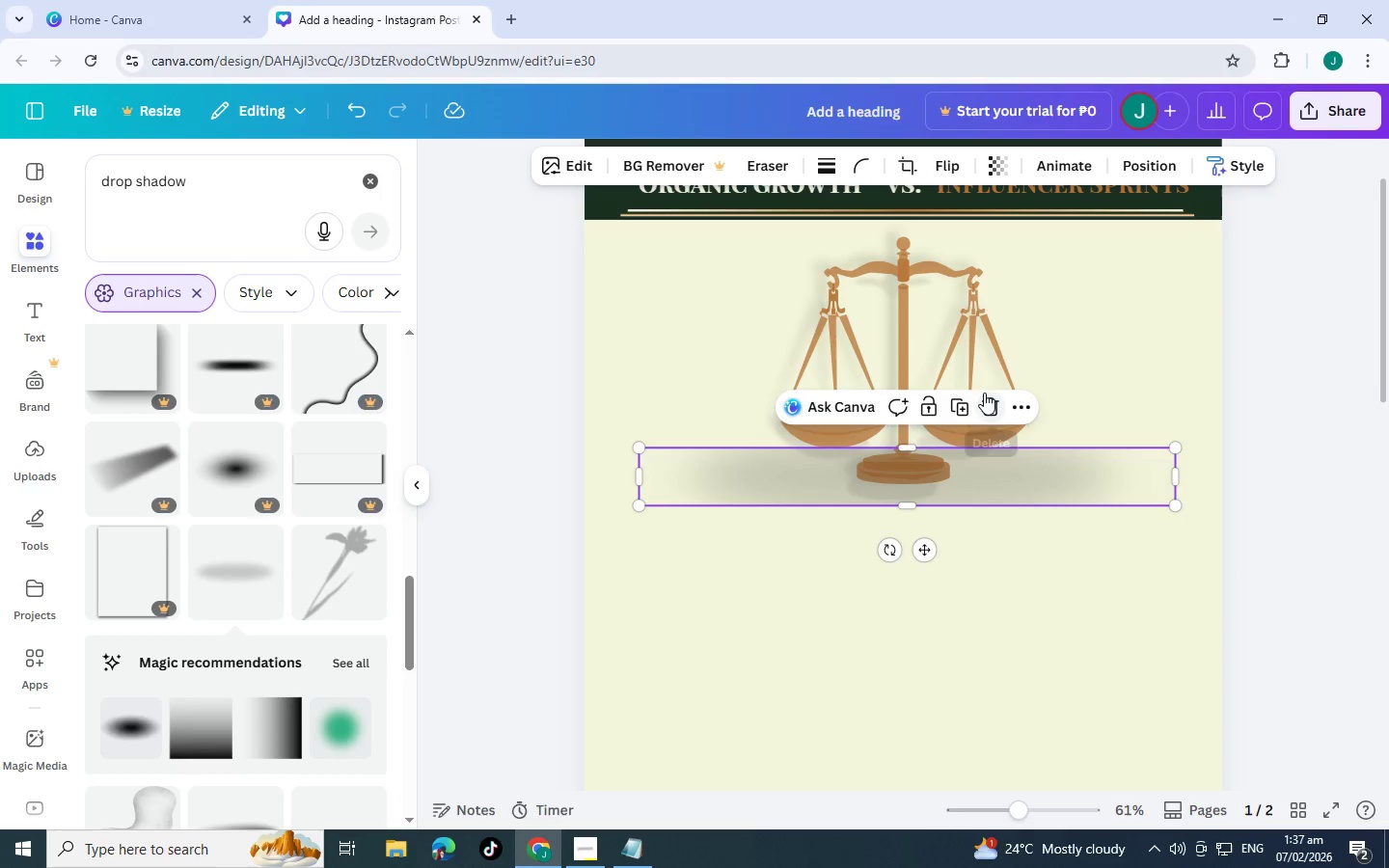 
left_click([988, 394])
 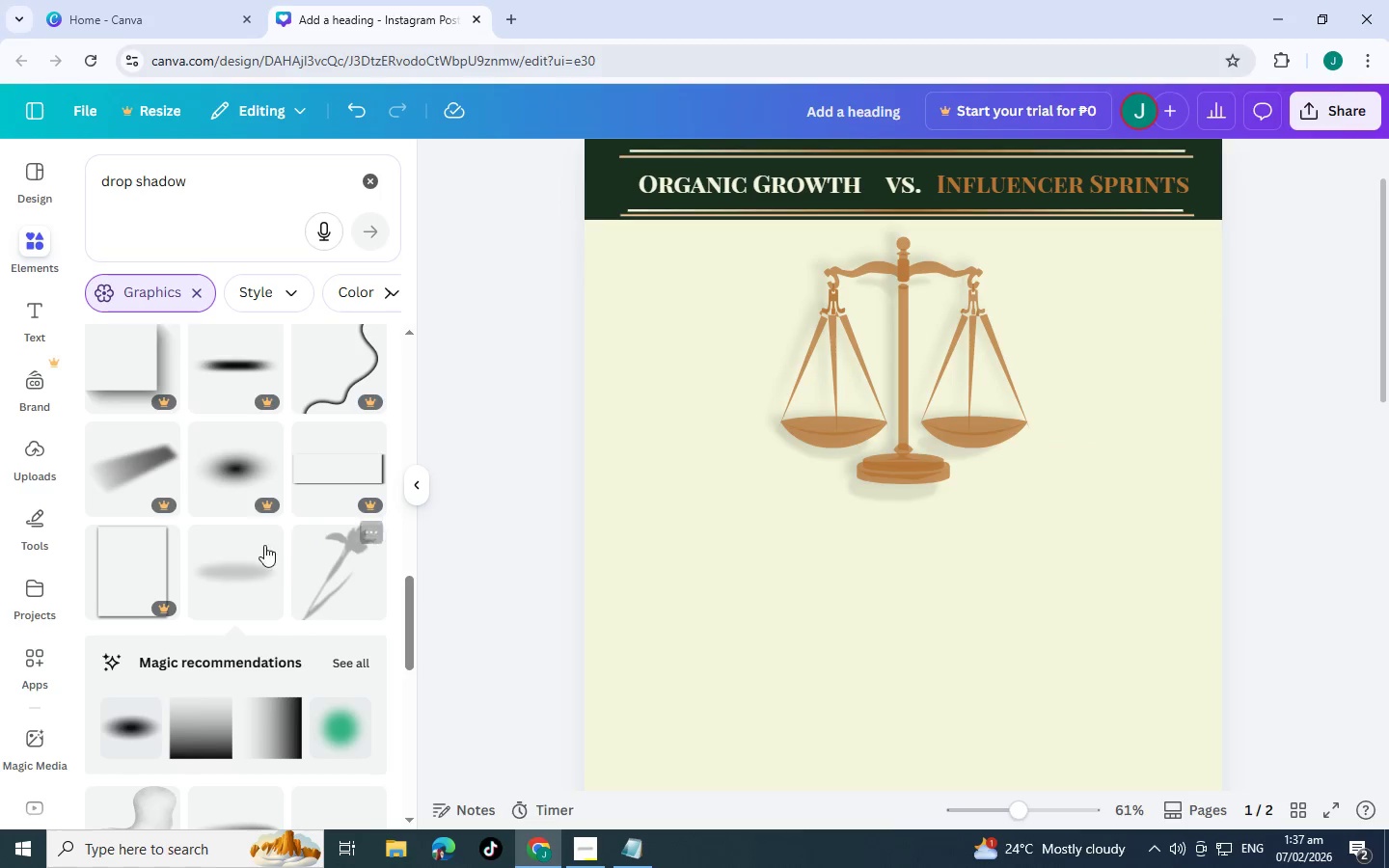 
scroll: coordinate [271, 518], scroll_direction: down, amount: 14.0
 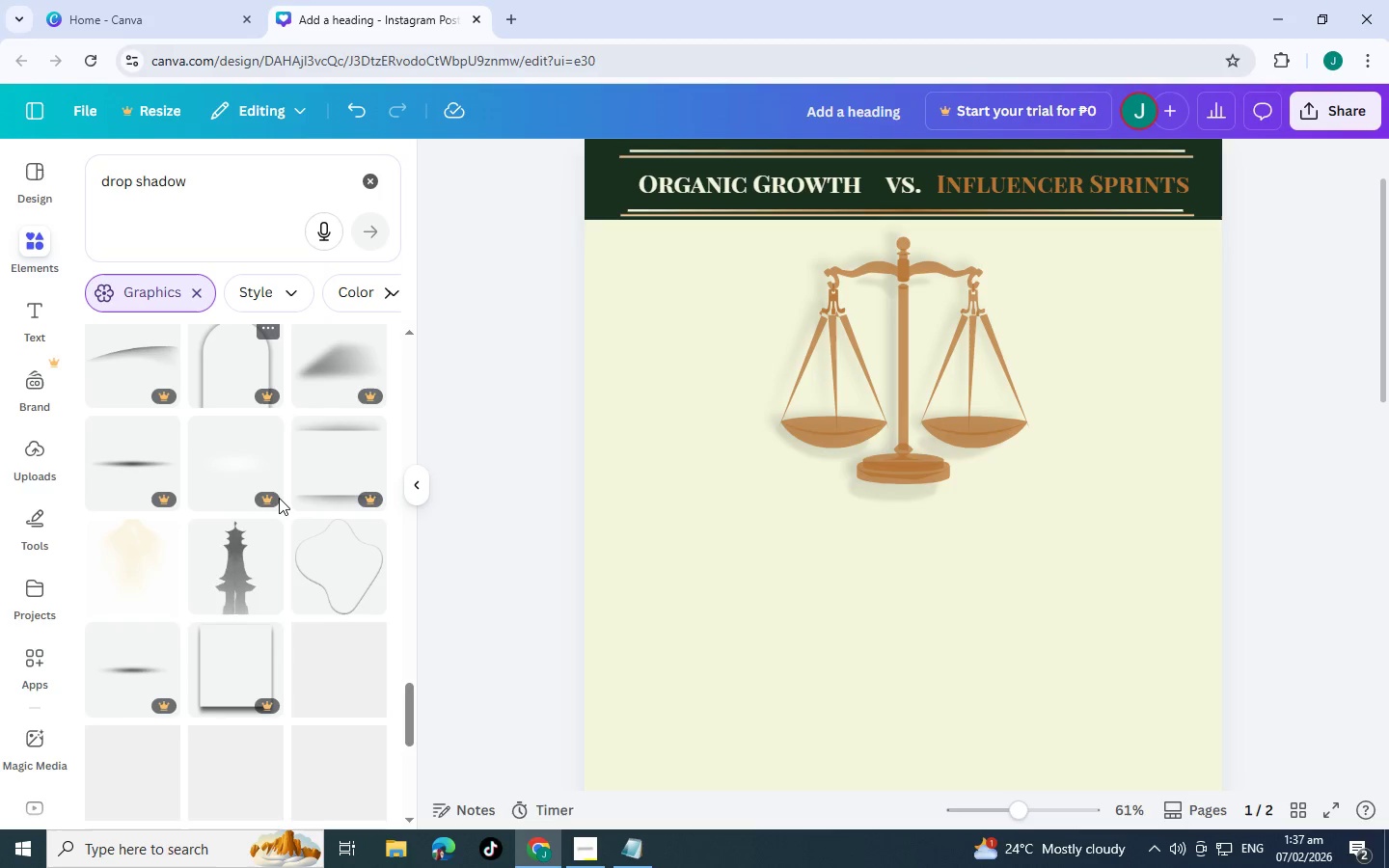 
scroll: coordinate [238, 494], scroll_direction: down, amount: 8.0
 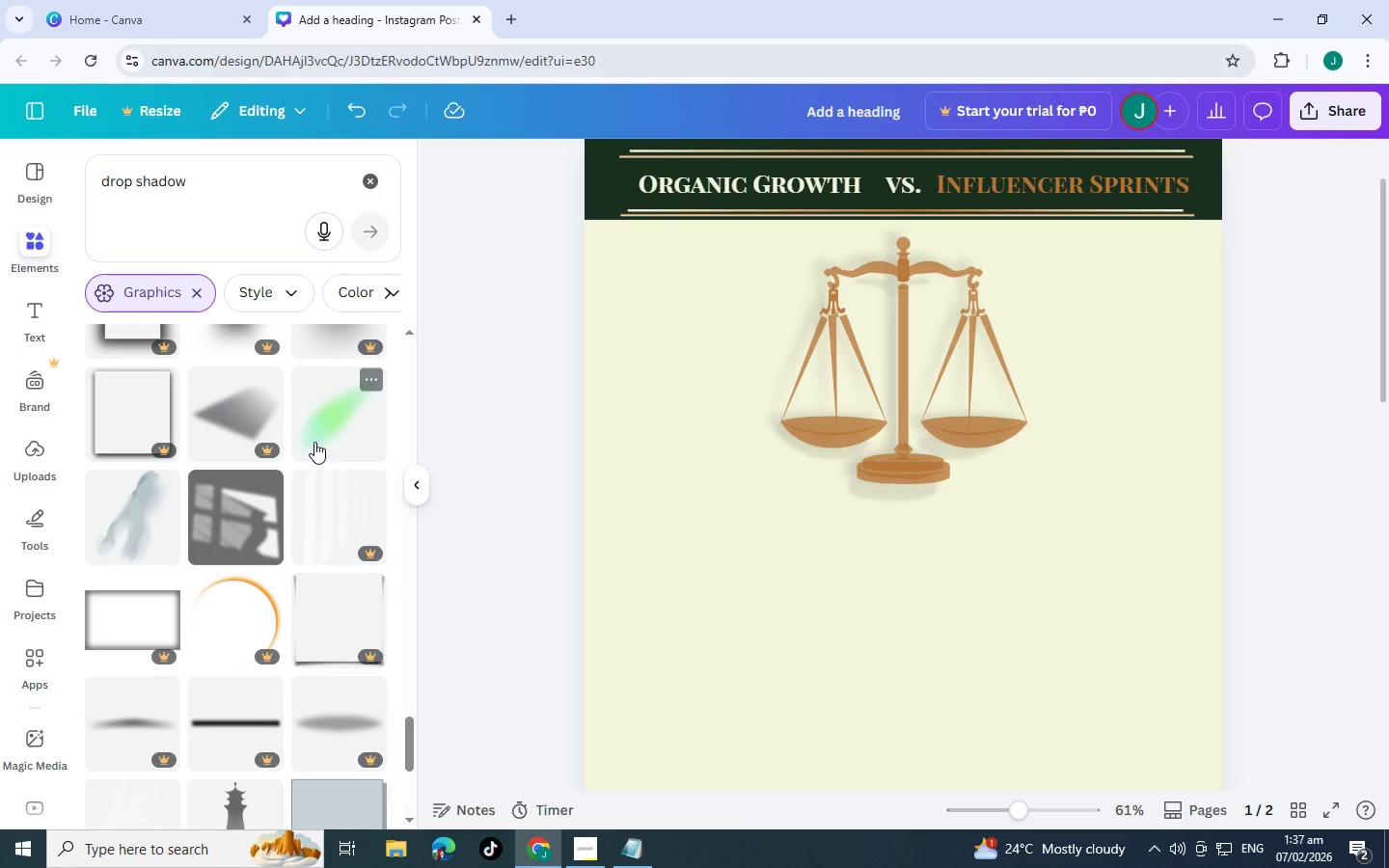 
left_click([314, 441])
 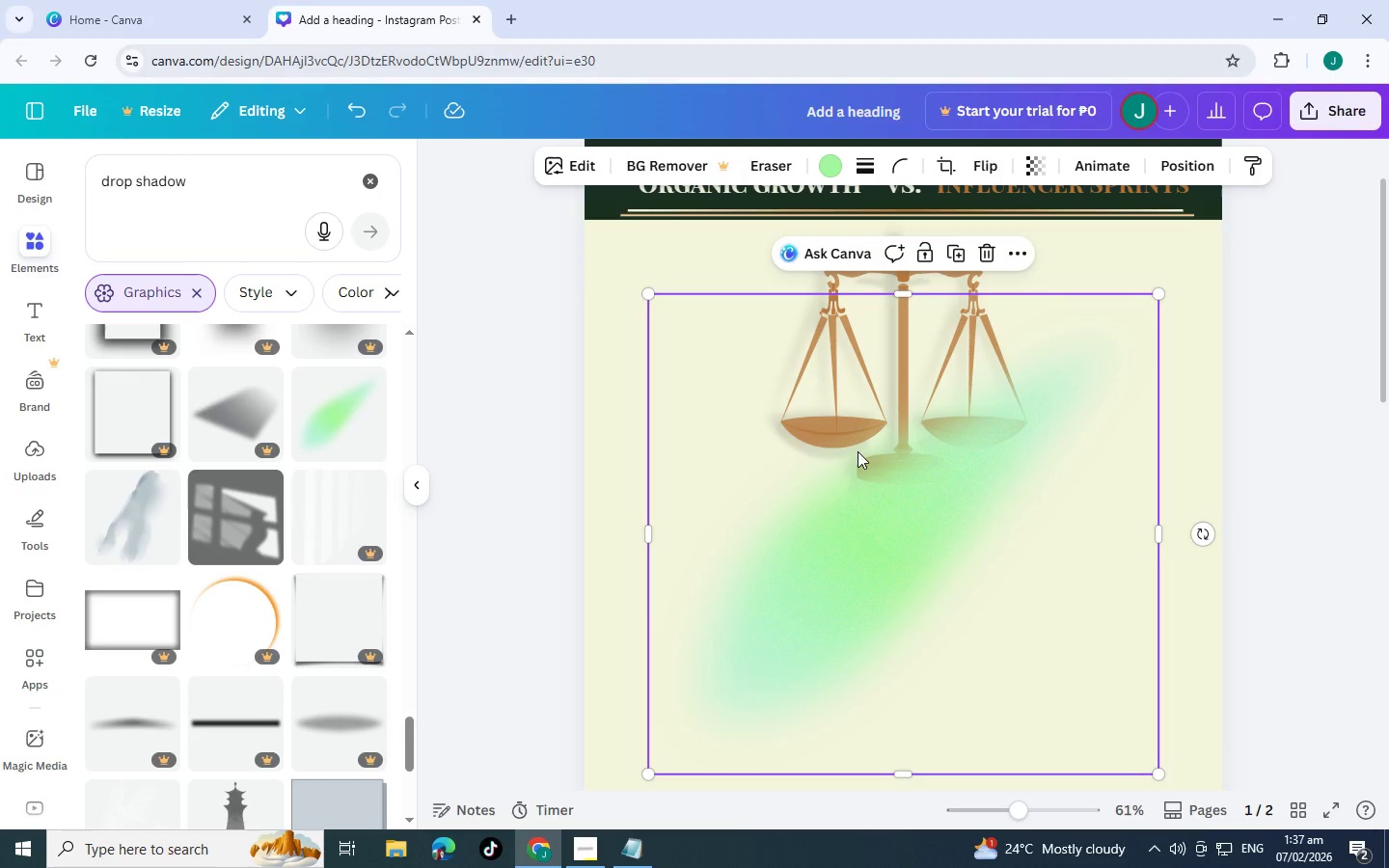 
key(Control+ControlLeft)
 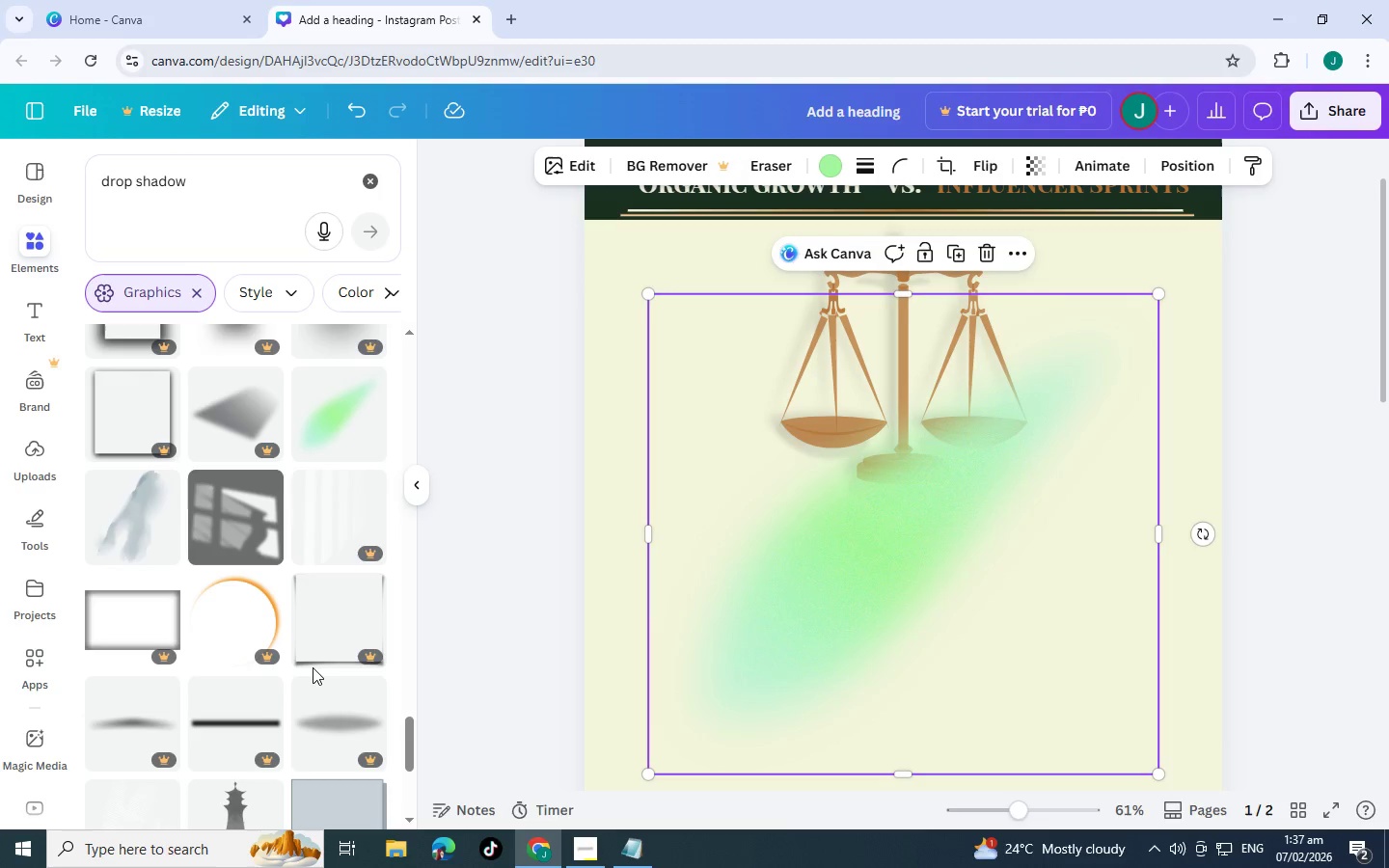 
key(Control+Z)
 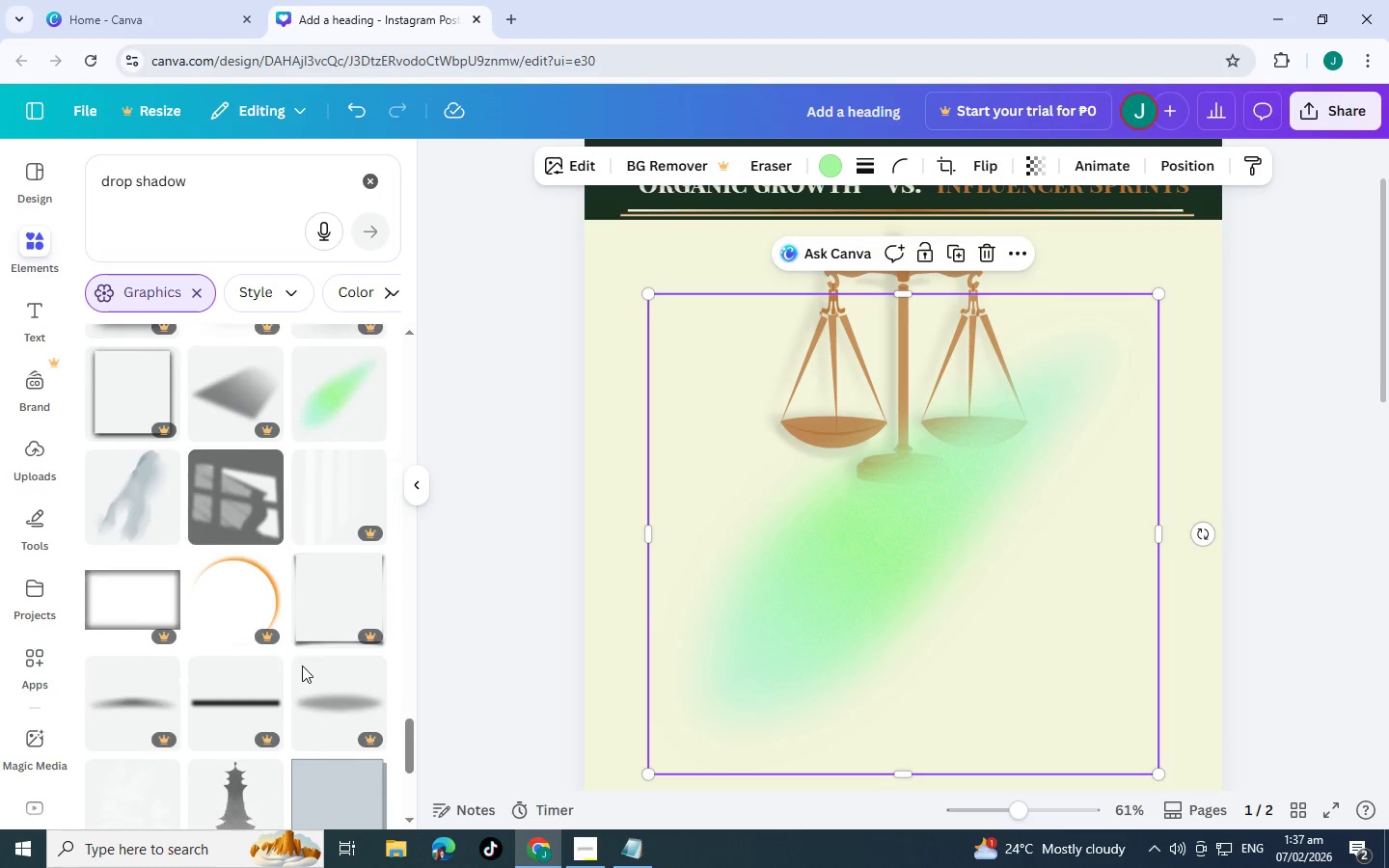 
scroll: coordinate [275, 557], scroll_direction: down, amount: 15.0
 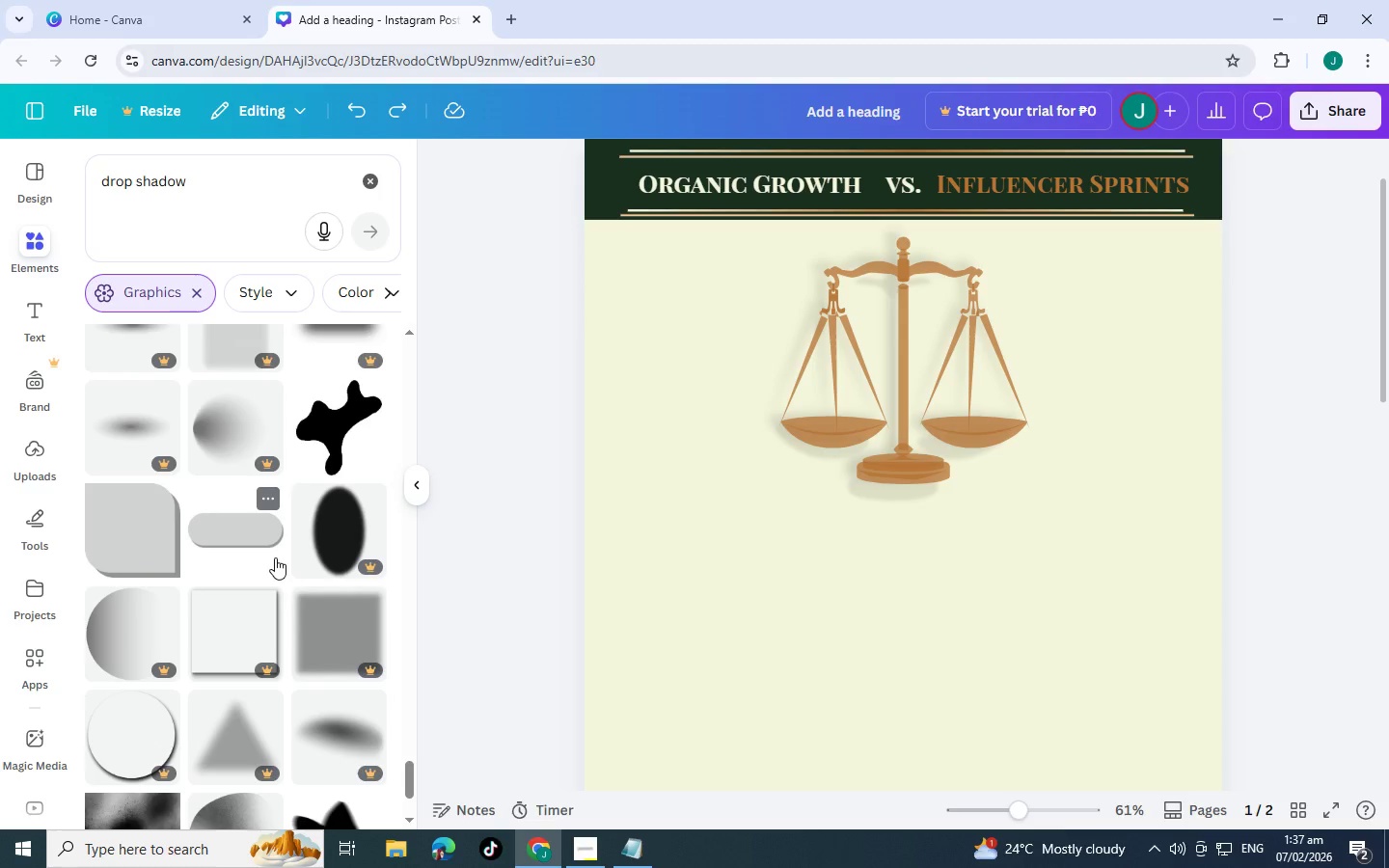 
scroll: coordinate [279, 583], scroll_direction: down, amount: 15.0
 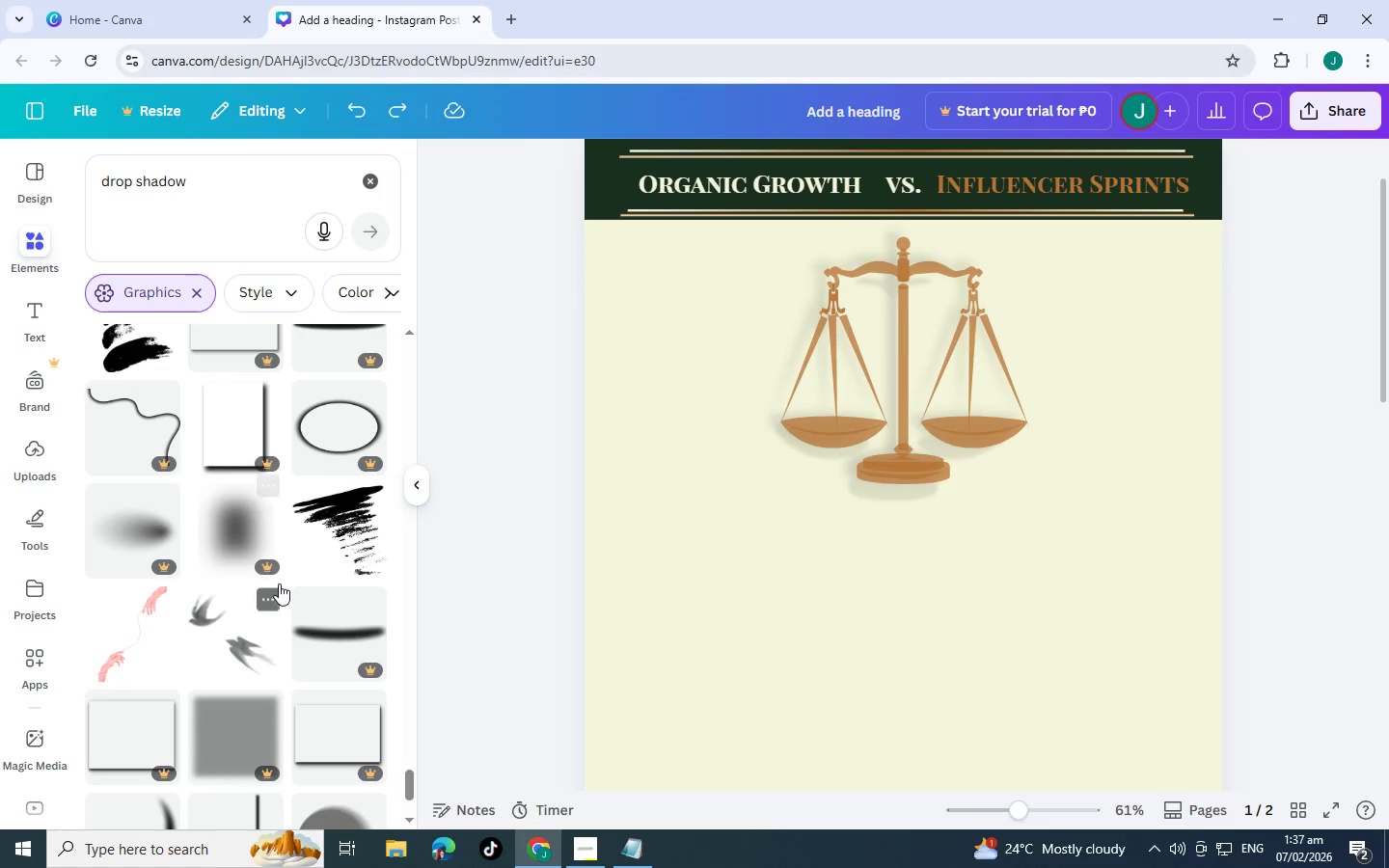 
scroll: coordinate [279, 583], scroll_direction: up, amount: 1.0
 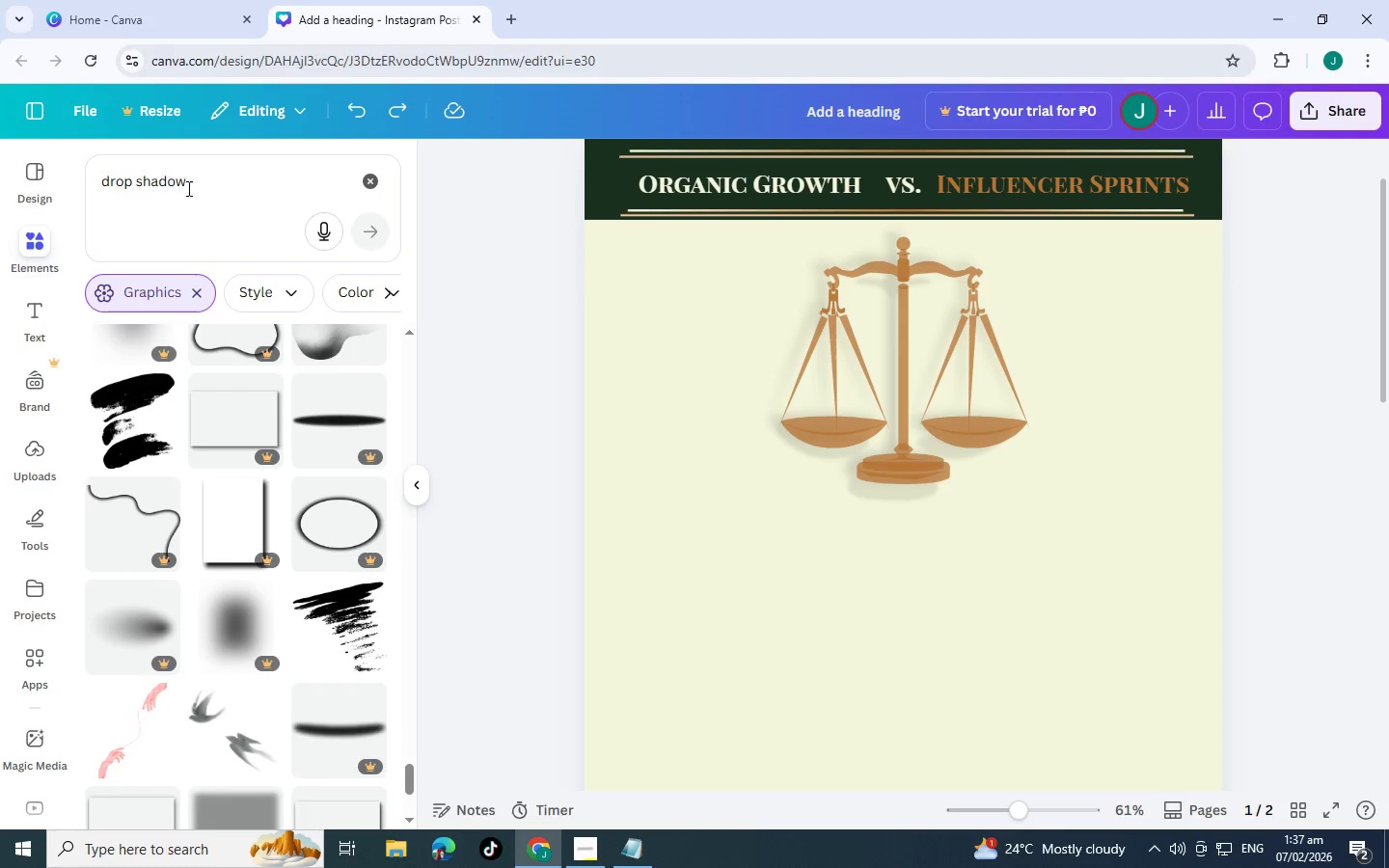 
left_click_drag(start_coordinate=[232, 181], to_coordinate=[23, 170])
 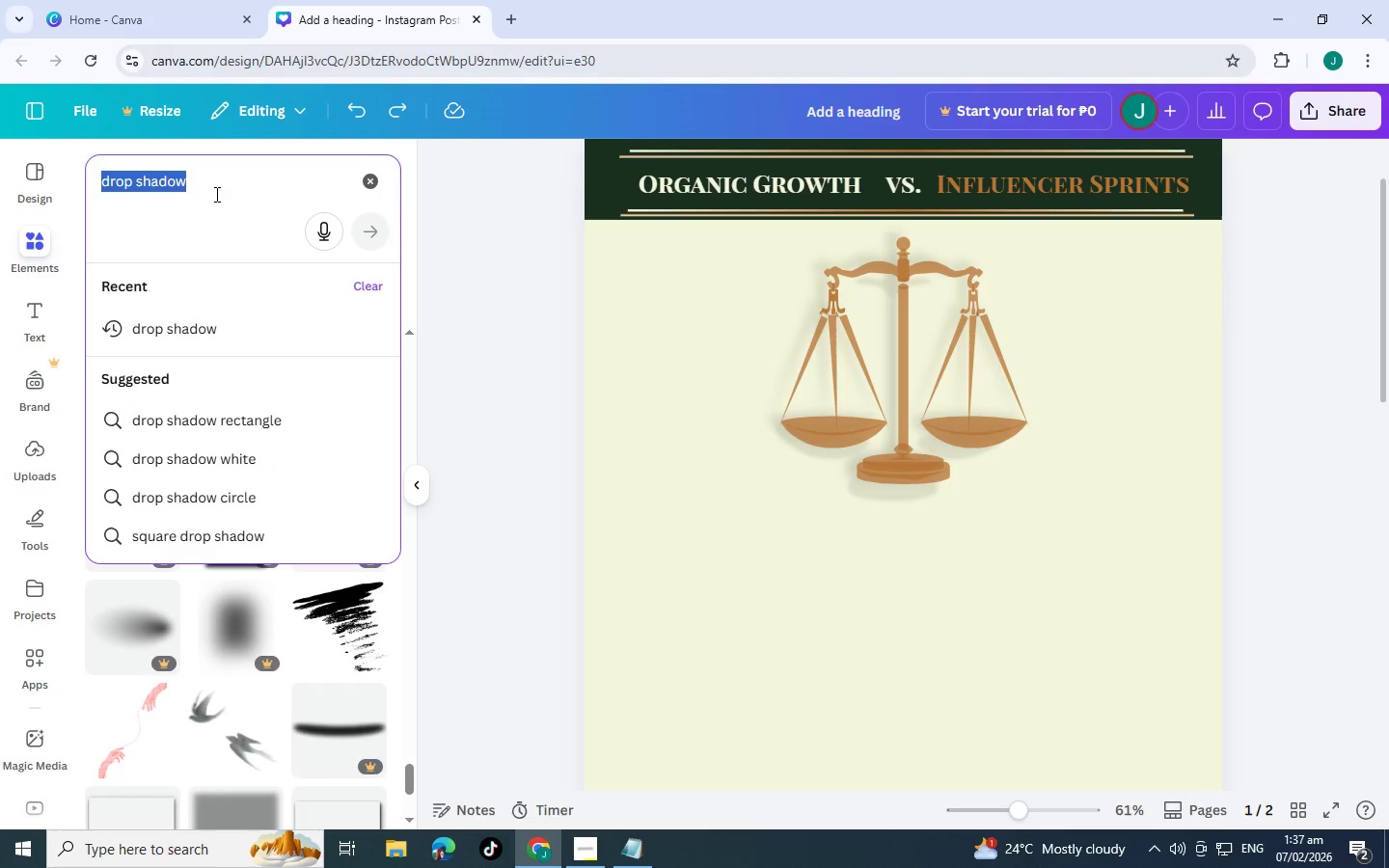 
wait(5.22)
 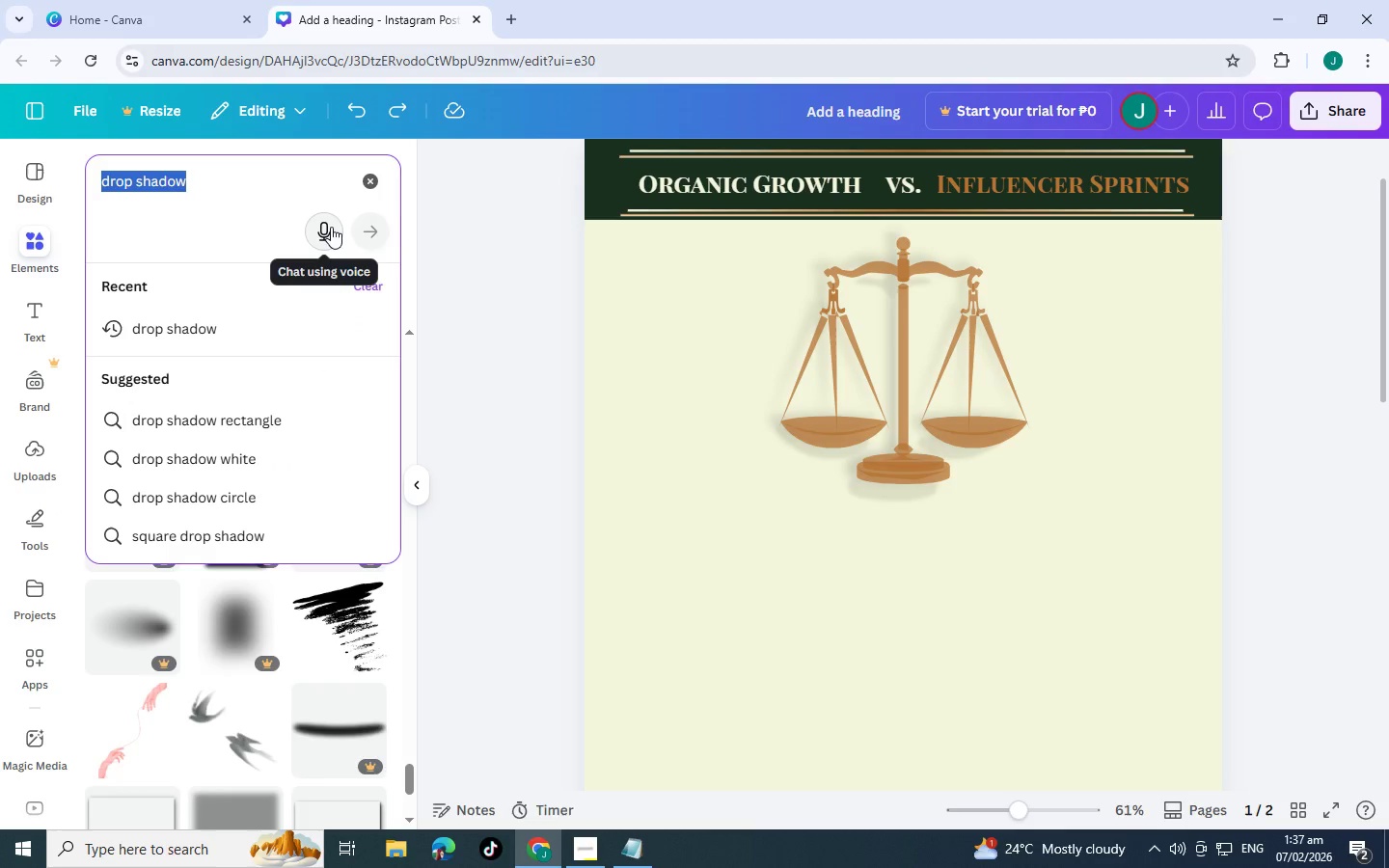 
scroll: coordinate [371, 657], scroll_direction: down, amount: 3.0
 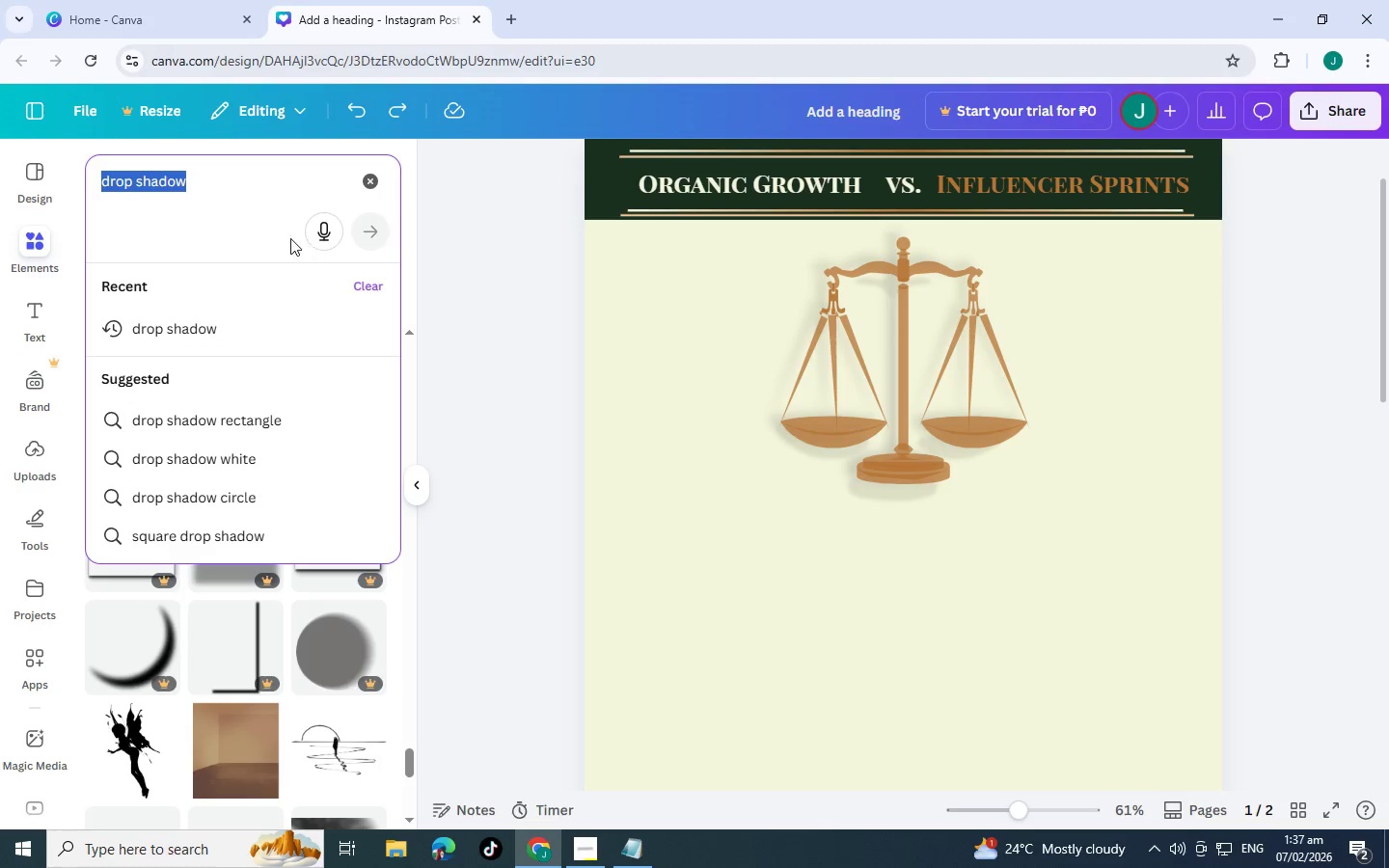 
left_click([247, 214])
 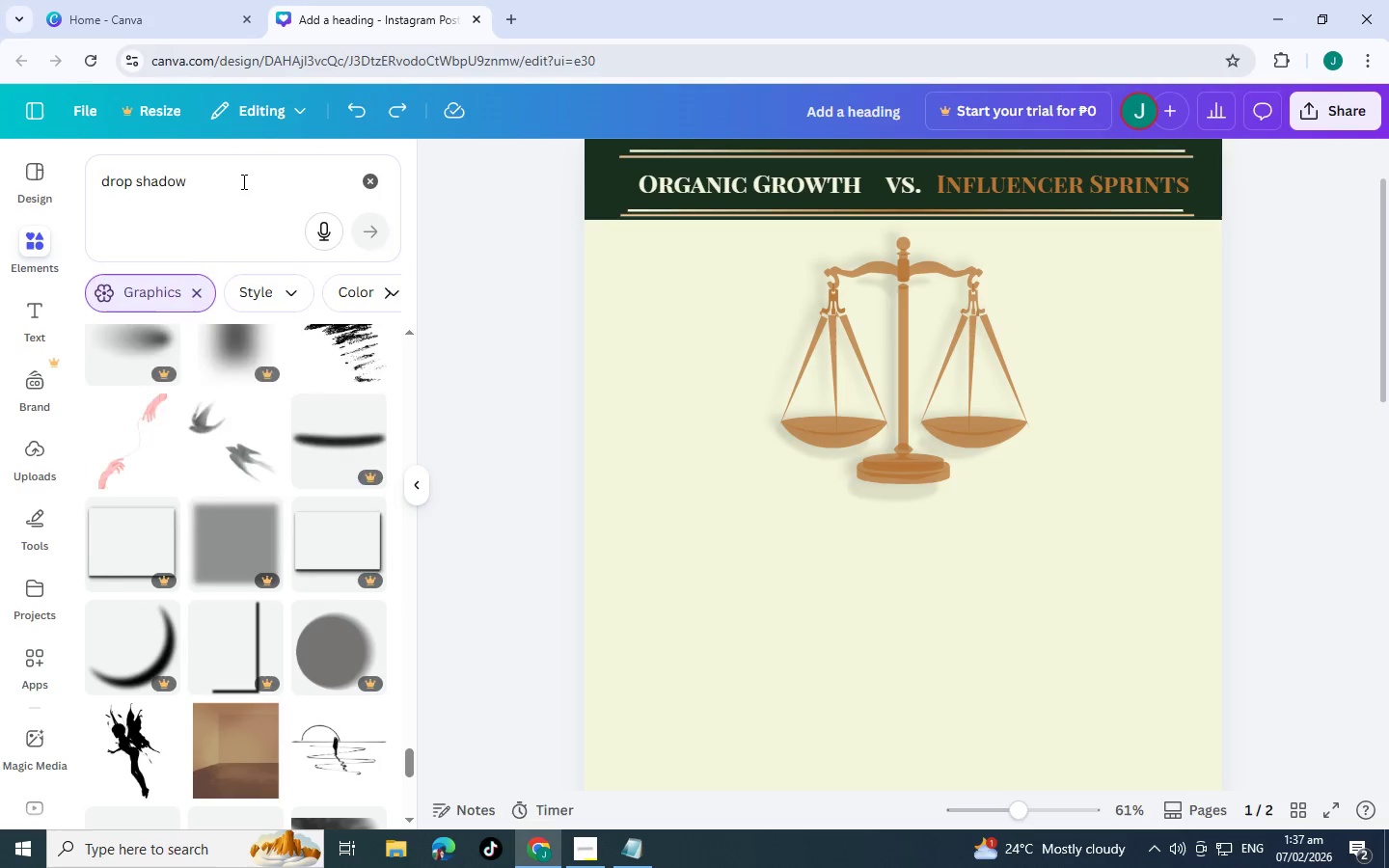 
left_click_drag(start_coordinate=[242, 181], to_coordinate=[46, 181])
 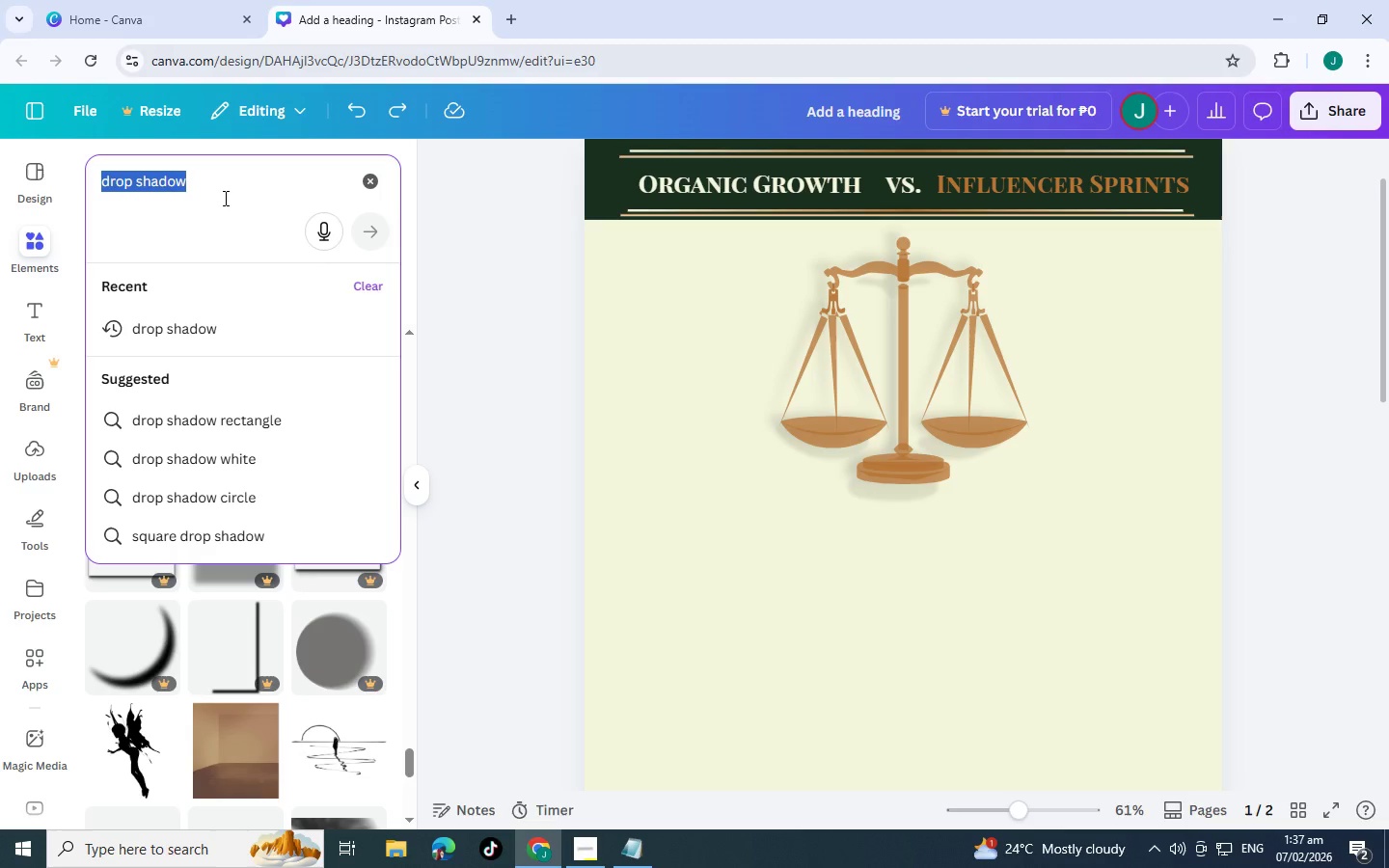 
type(shape)
 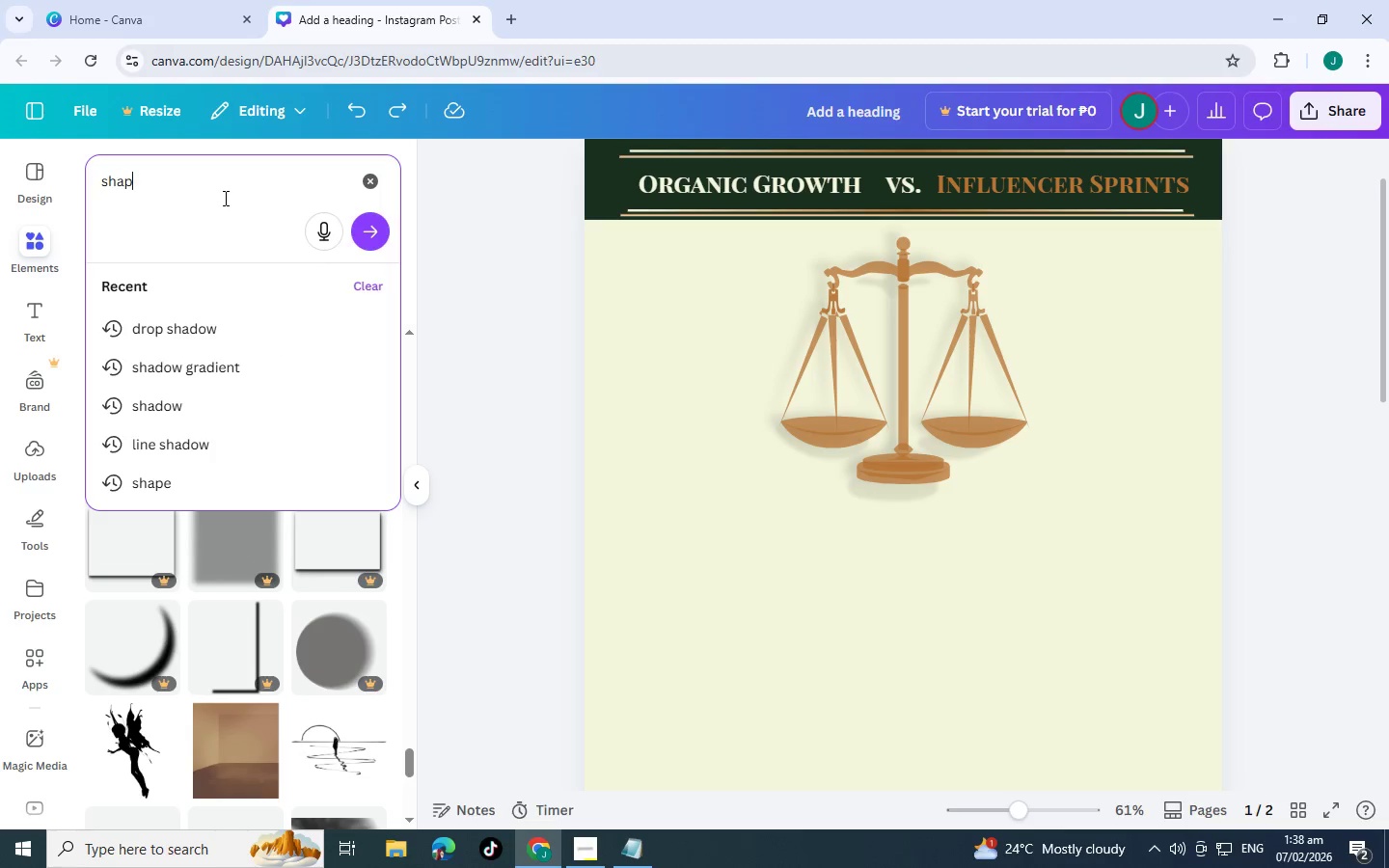 
key(Enter)
 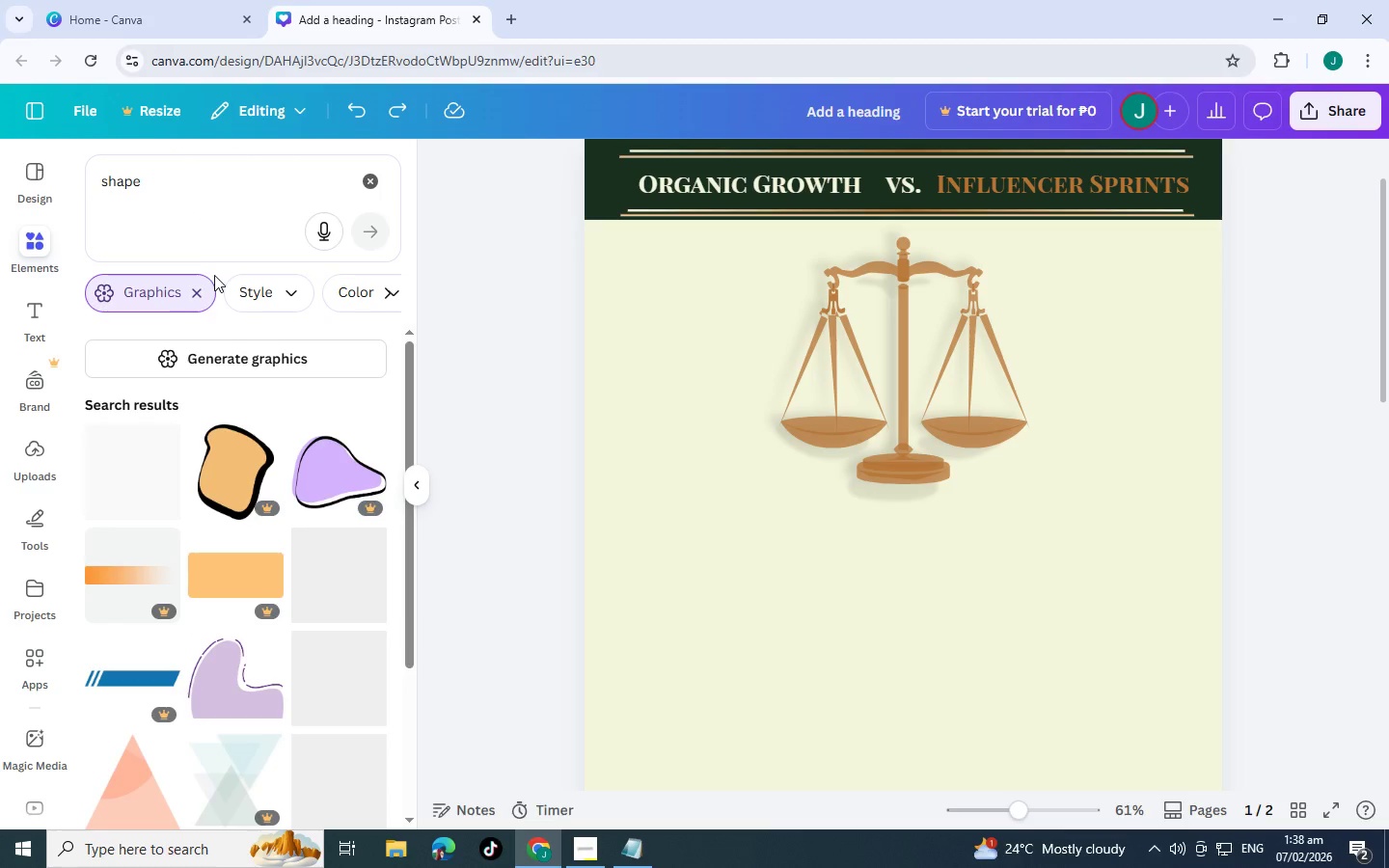 
left_click([202, 289])
 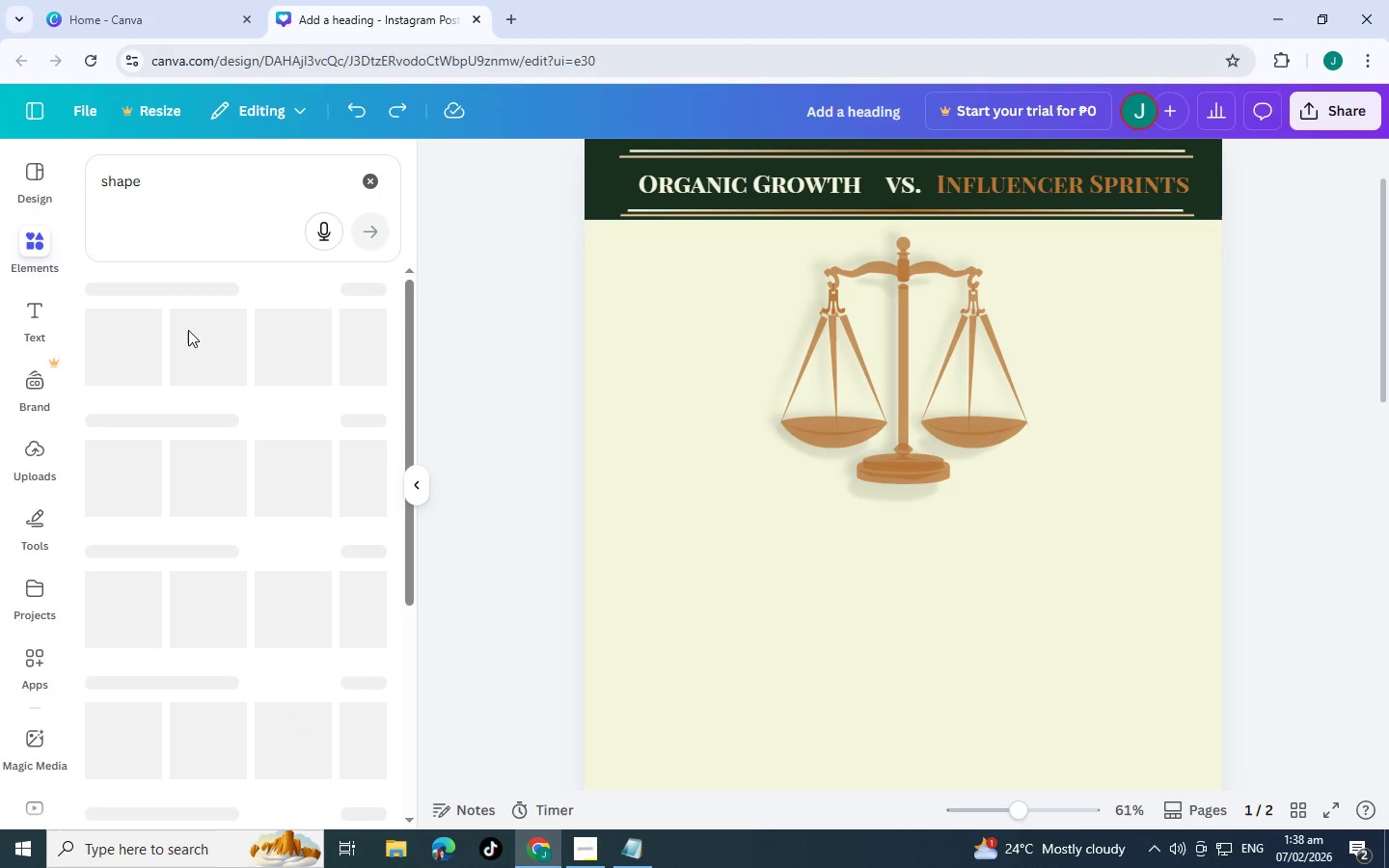 
mouse_move([204, 420])
 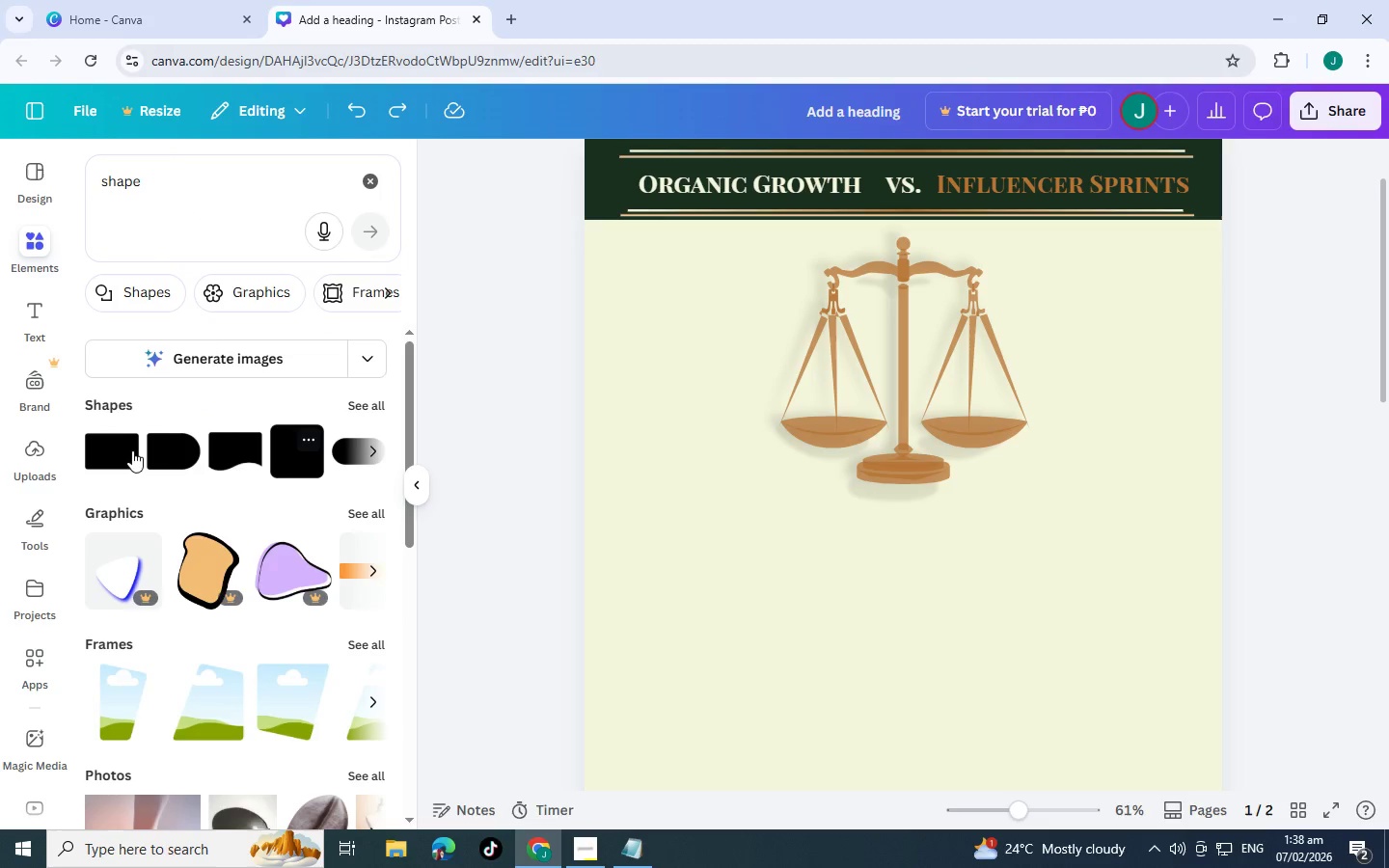 
left_click([122, 451])
 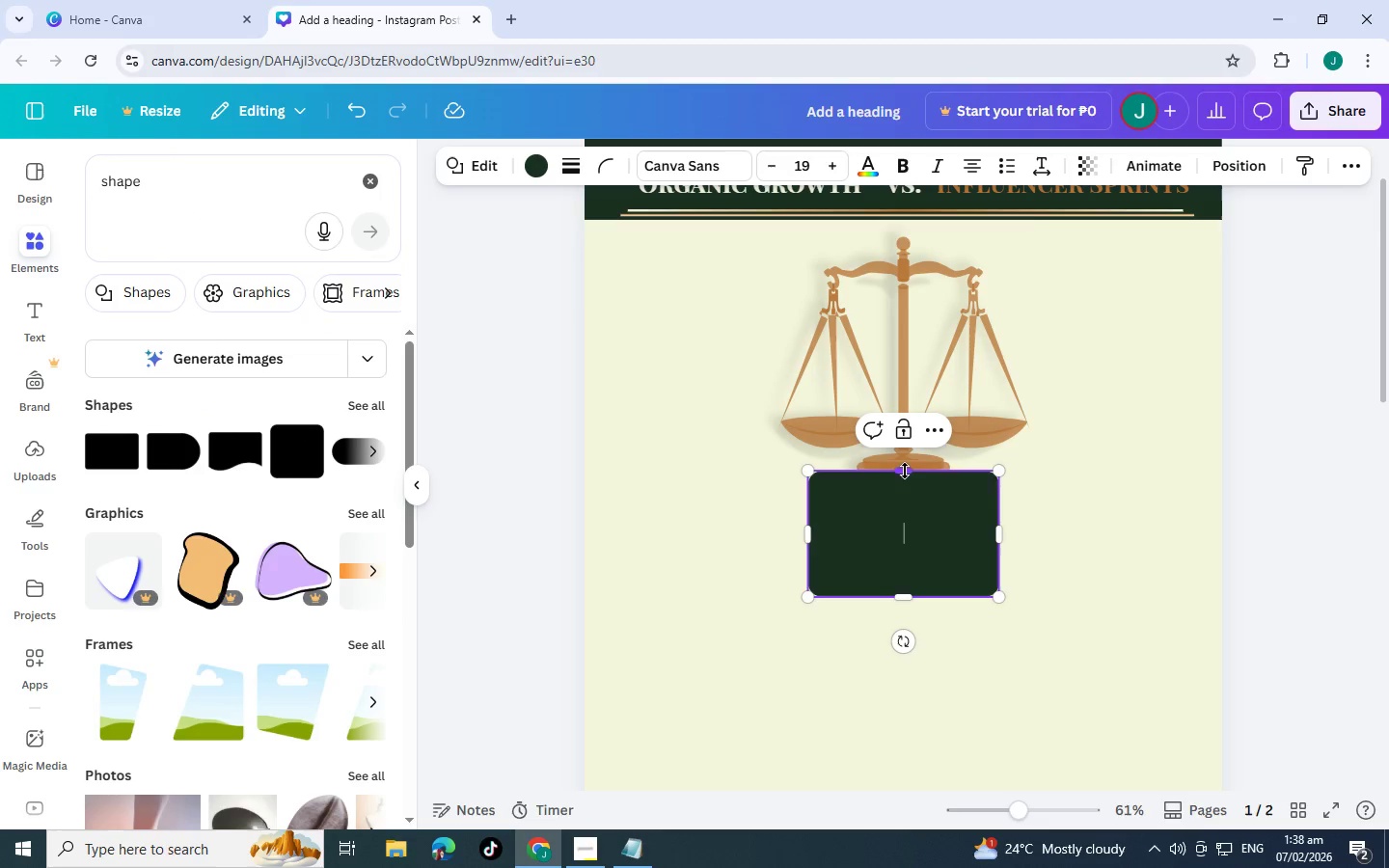 
left_click([539, 172])
 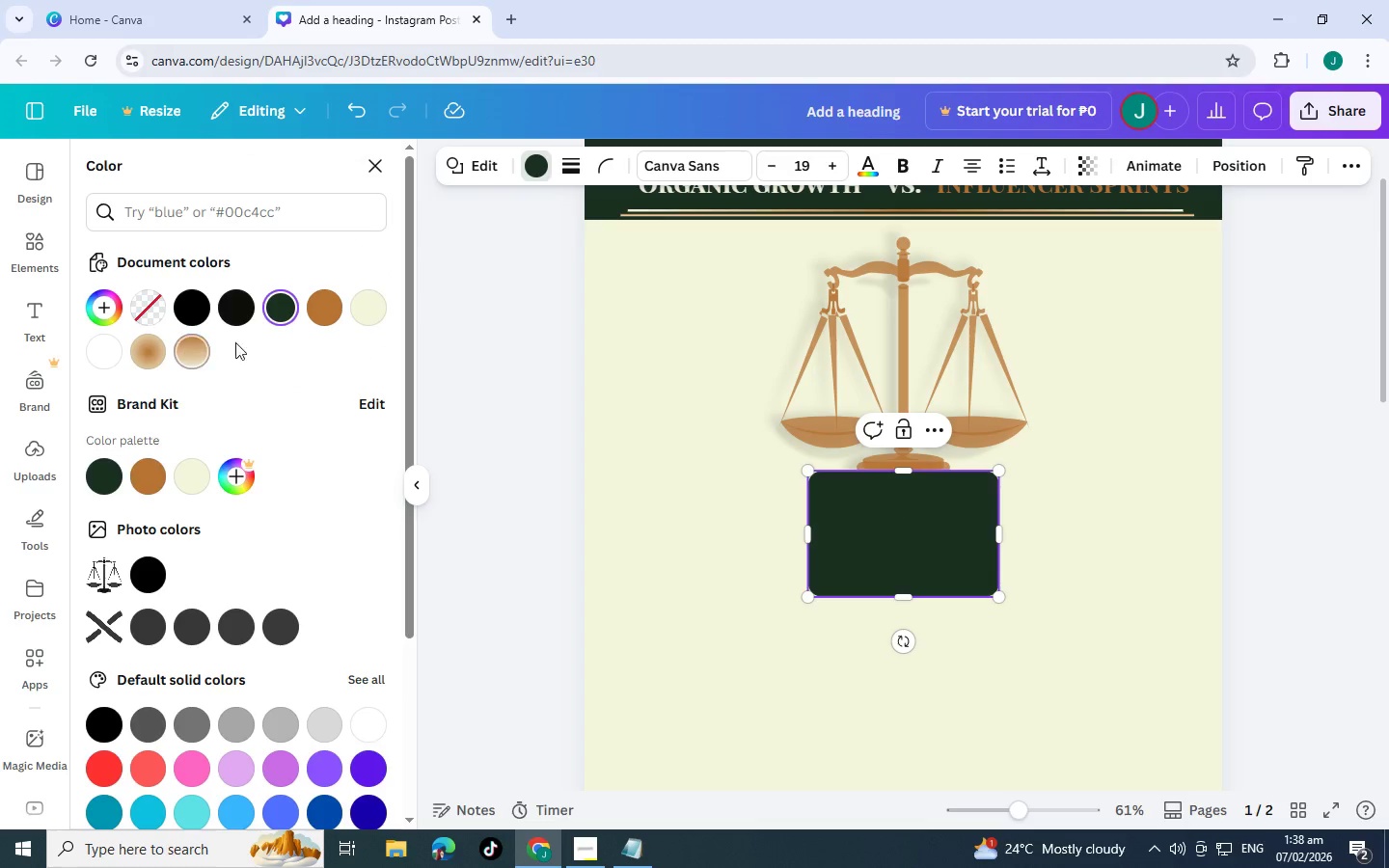 
left_click([318, 312])
 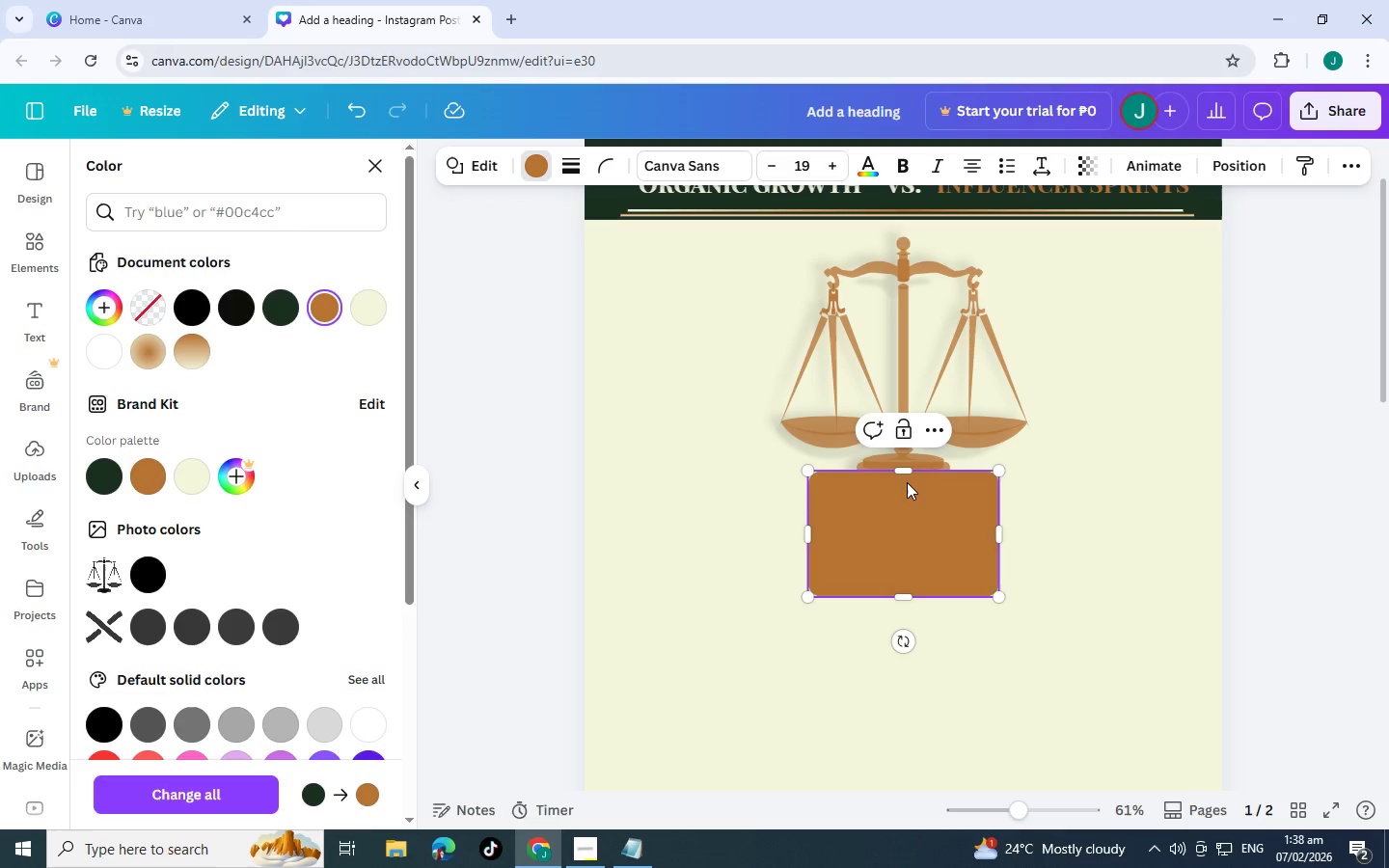 
left_click_drag(start_coordinate=[907, 470], to_coordinate=[911, 577])
 